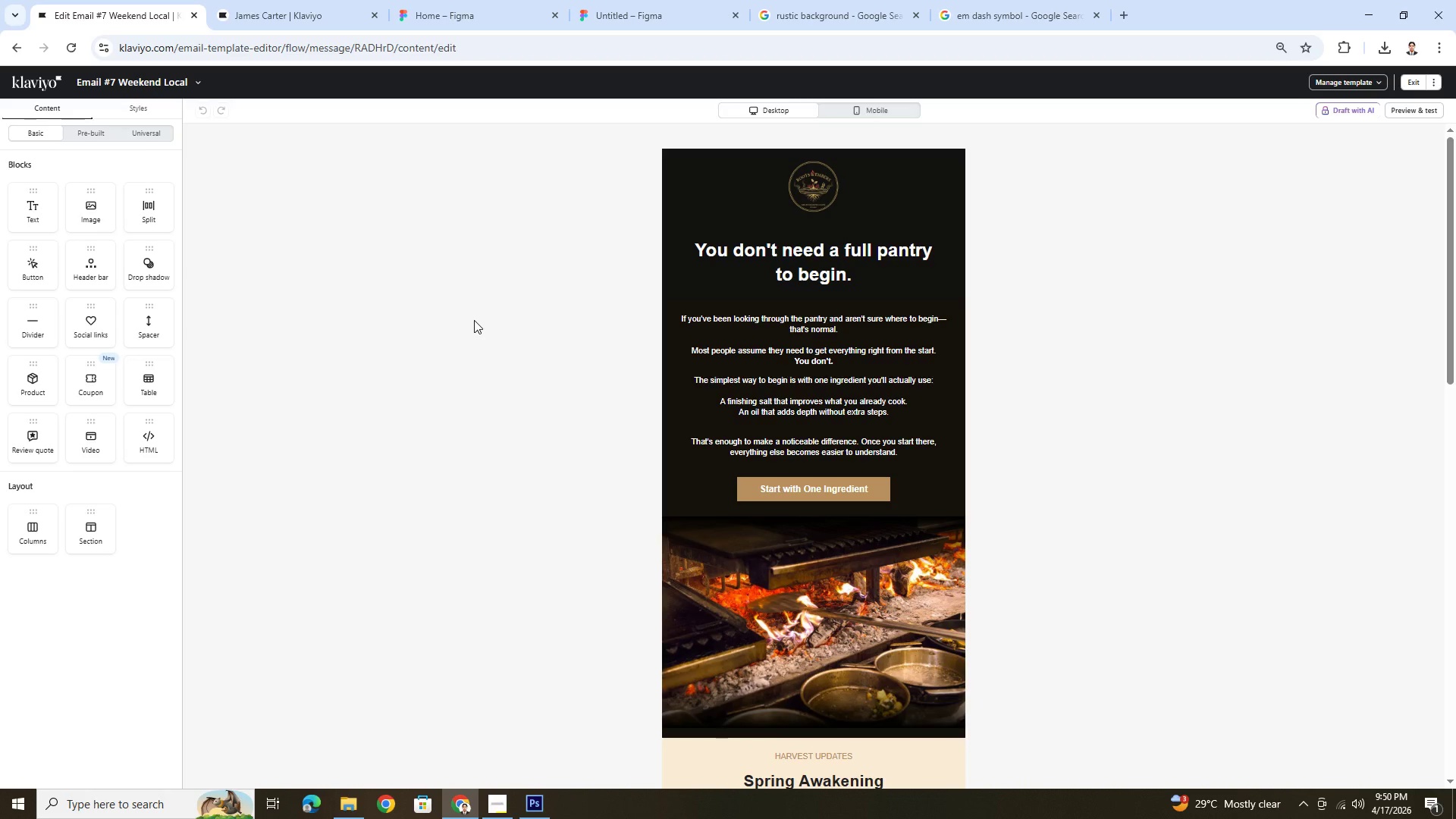 
wait(21.77)
 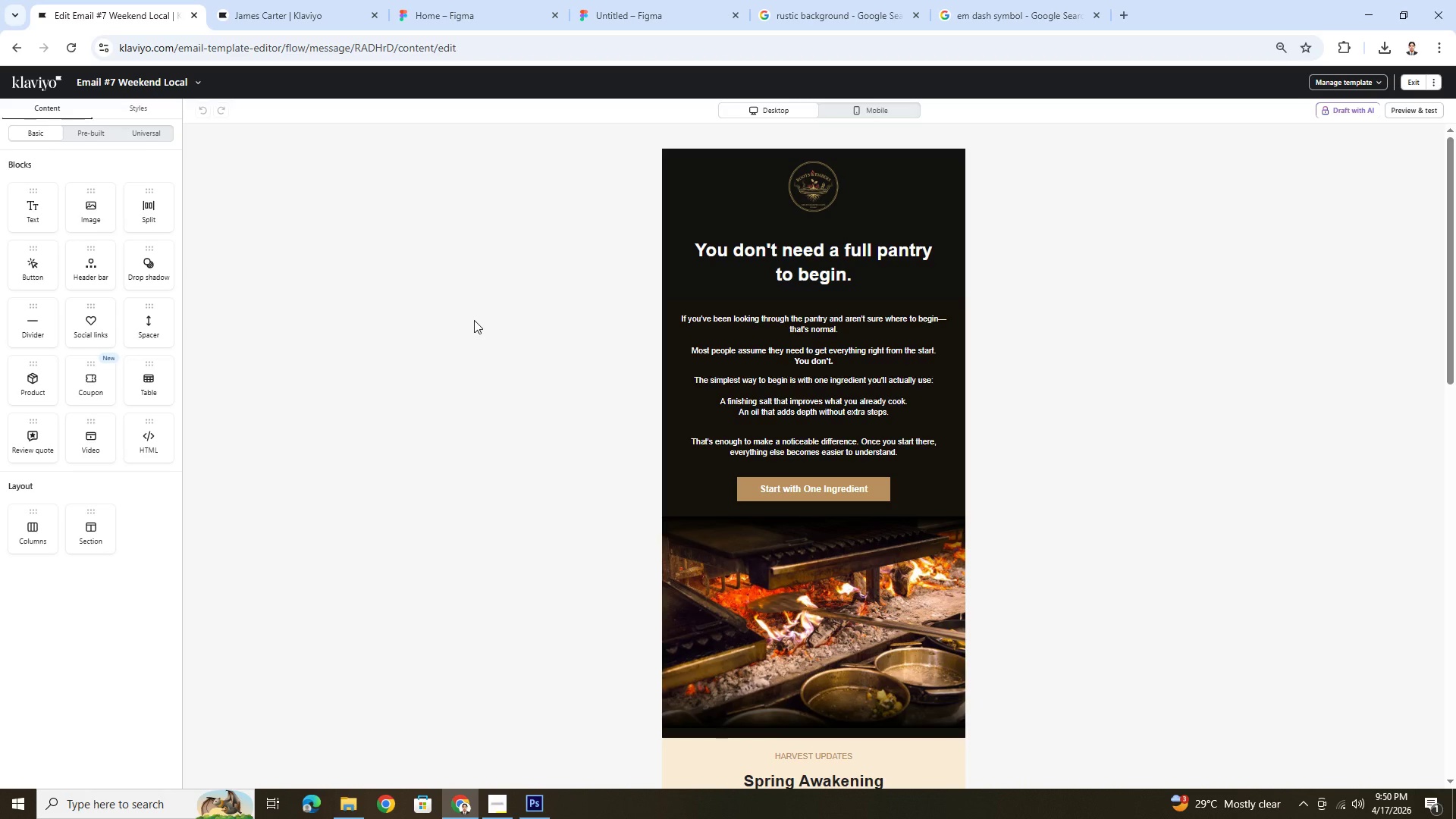 
scroll: coordinate [982, 464], scroll_direction: none, amount: 0.0
 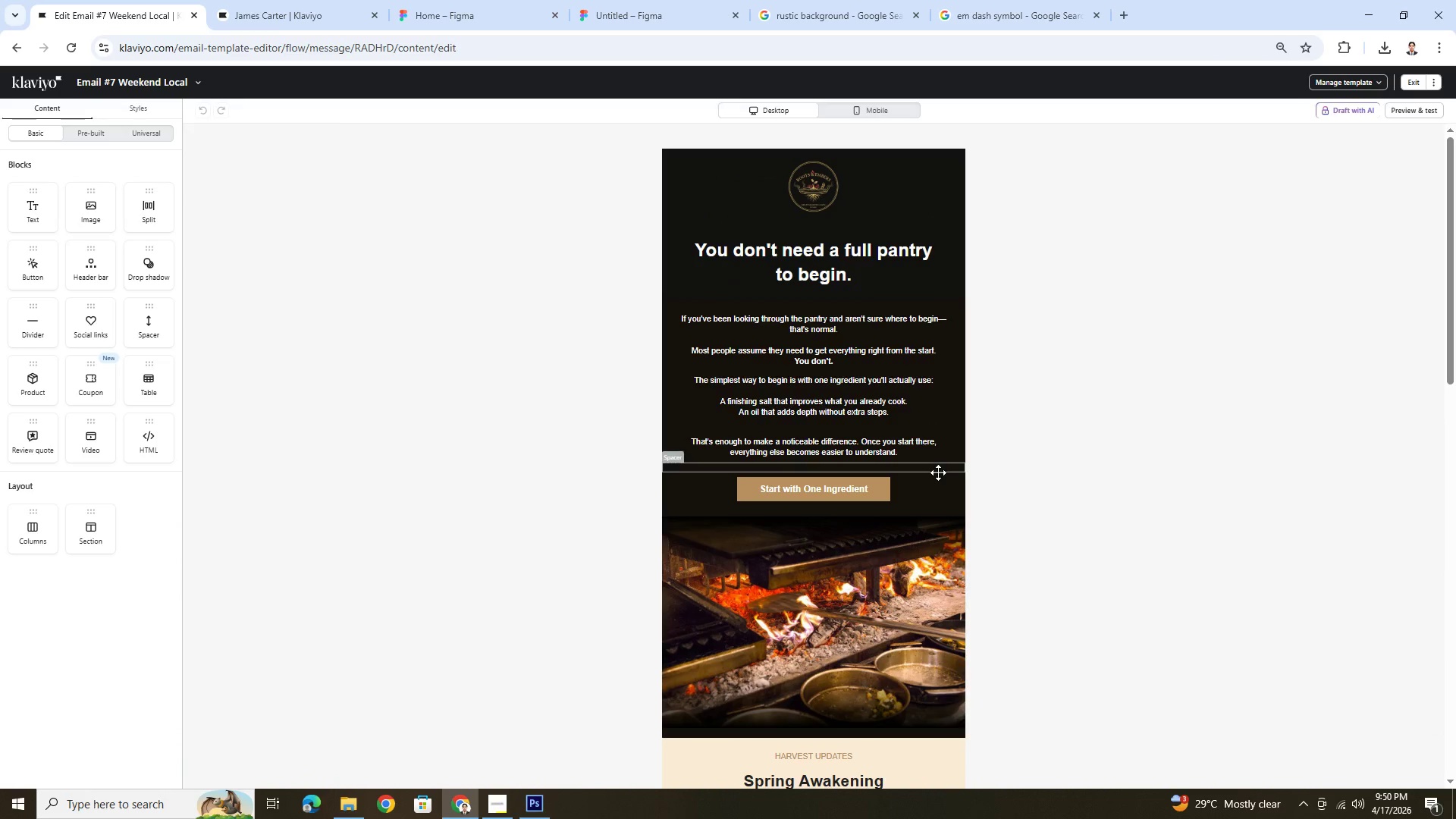 
left_click([934, 480])
 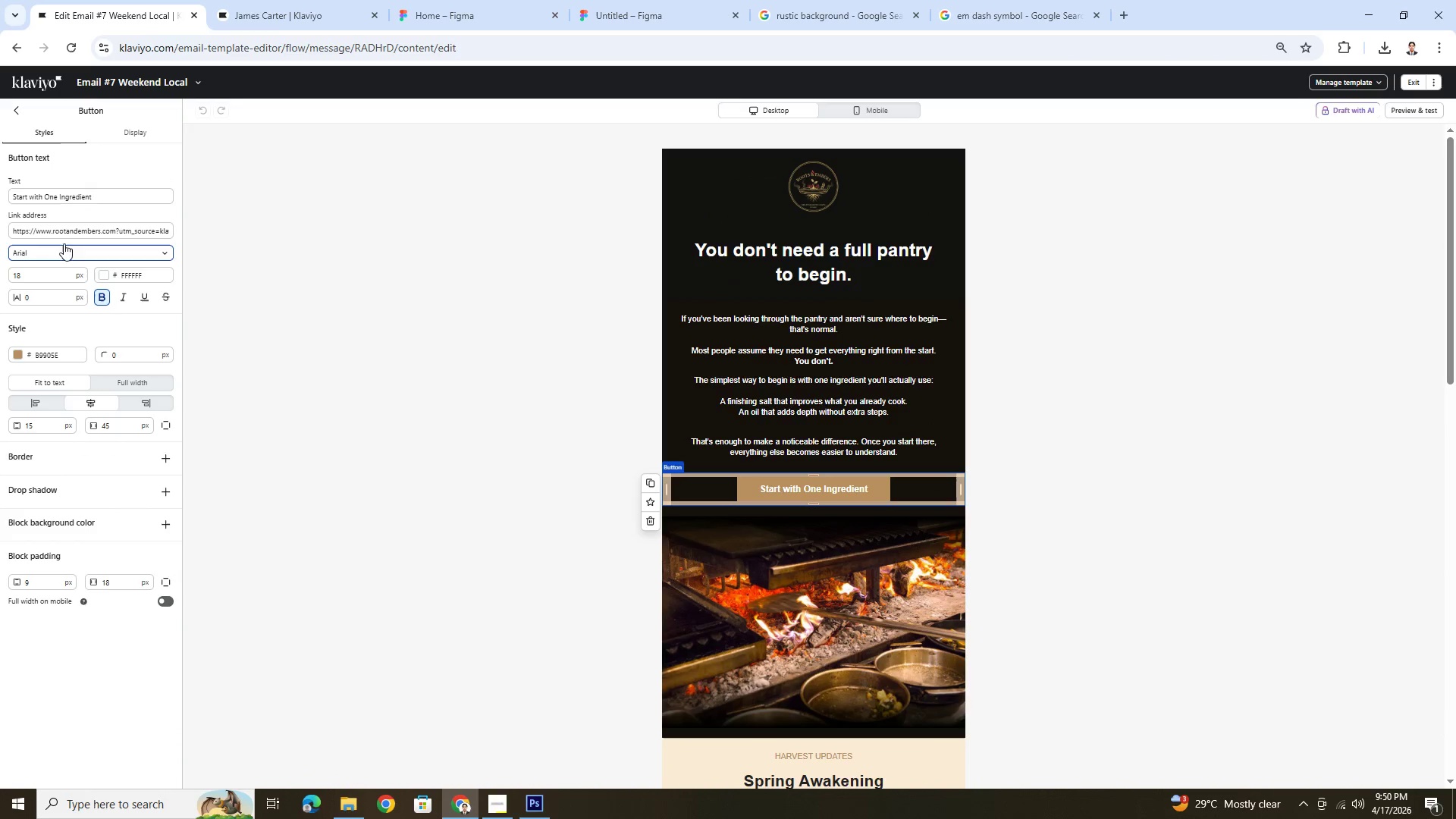 
left_click([101, 232])
 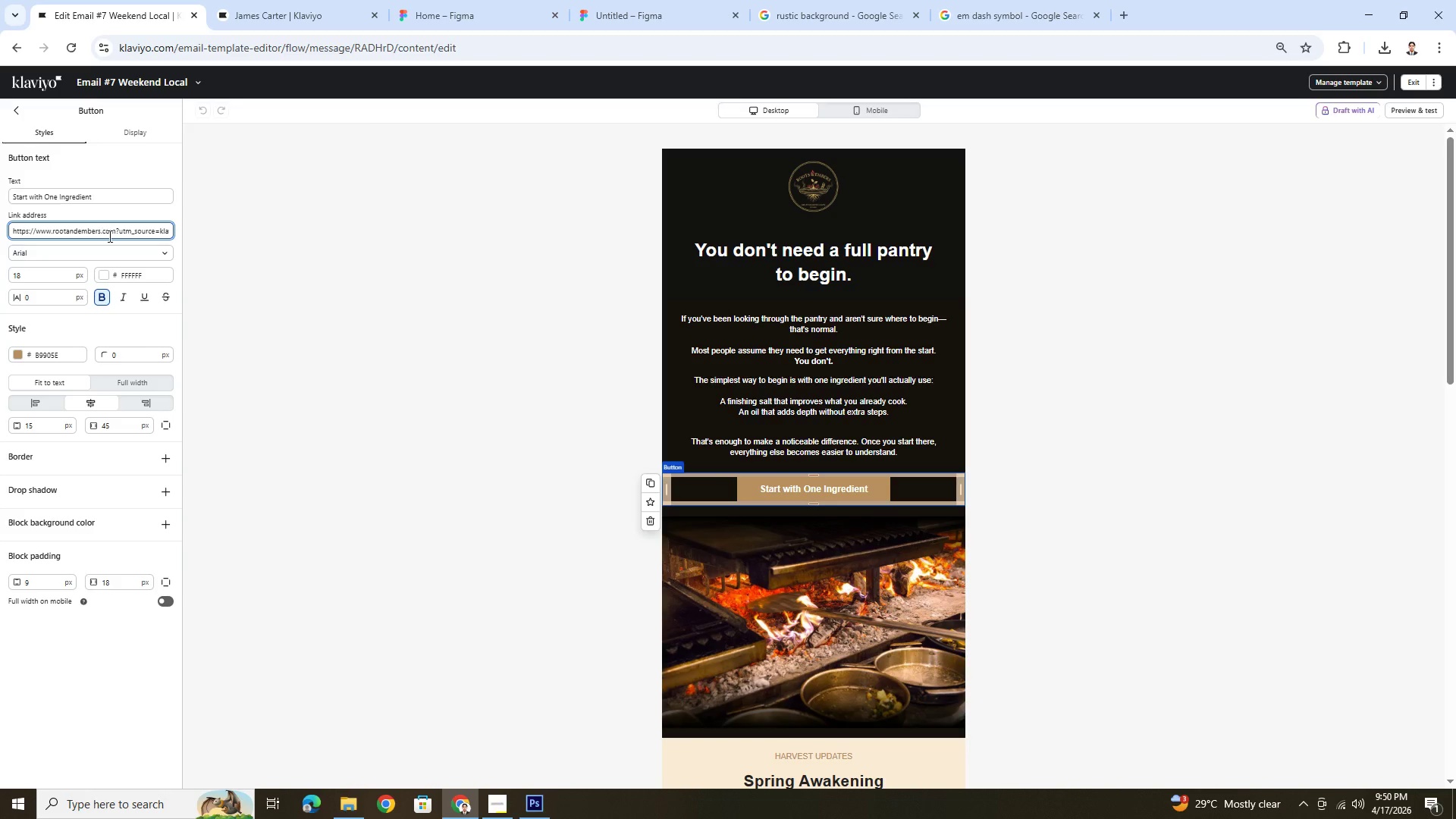 
scroll: coordinate [871, 451], scroll_direction: down, amount: 6.0
 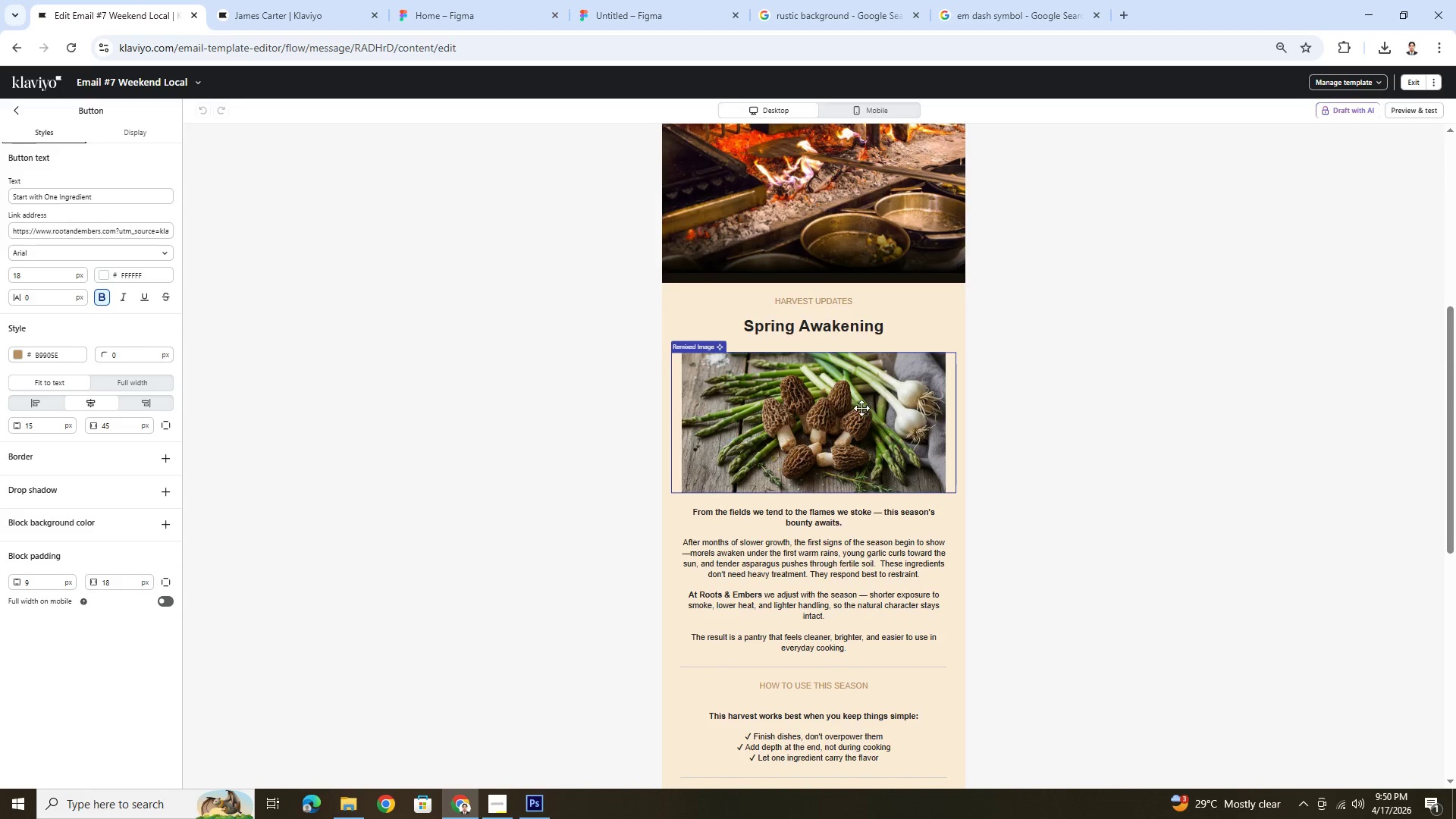 
double_click([541, 397])
 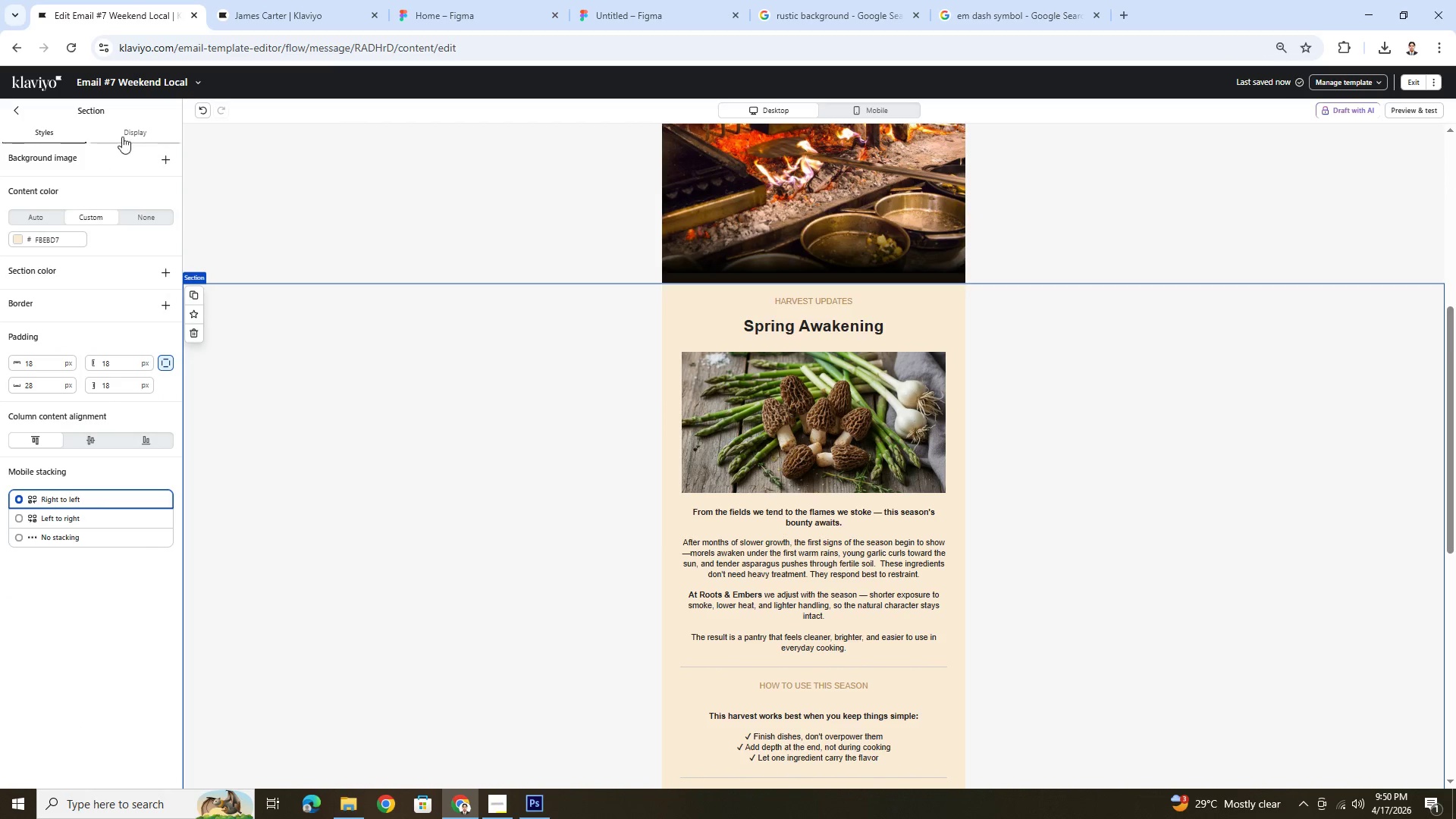 
left_click([160, 161])
 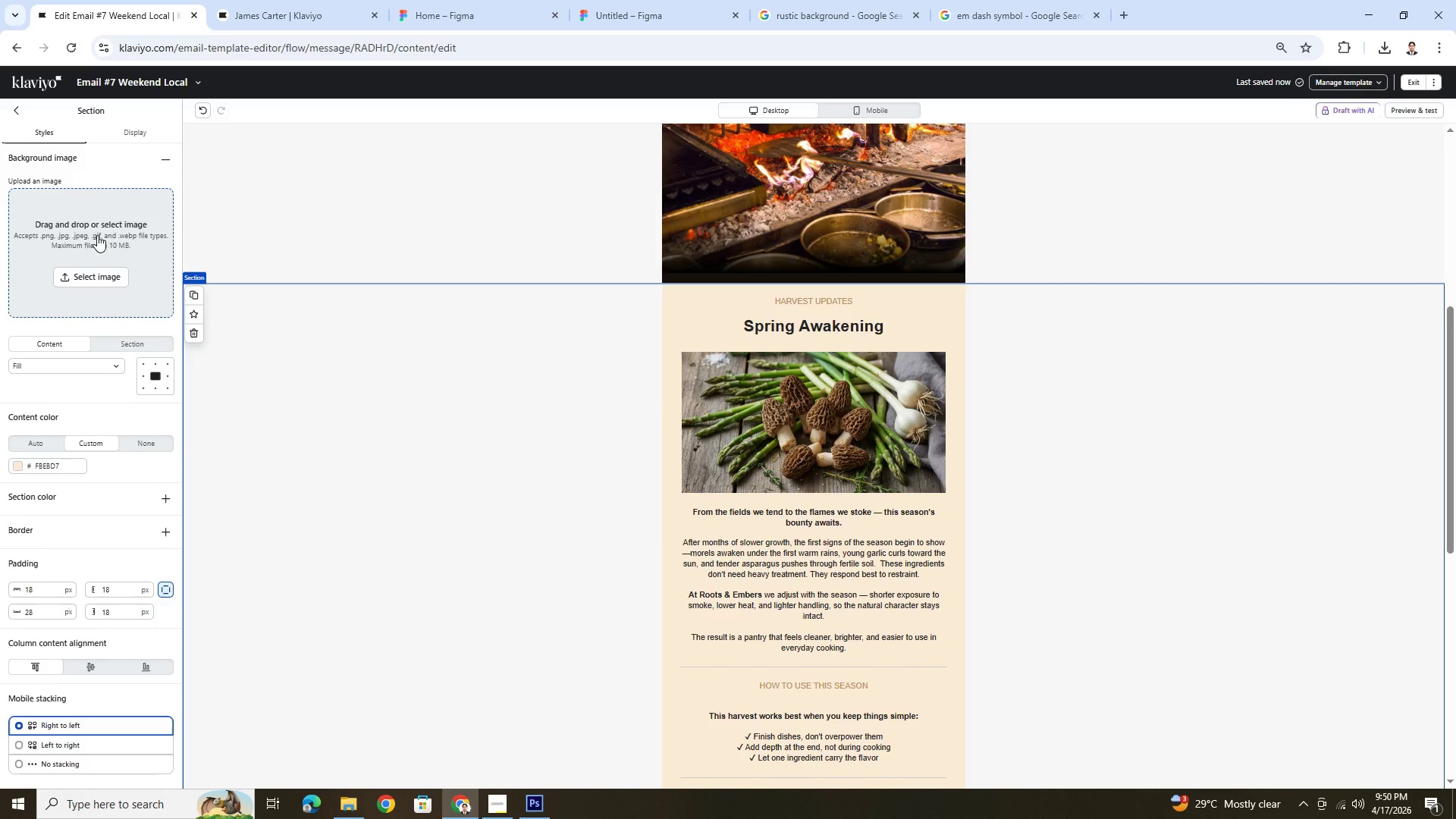 
left_click([84, 270])
 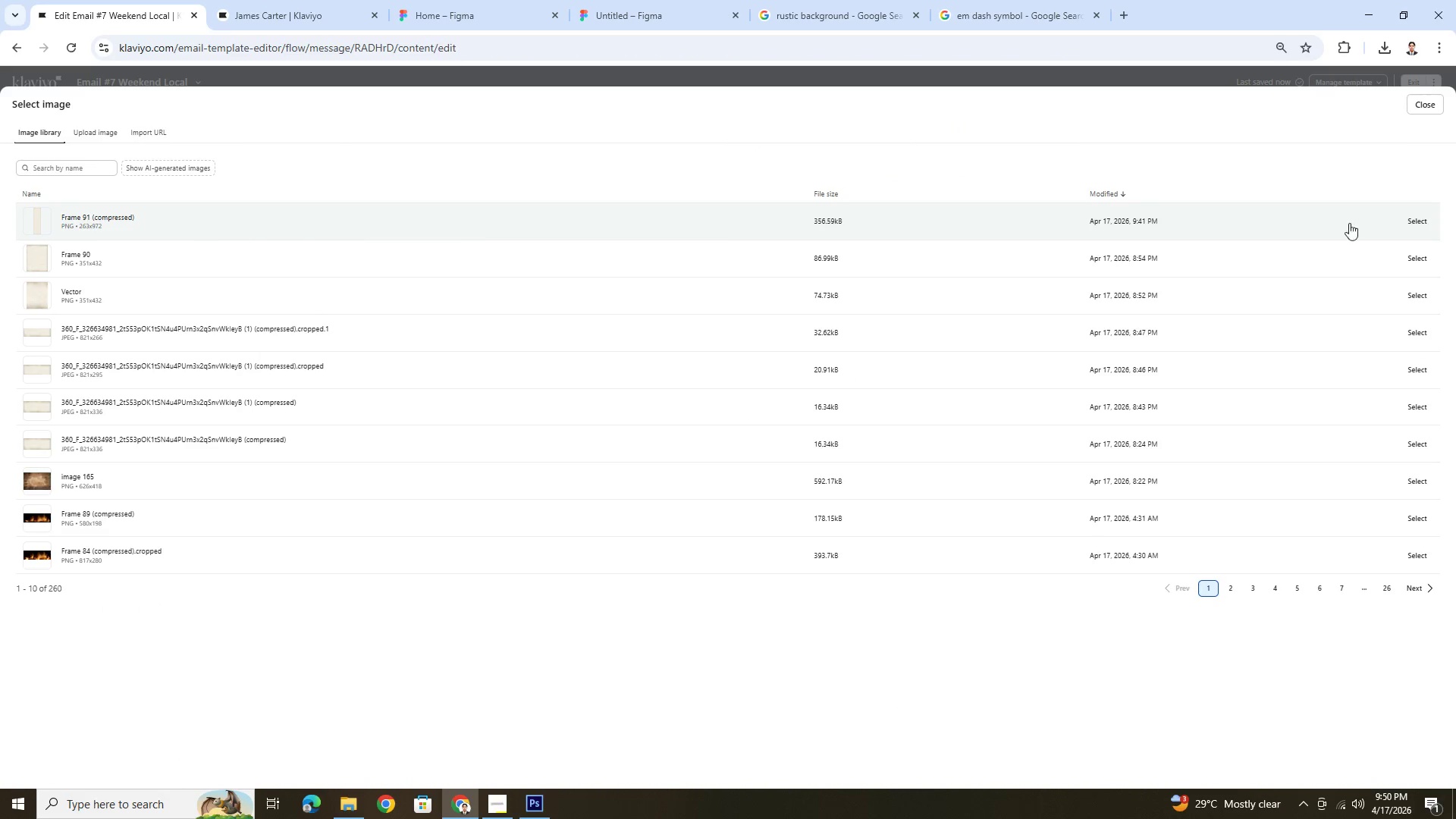 
left_click([1417, 221])
 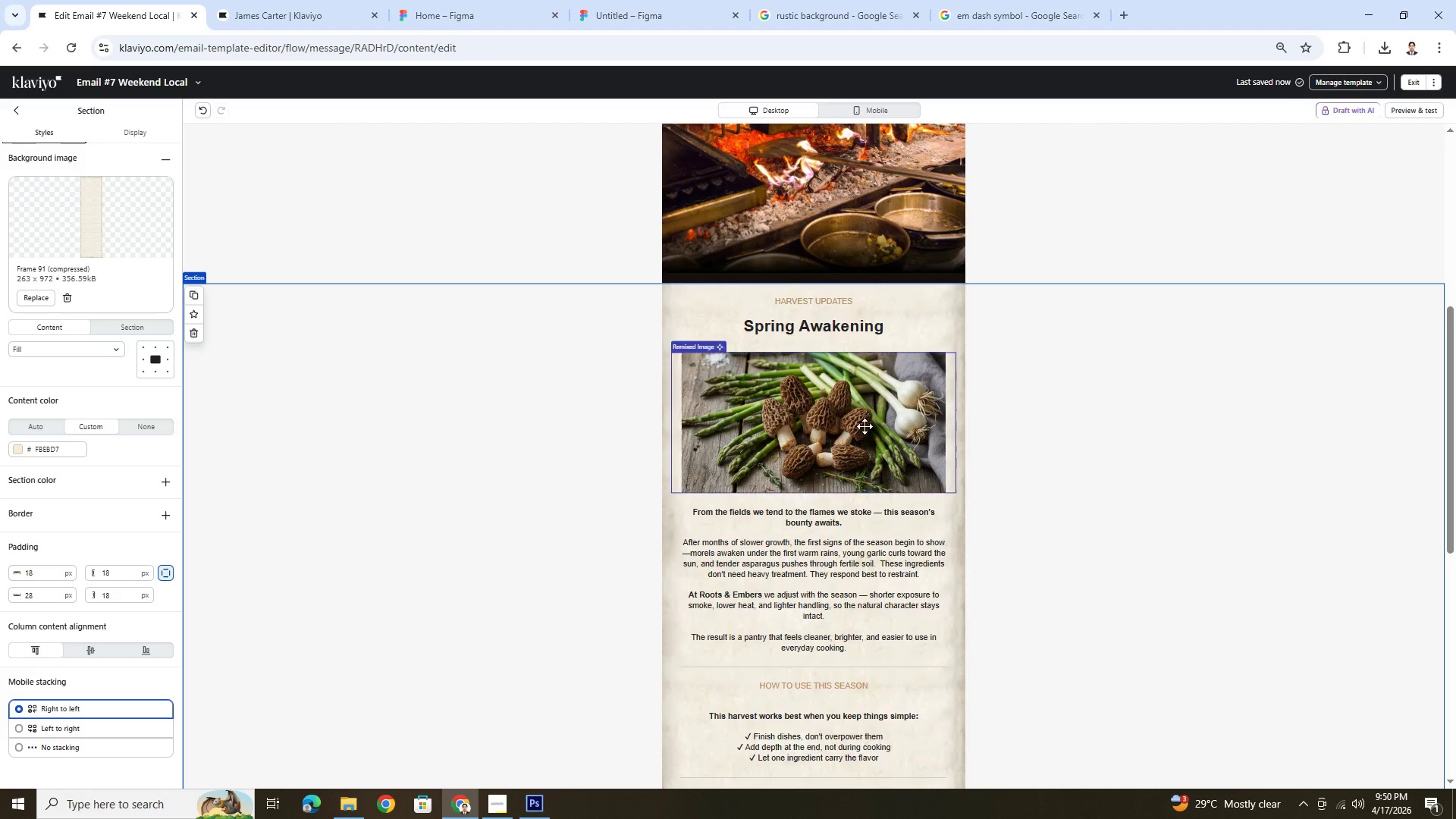 
double_click([868, 300])
 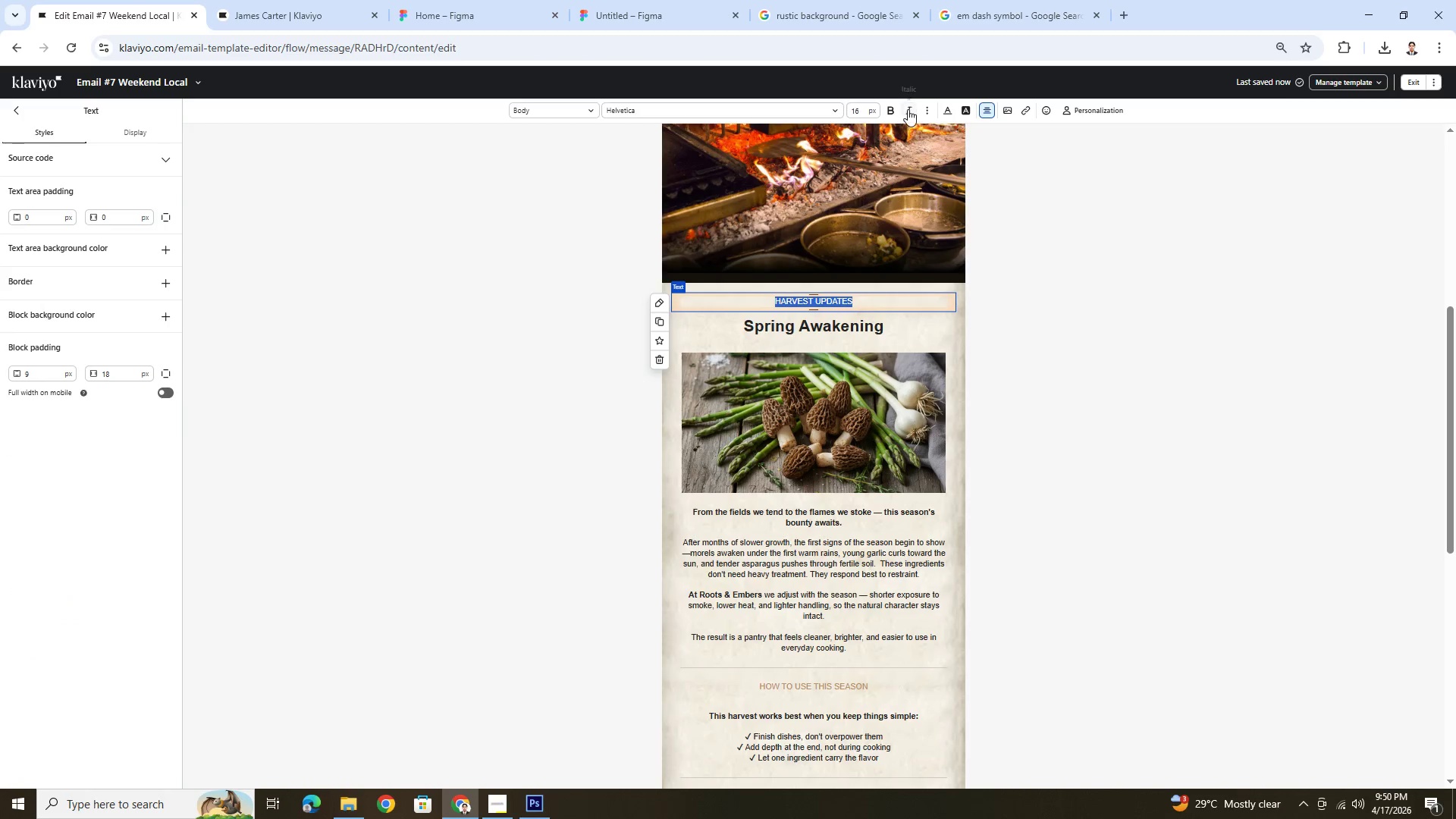 
left_click([895, 108])
 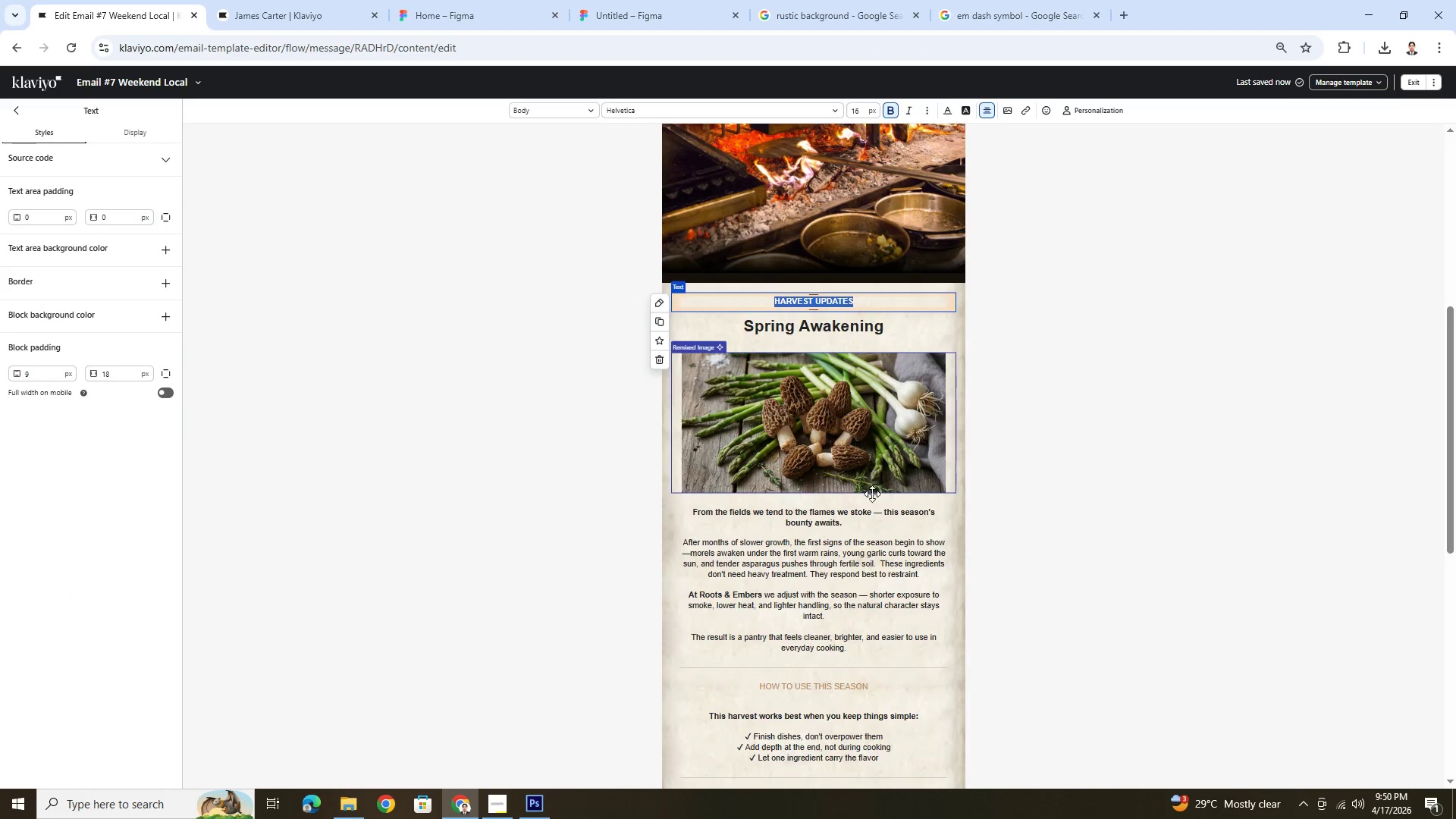 
scroll: coordinate [871, 494], scroll_direction: down, amount: 3.0
 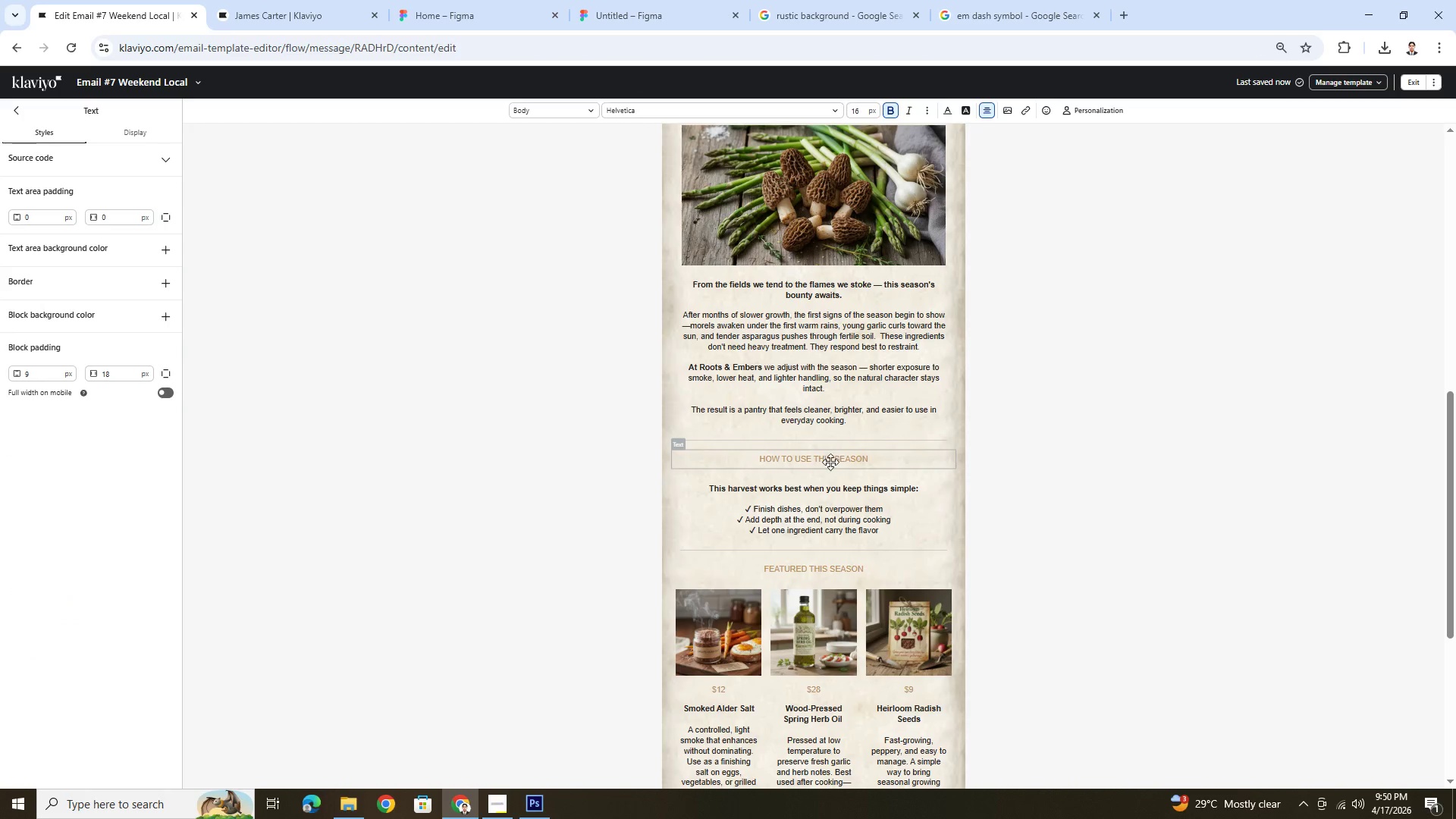 
double_click([830, 462])
 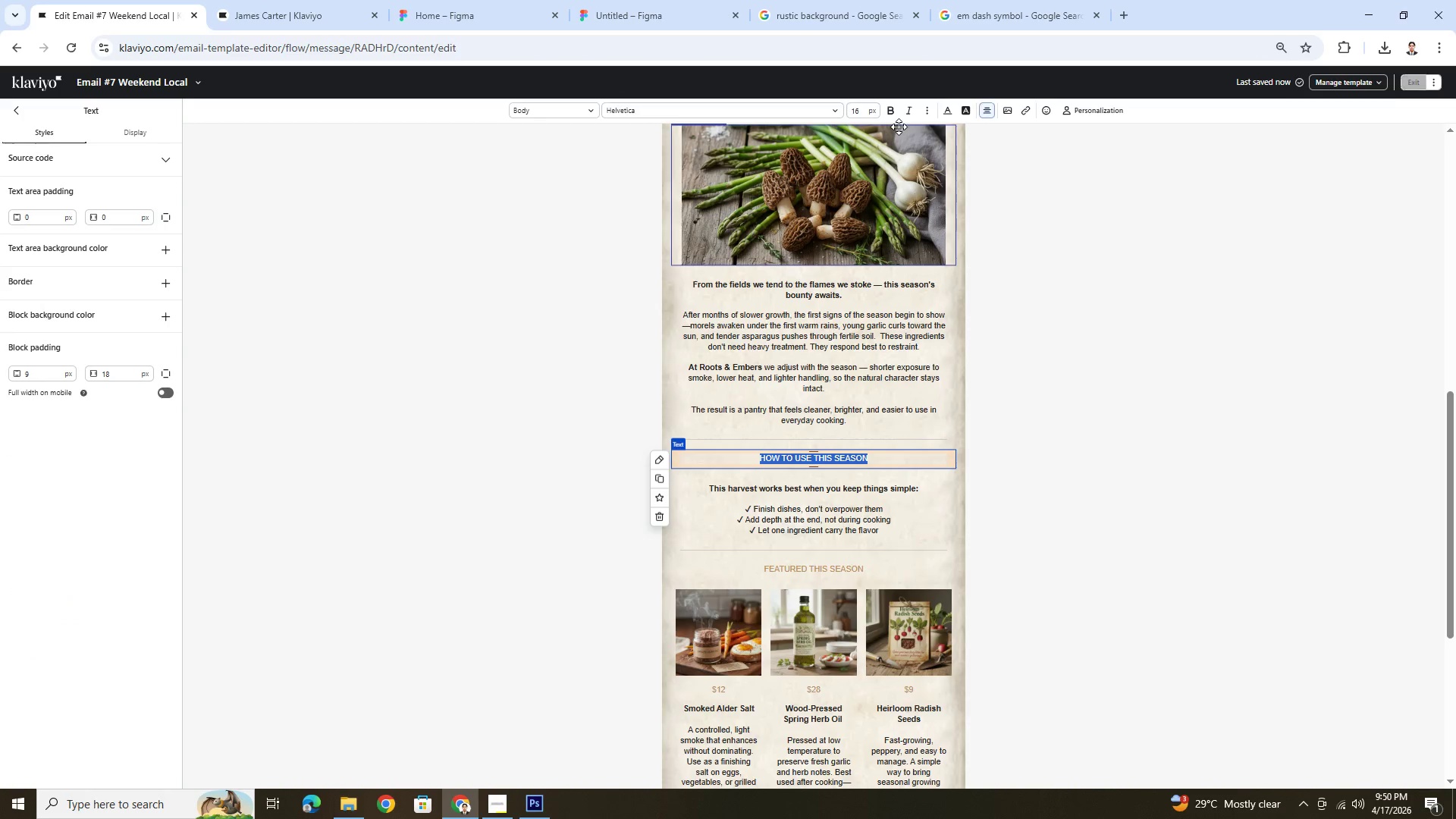 
left_click([893, 118])
 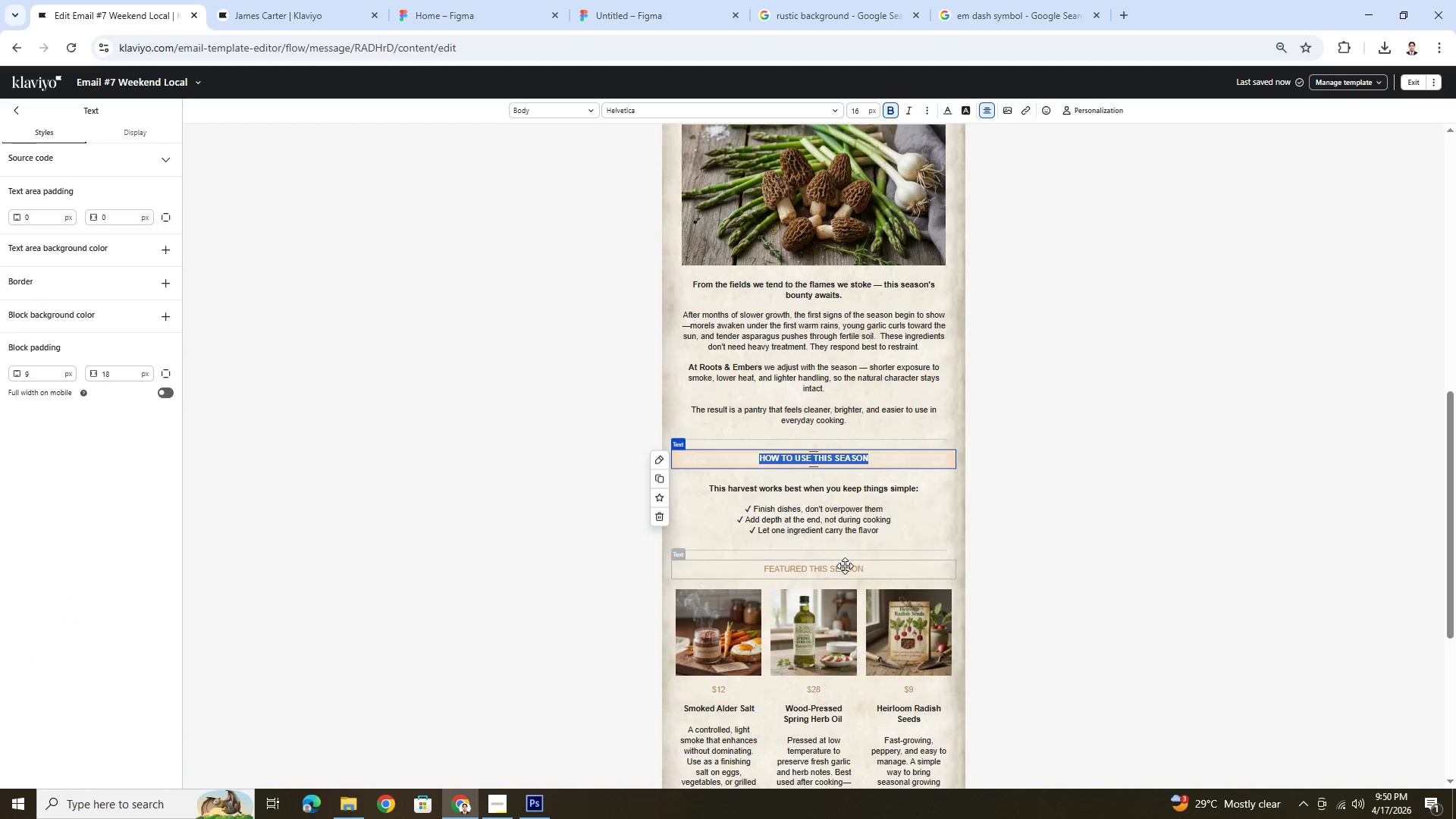 
double_click([845, 566])
 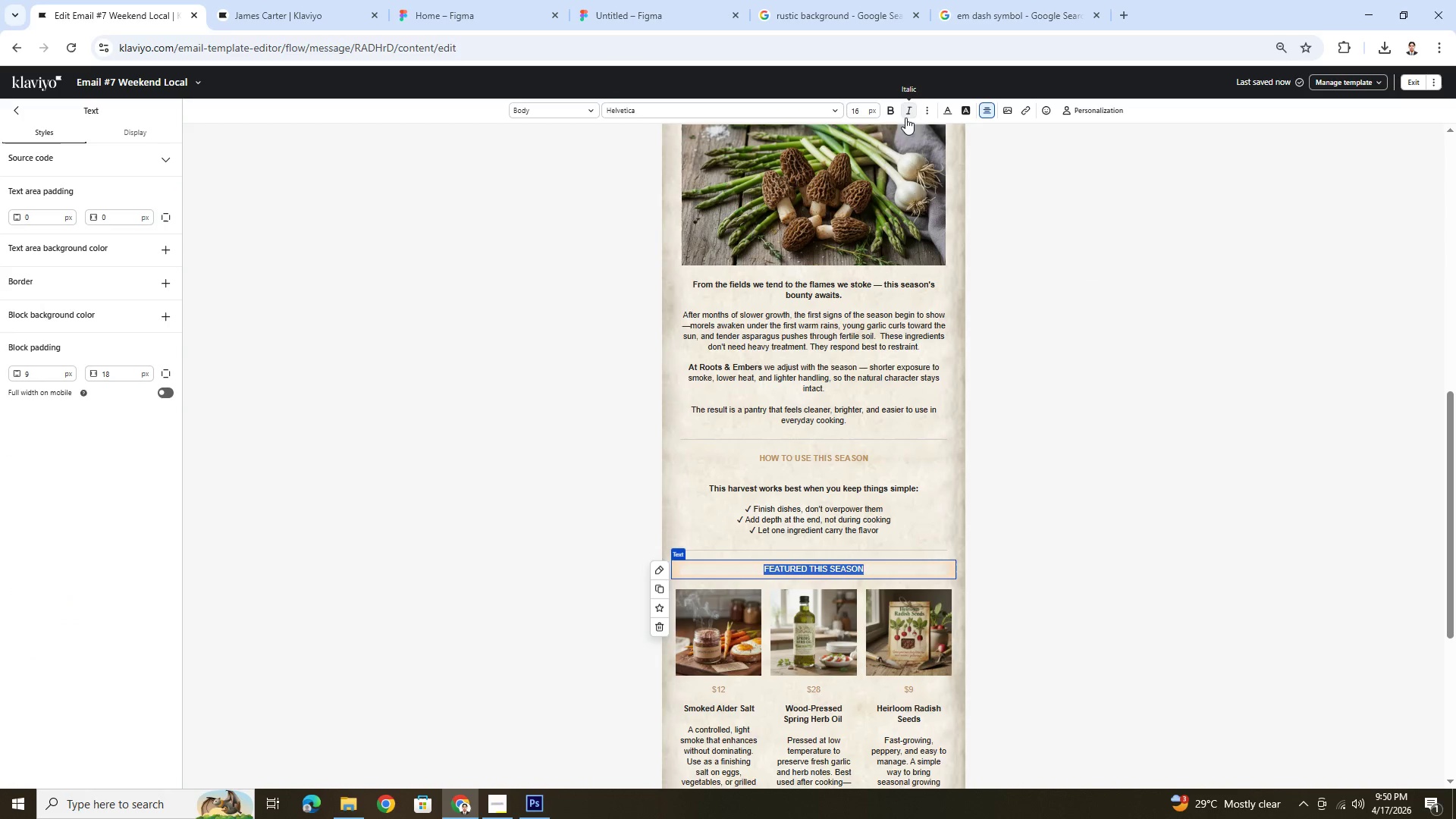 
left_click([890, 112])
 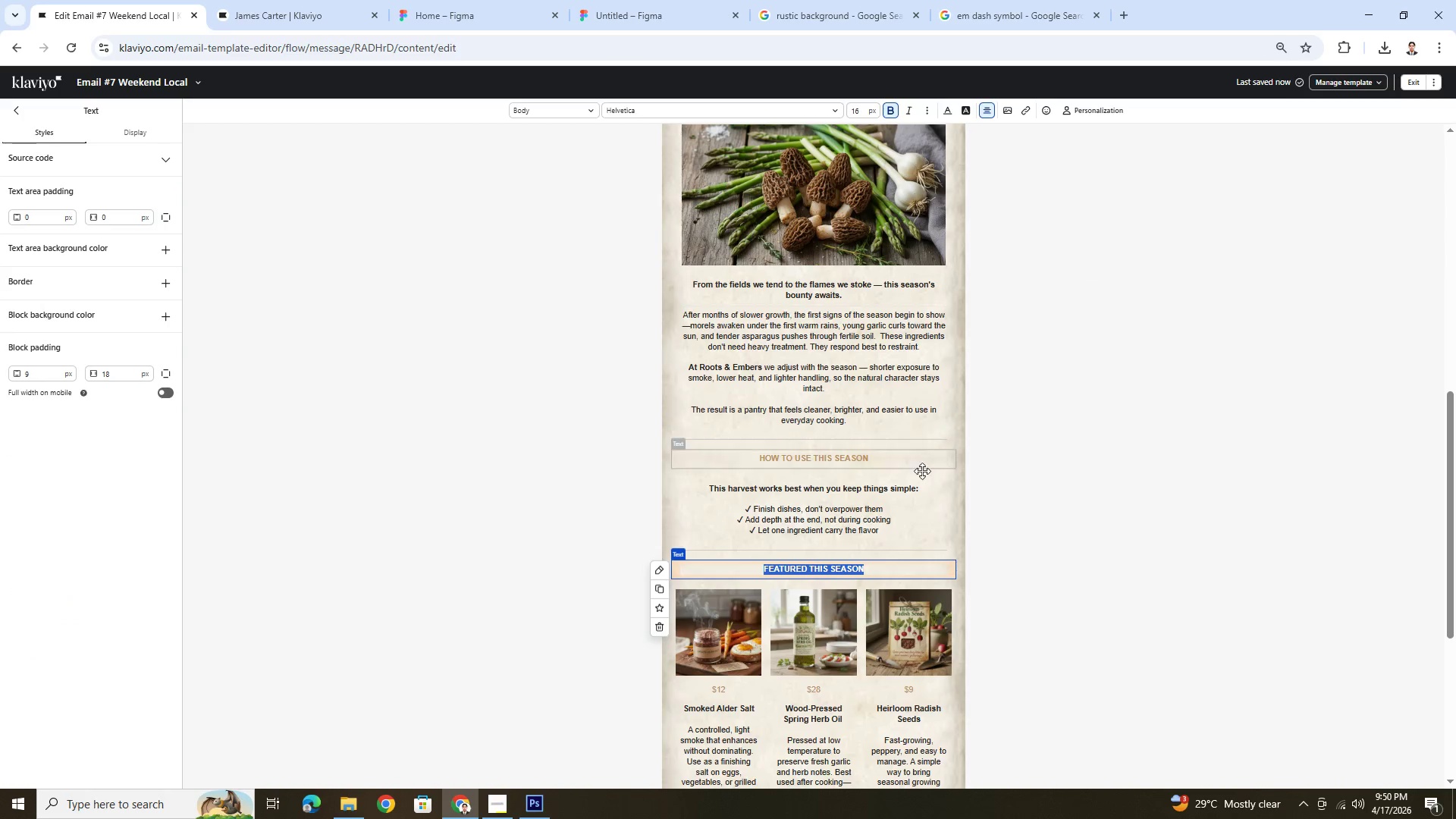 
scroll: coordinate [921, 485], scroll_direction: down, amount: 3.0
 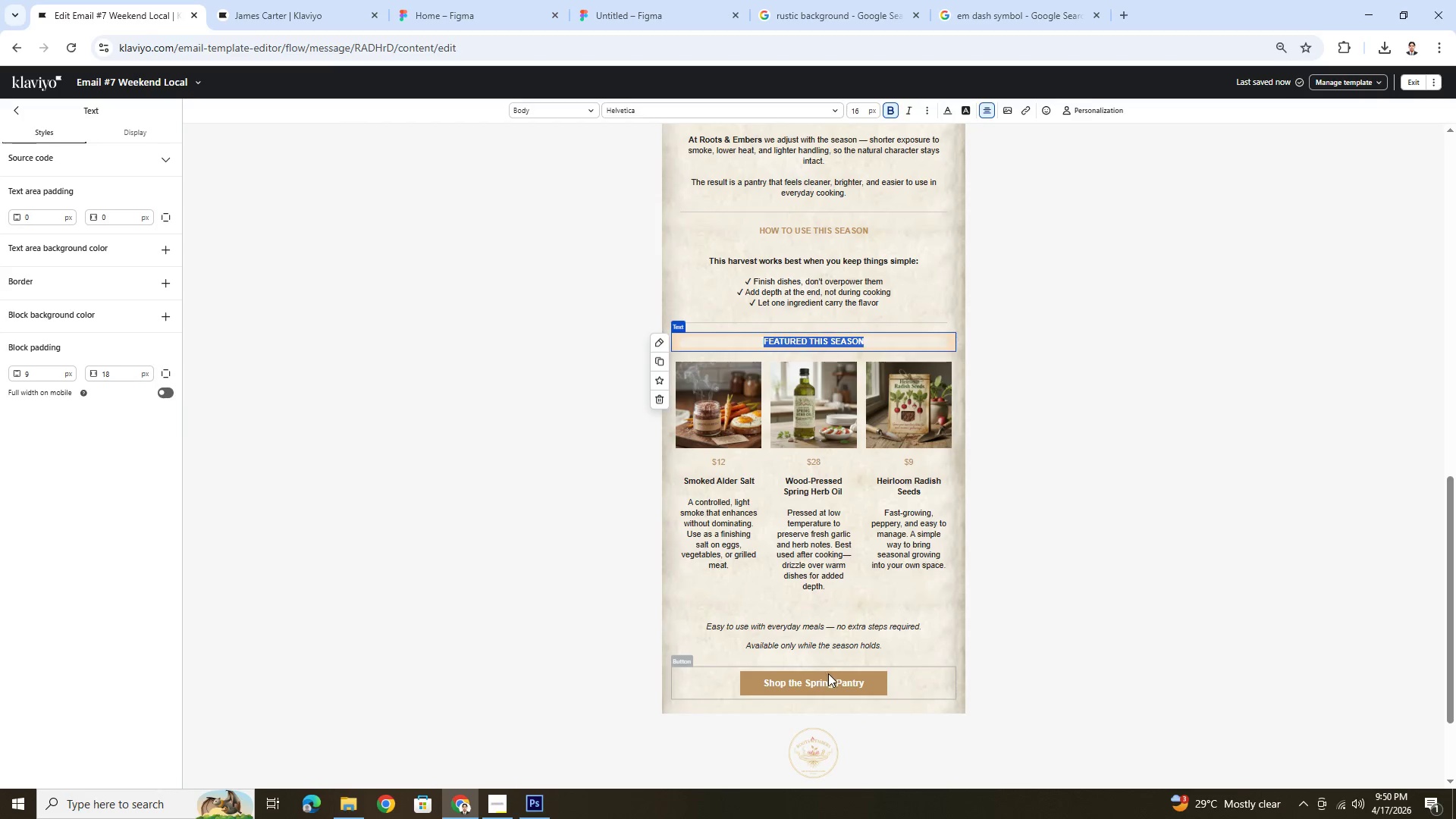 
left_click([936, 569])
 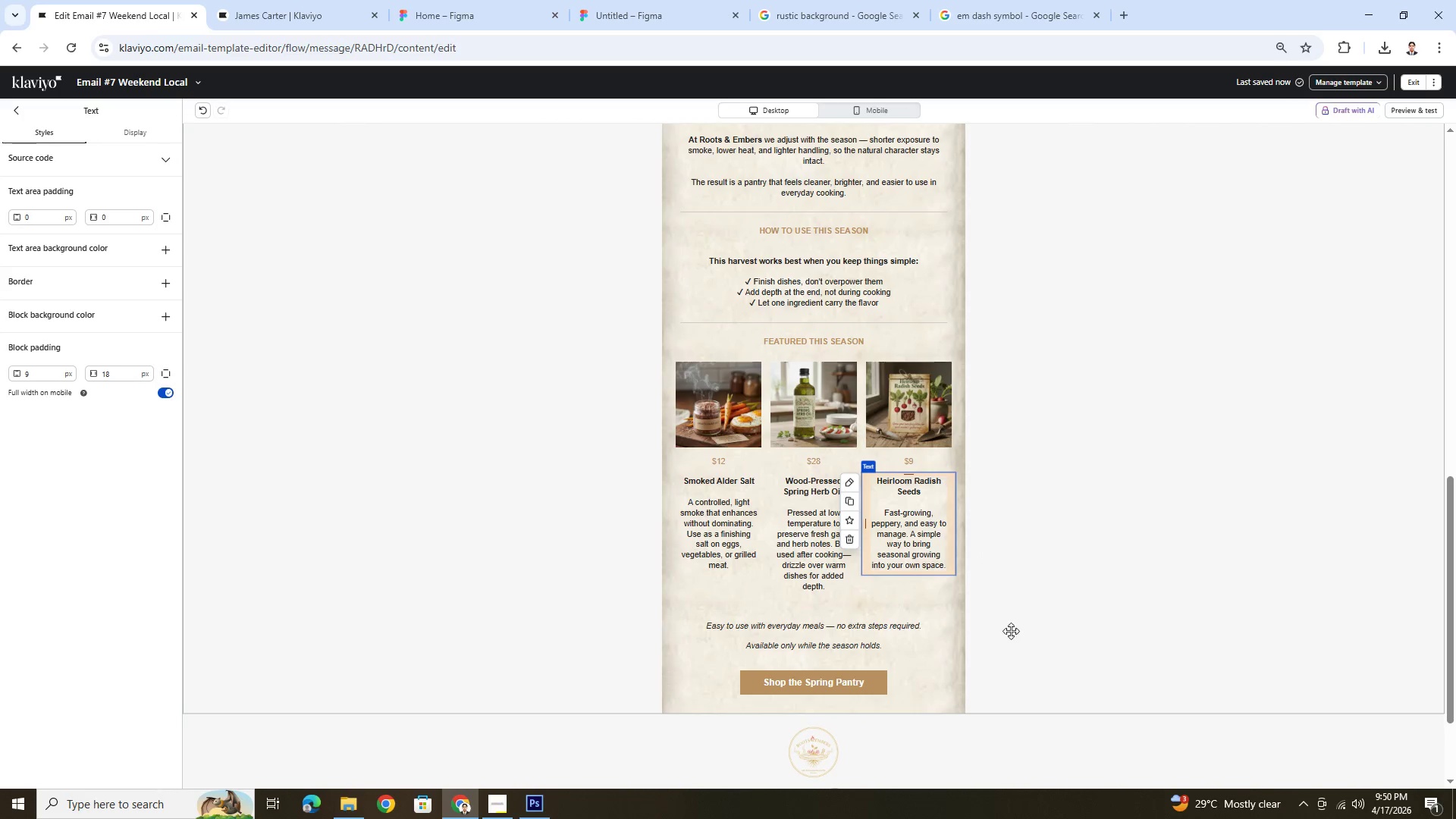 
left_click([866, 689])
 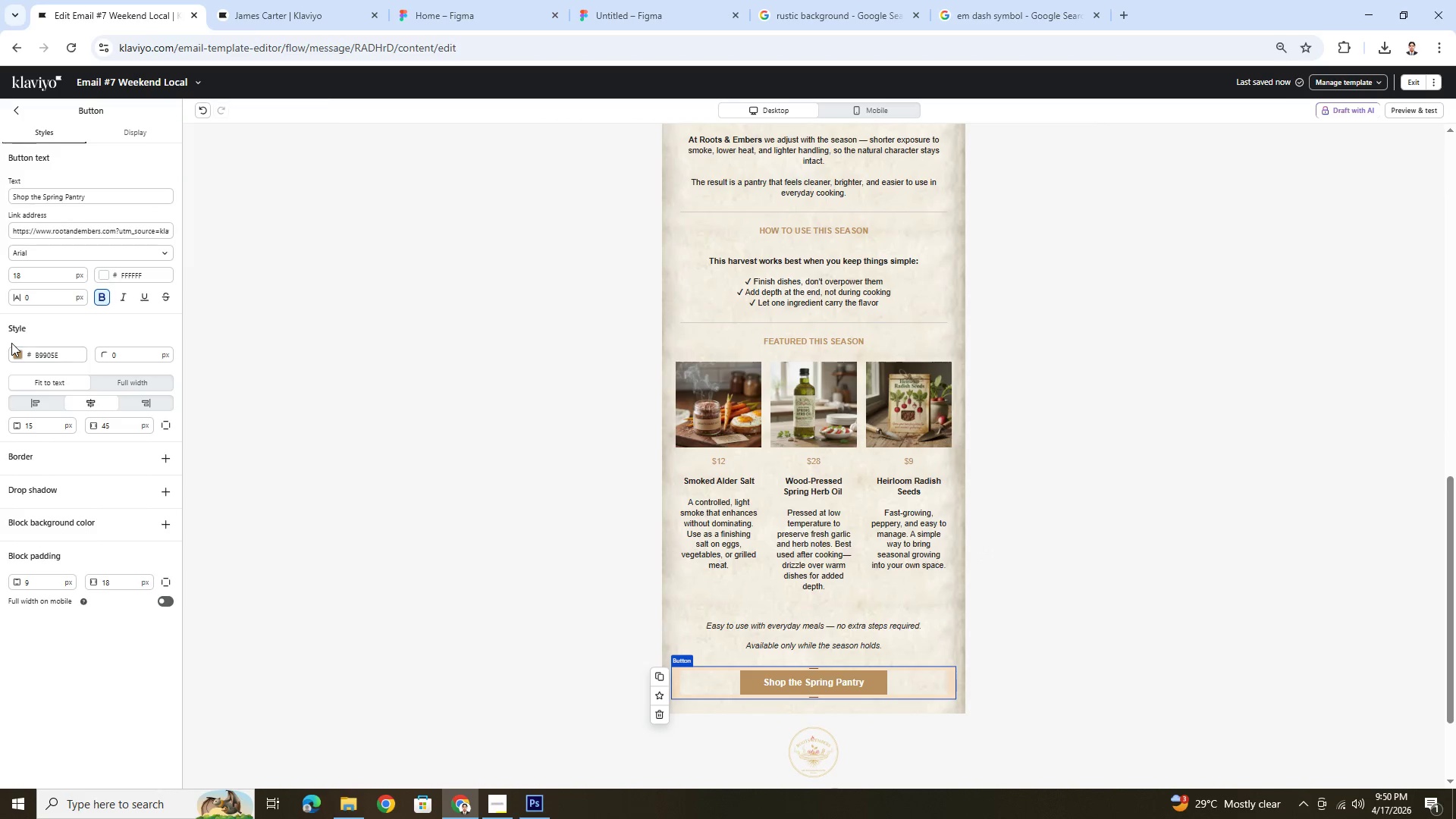 
left_click([14, 352])
 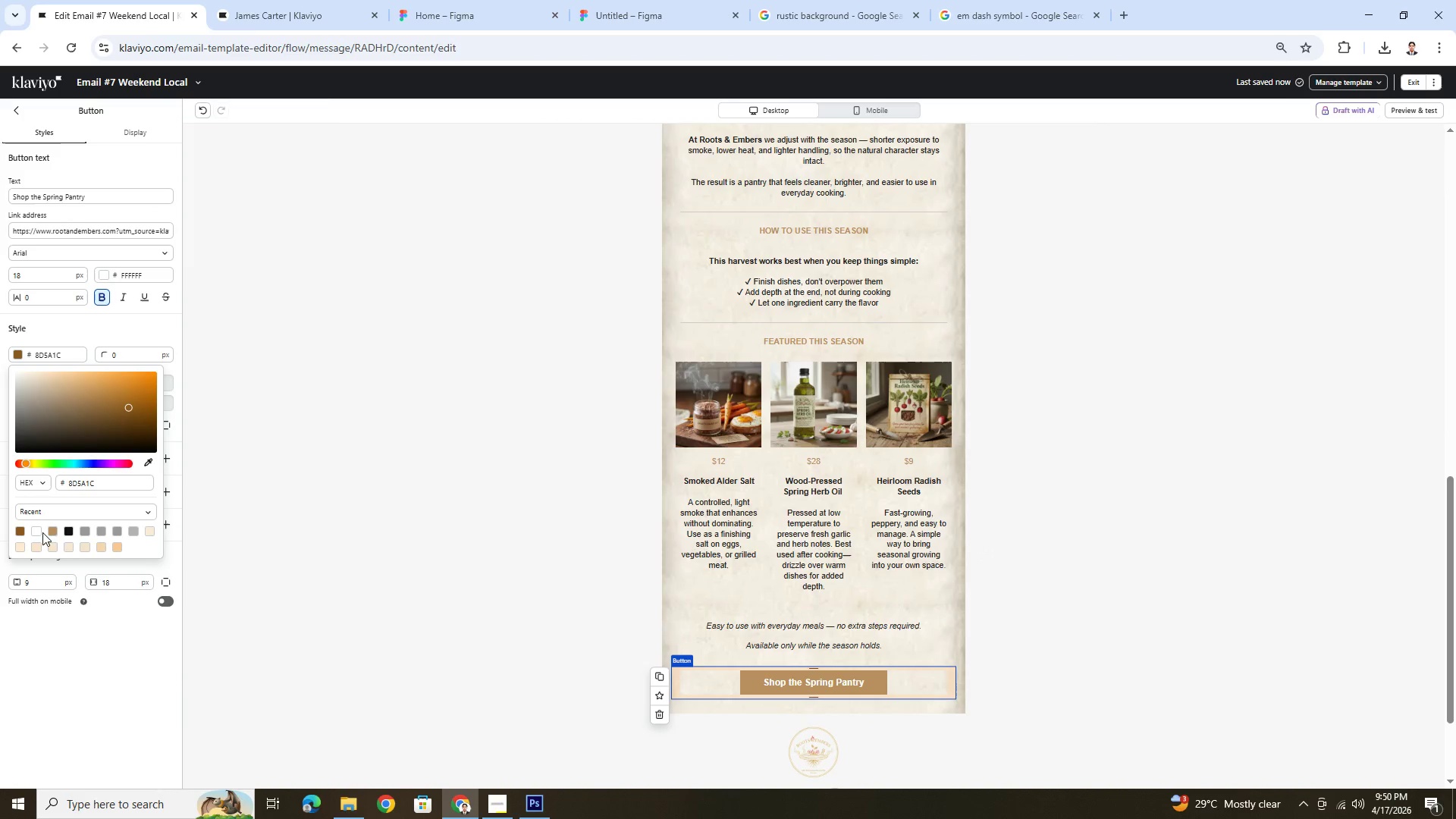 
double_click([1189, 565])
 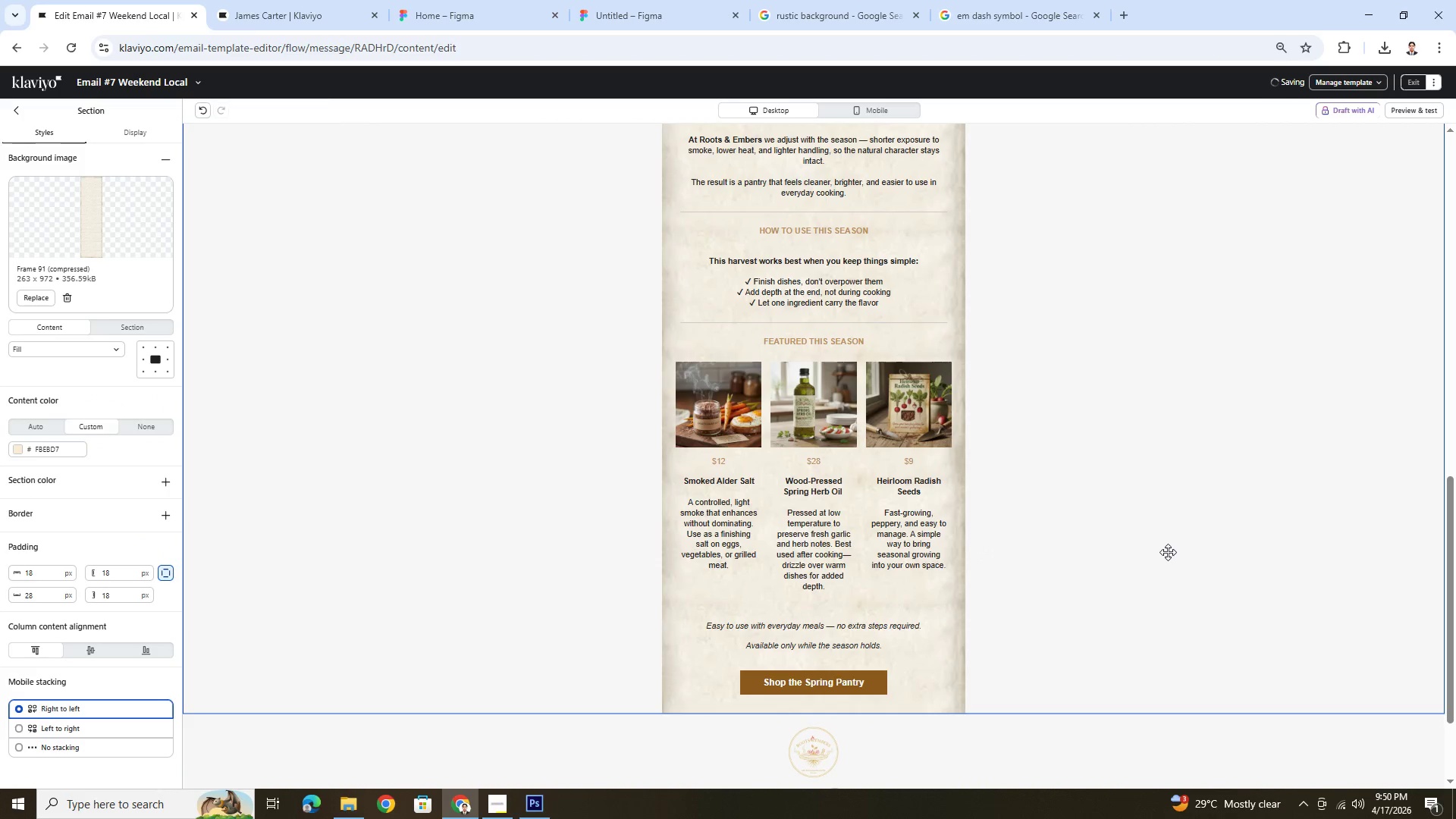 
scroll: coordinate [1103, 404], scroll_direction: up, amount: 15.0
 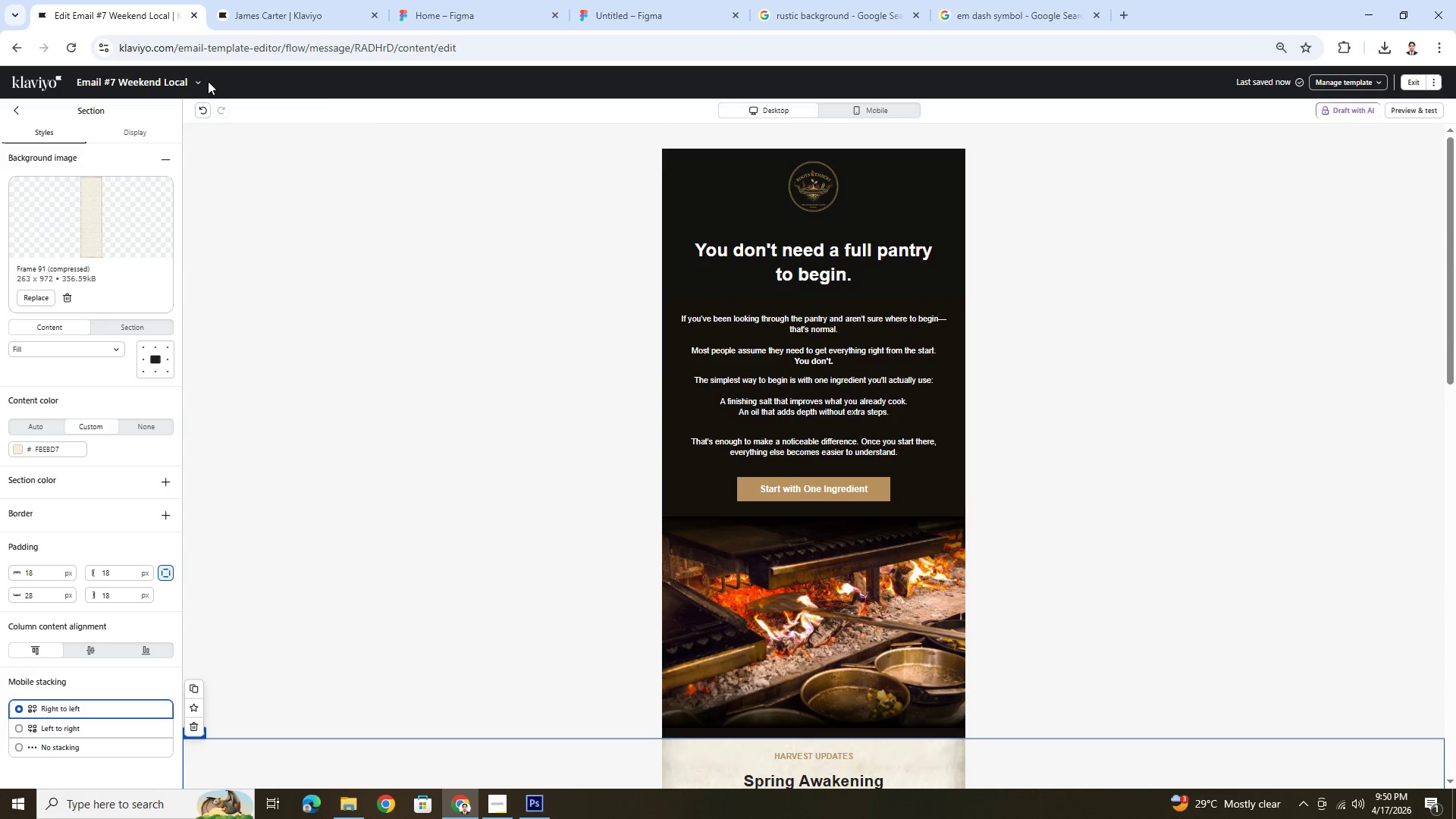 
left_click([200, 82])
 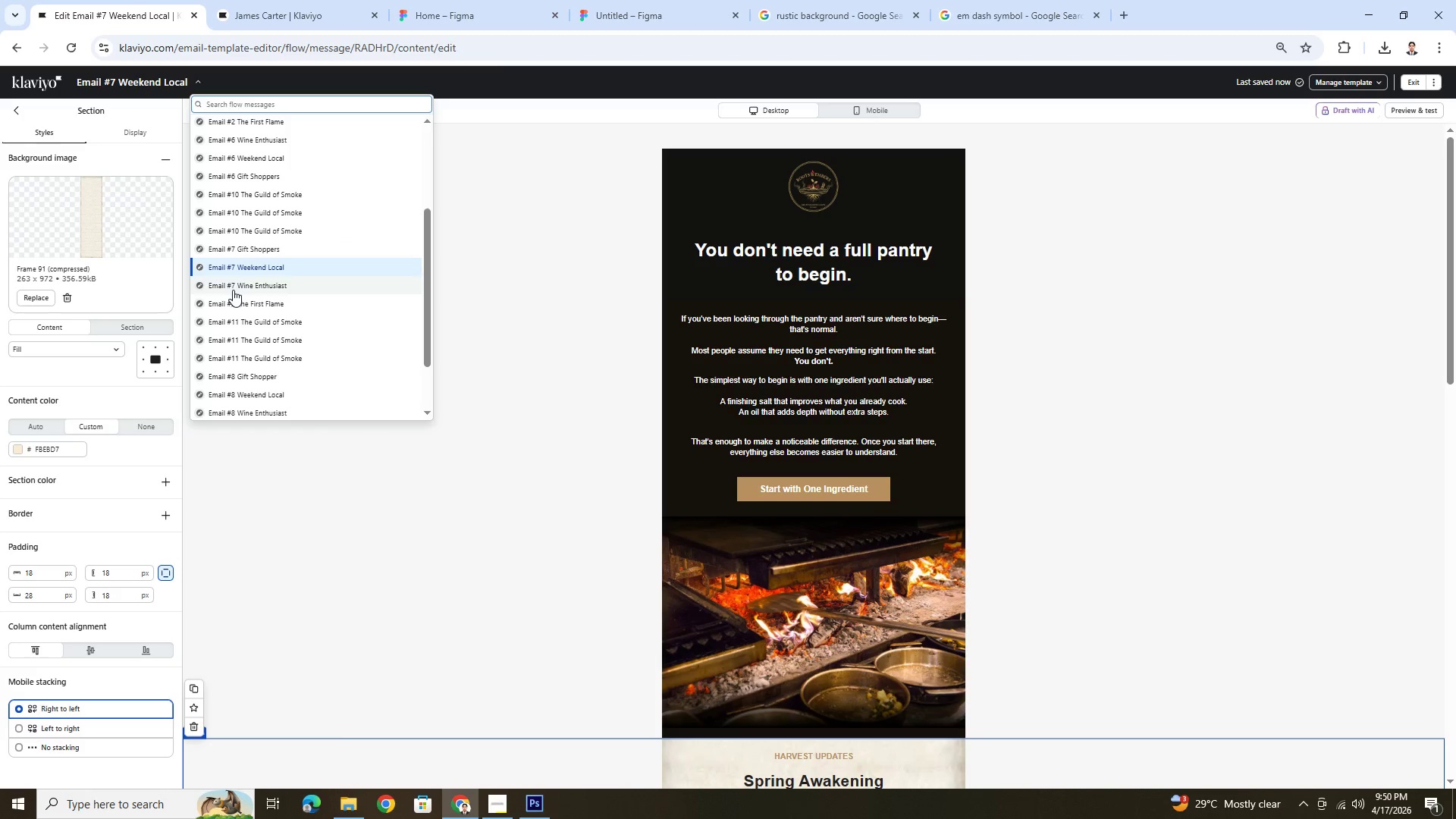 
left_click([234, 292])
 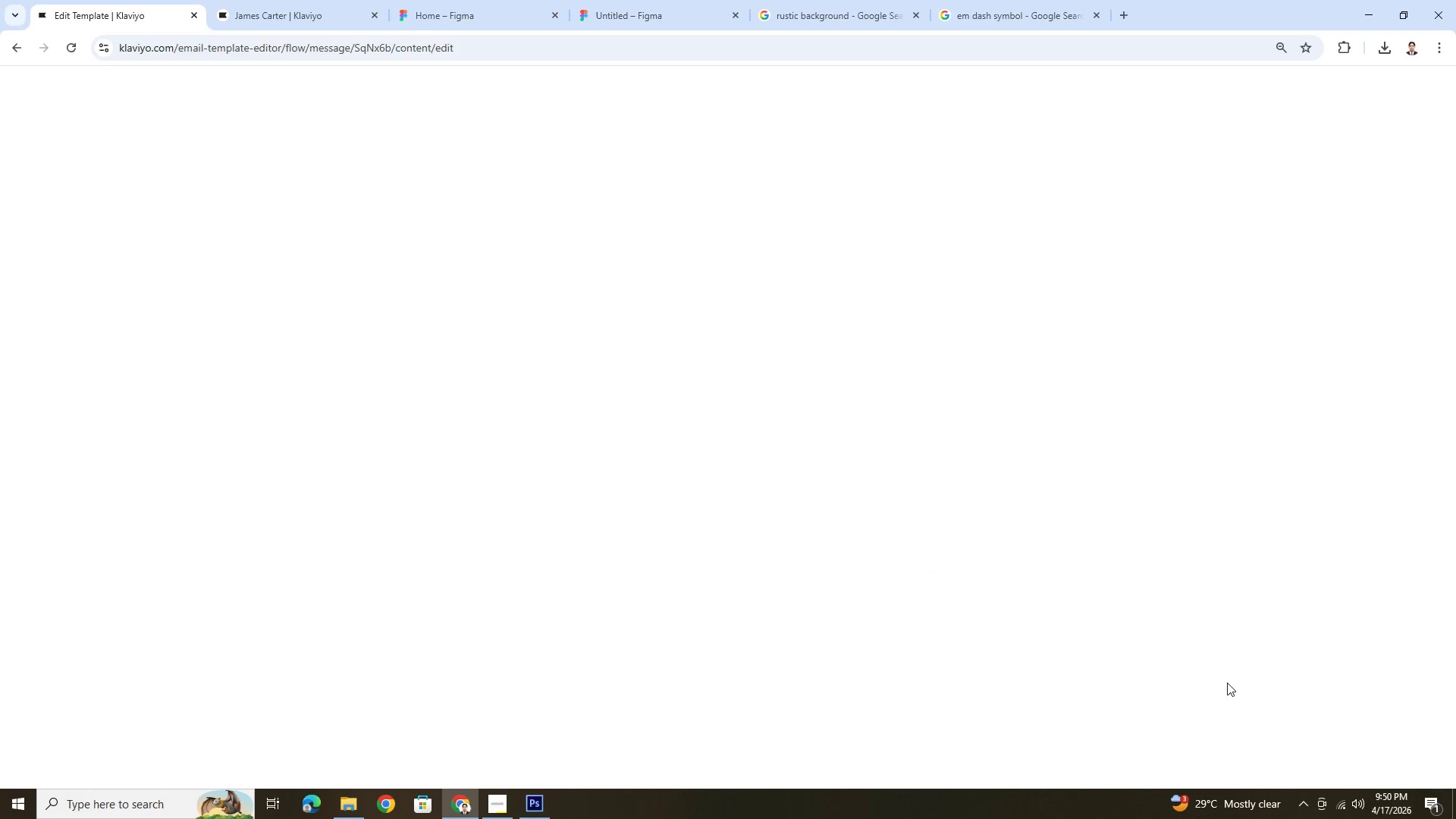 
wait(10.8)
 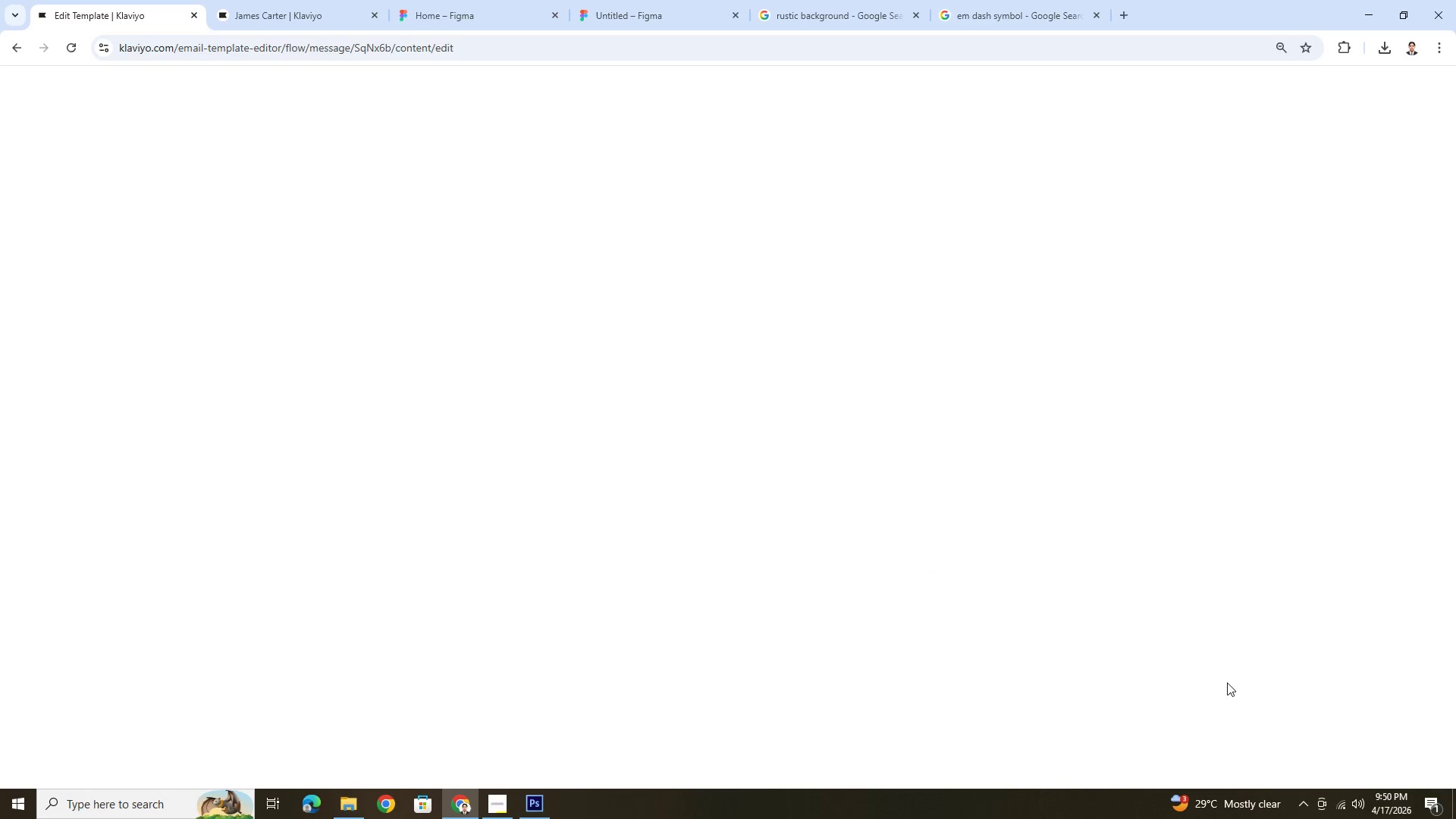 
scroll: coordinate [789, 378], scroll_direction: down, amount: 7.0
 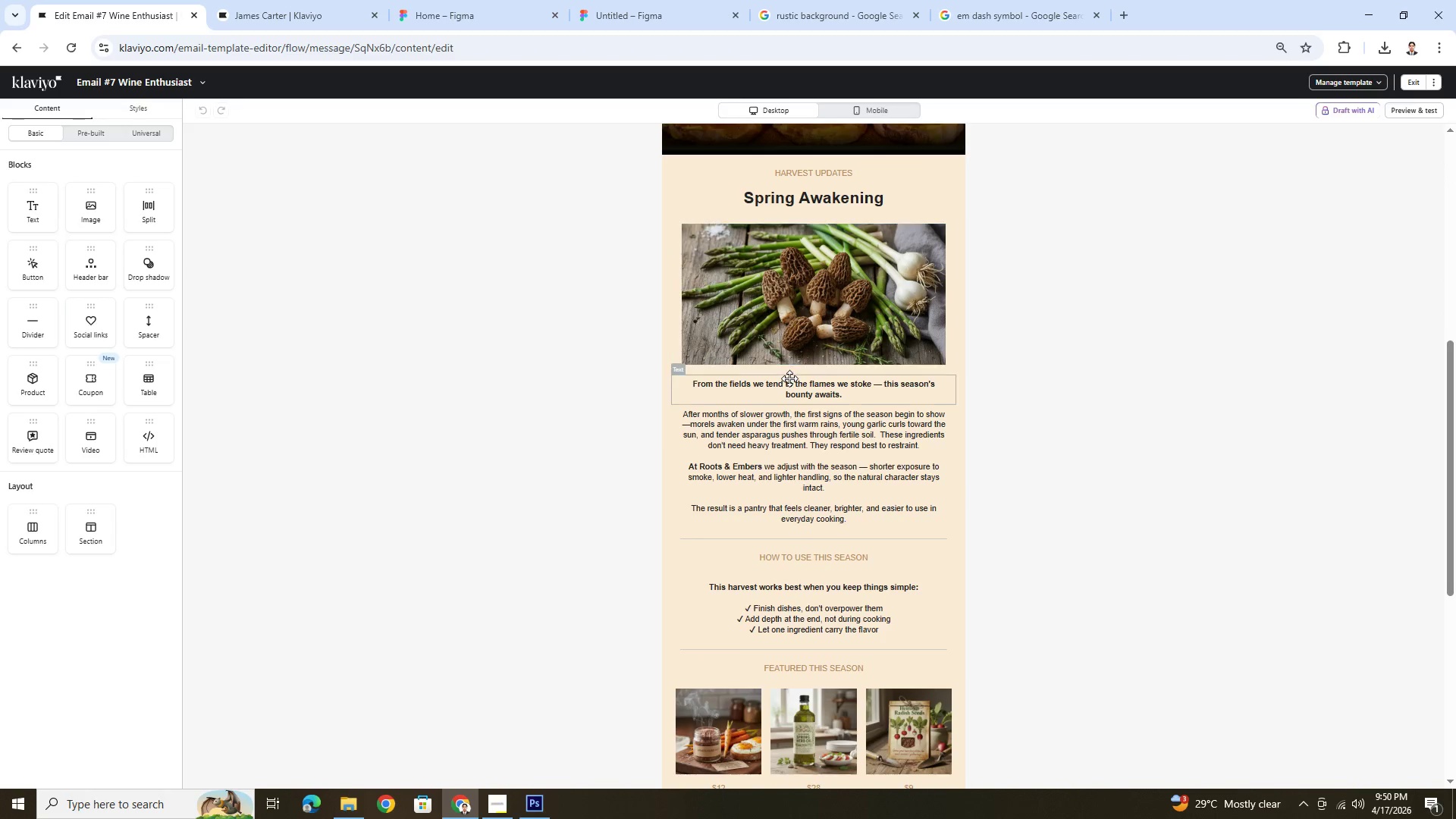 
scroll: coordinate [789, 378], scroll_direction: up, amount: 4.0
 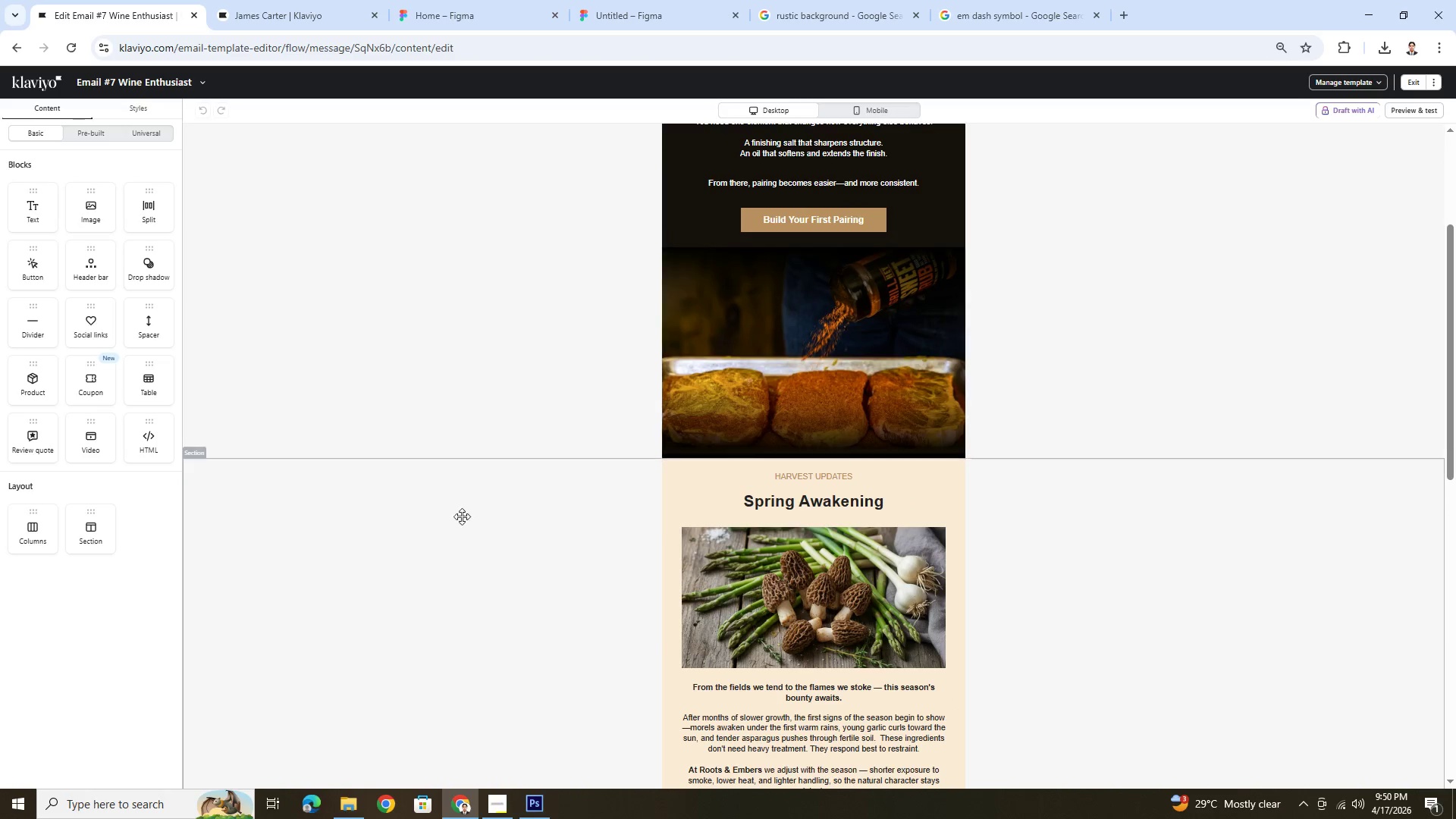 
left_click([463, 539])
 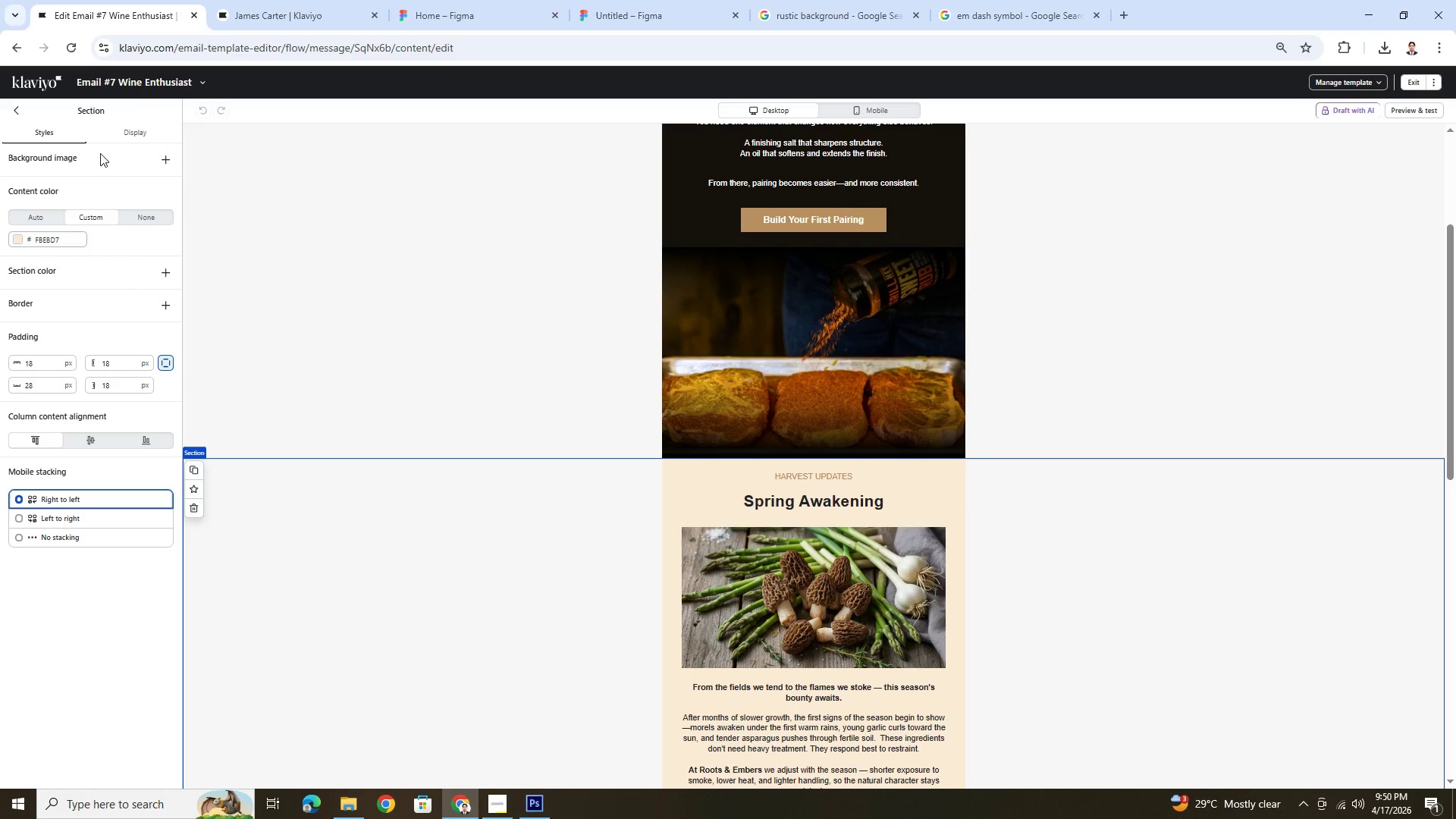 
left_click([163, 156])
 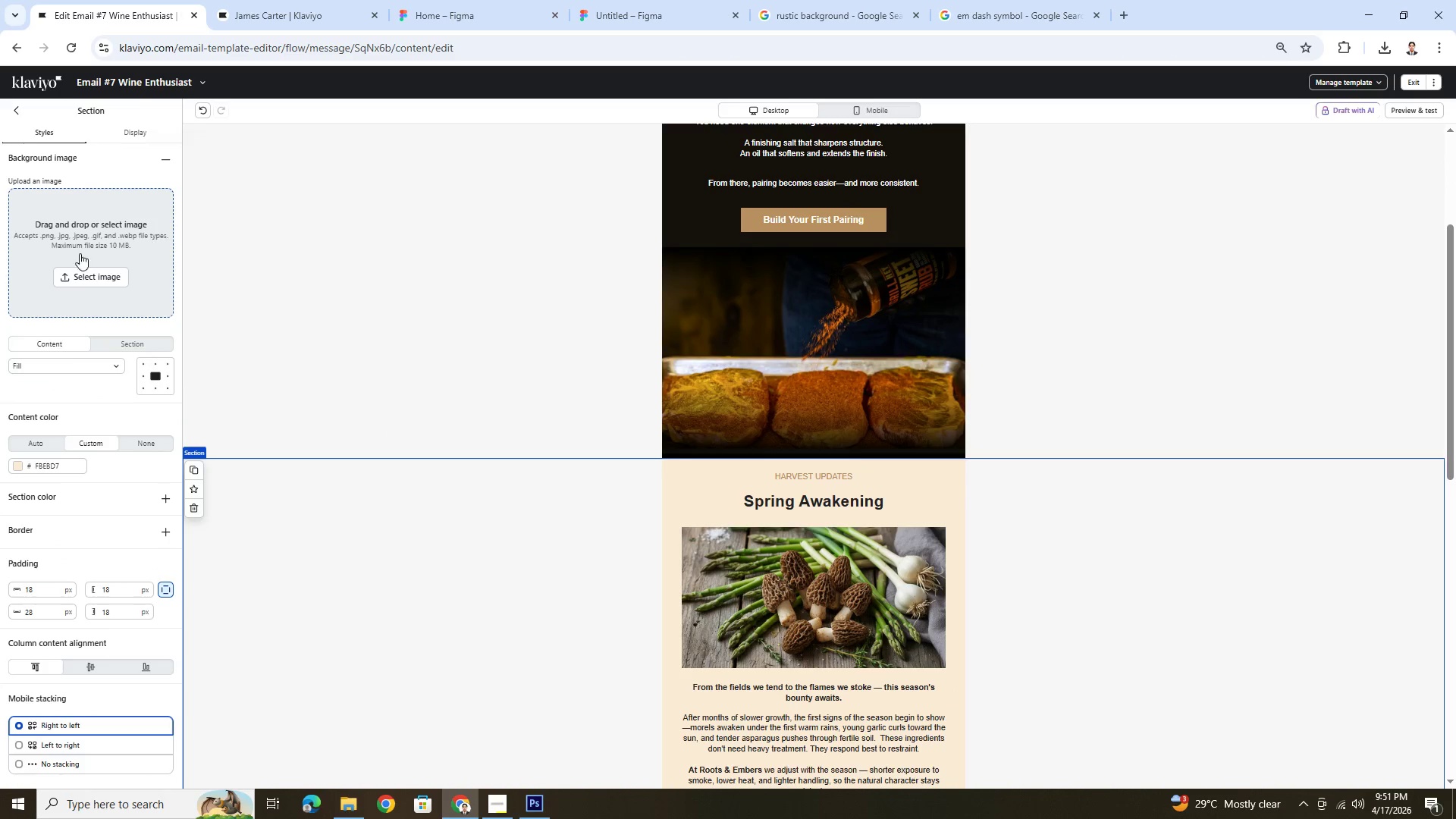 
left_click([70, 271])
 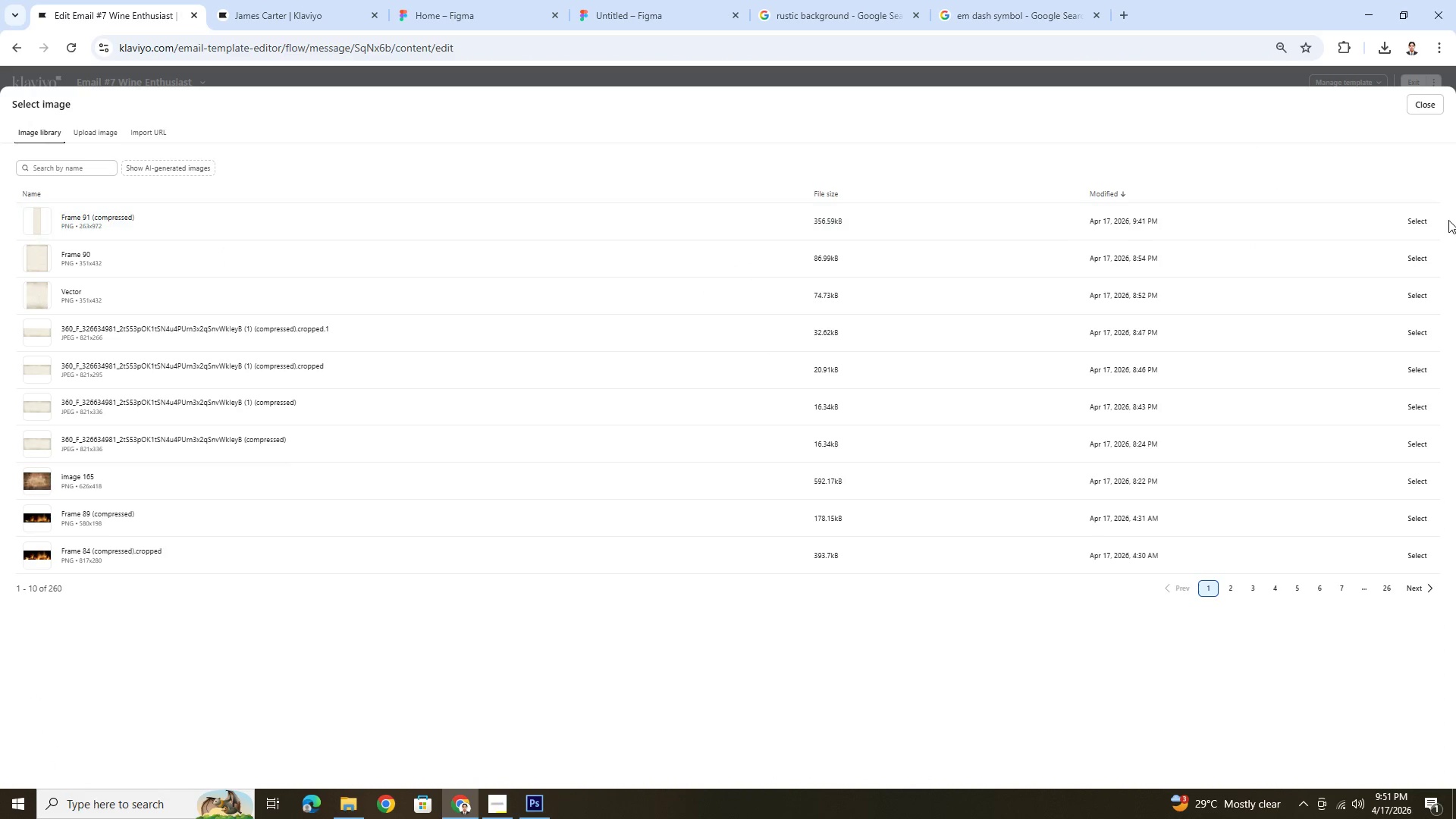 
left_click([1426, 221])
 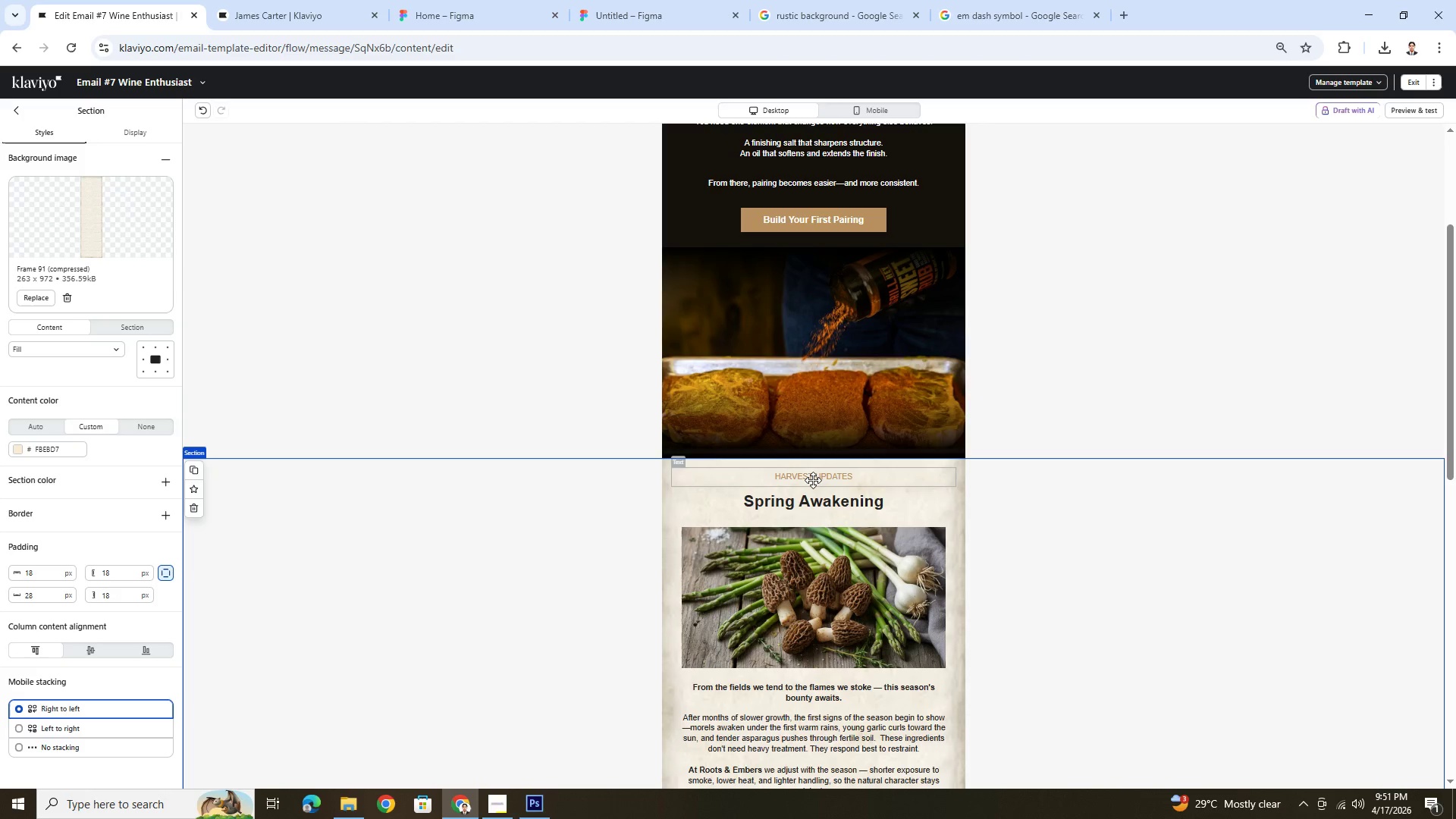 
double_click([813, 479])
 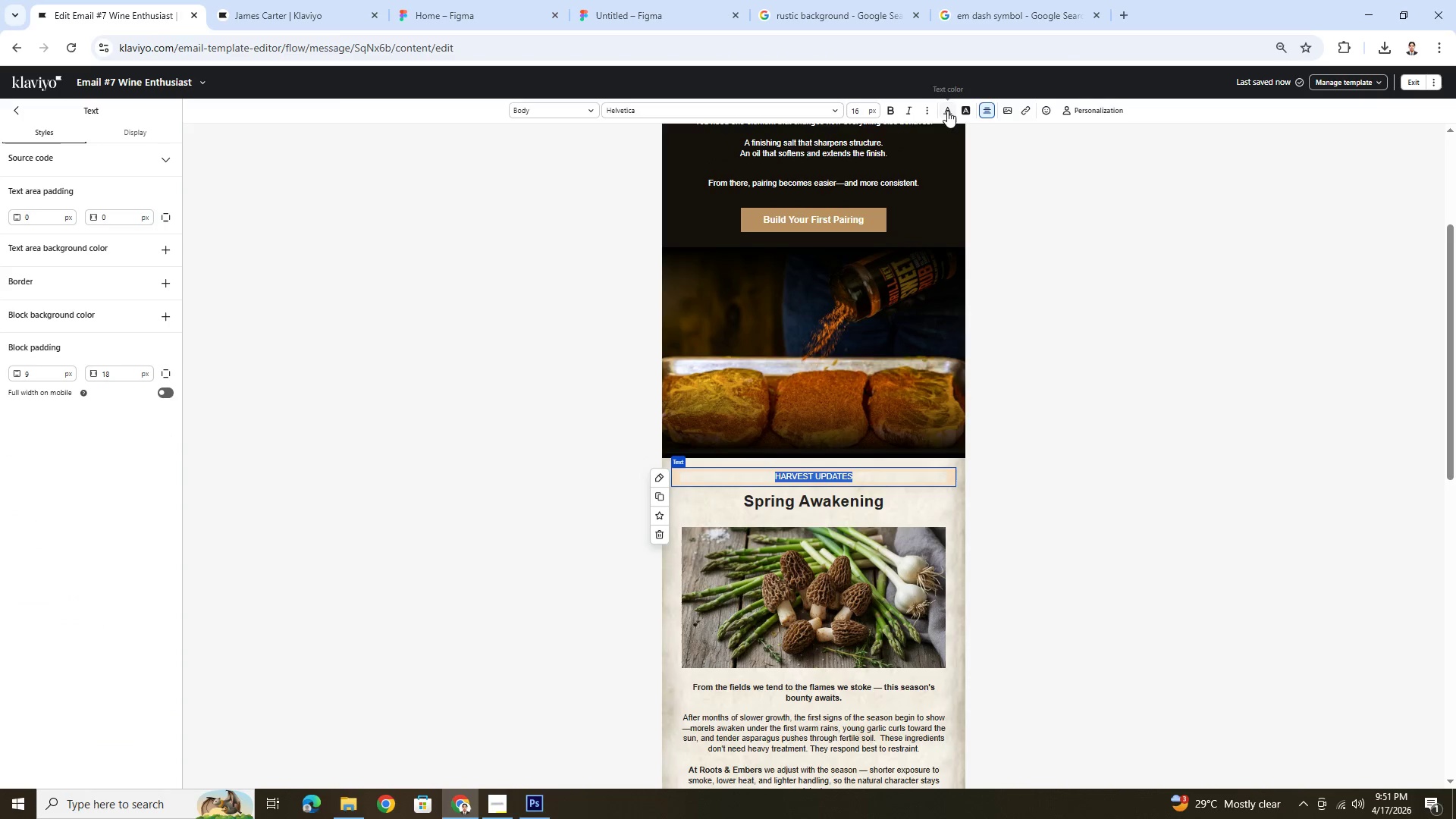 
left_click([892, 111])
 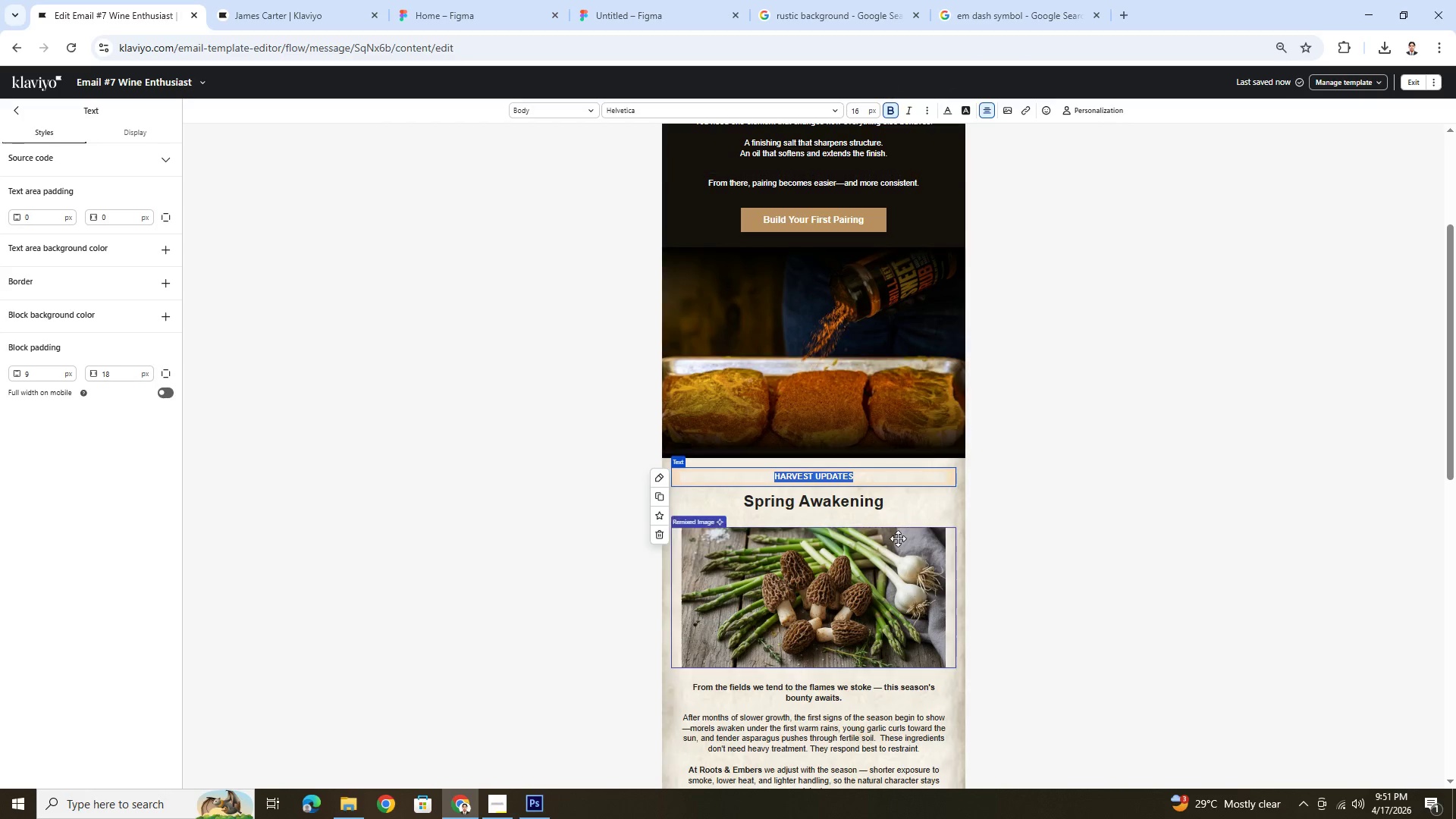 
scroll: coordinate [898, 538], scroll_direction: down, amount: 3.0
 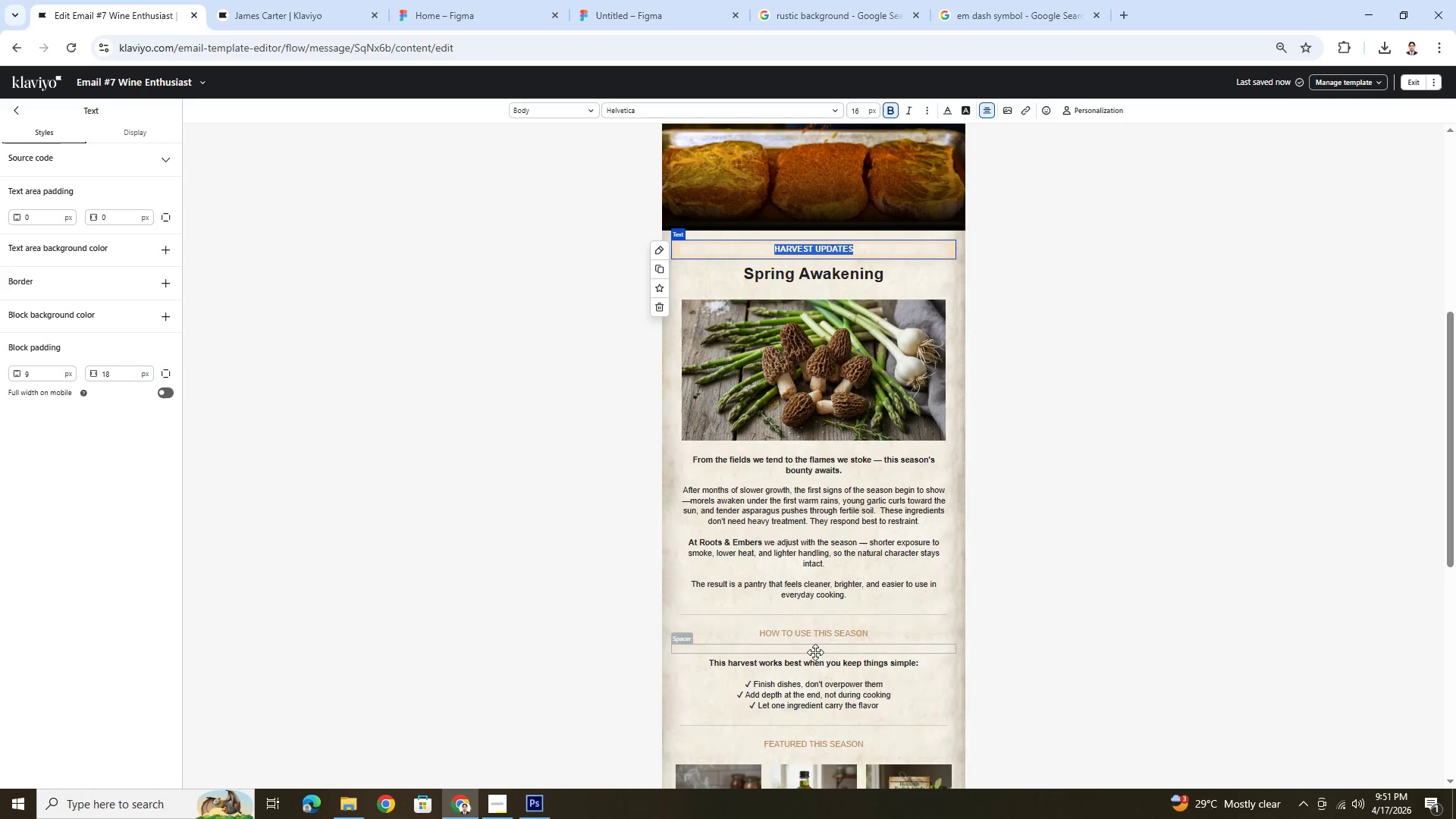 
left_click([812, 621])
 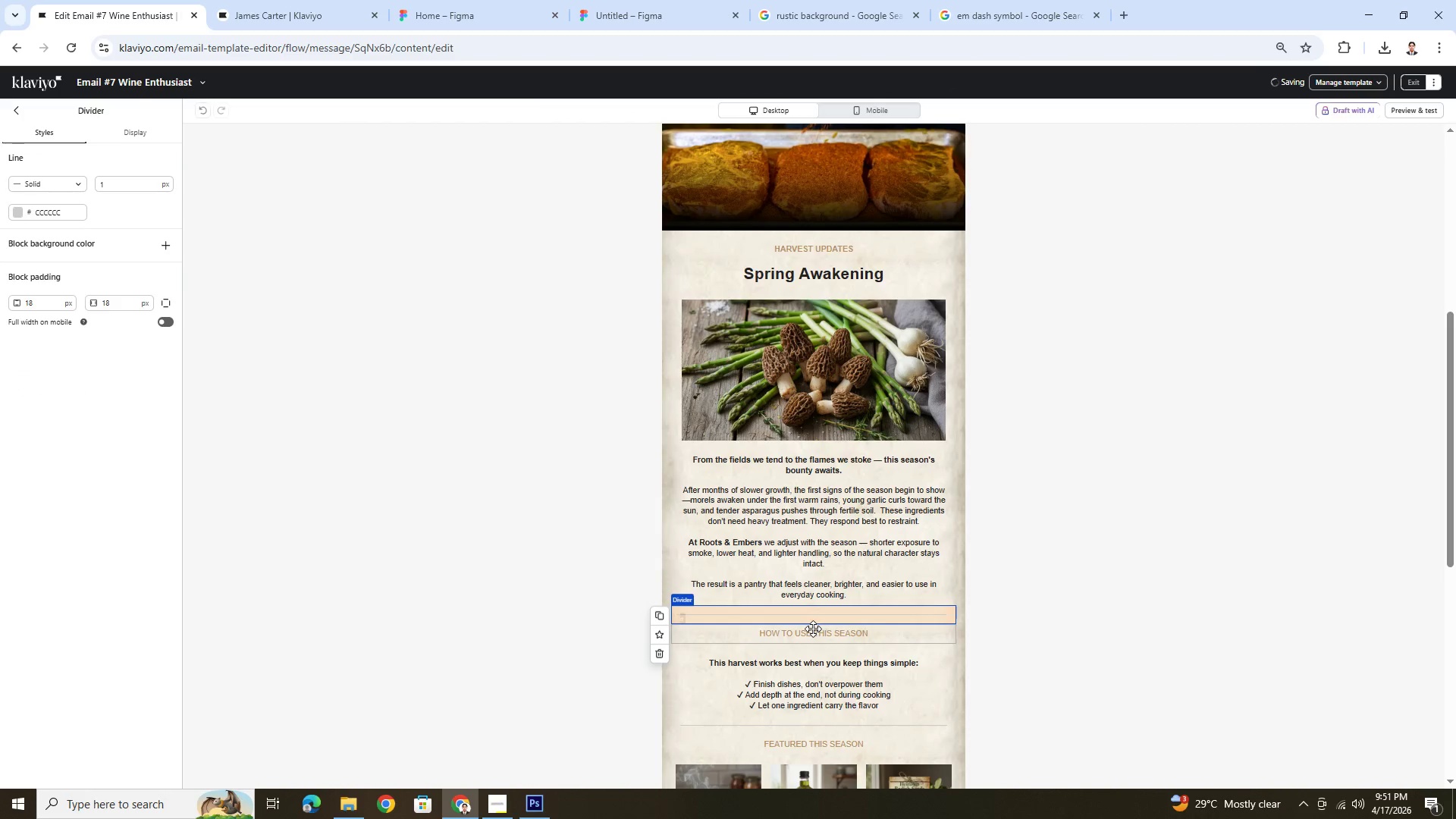 
double_click([813, 629])
 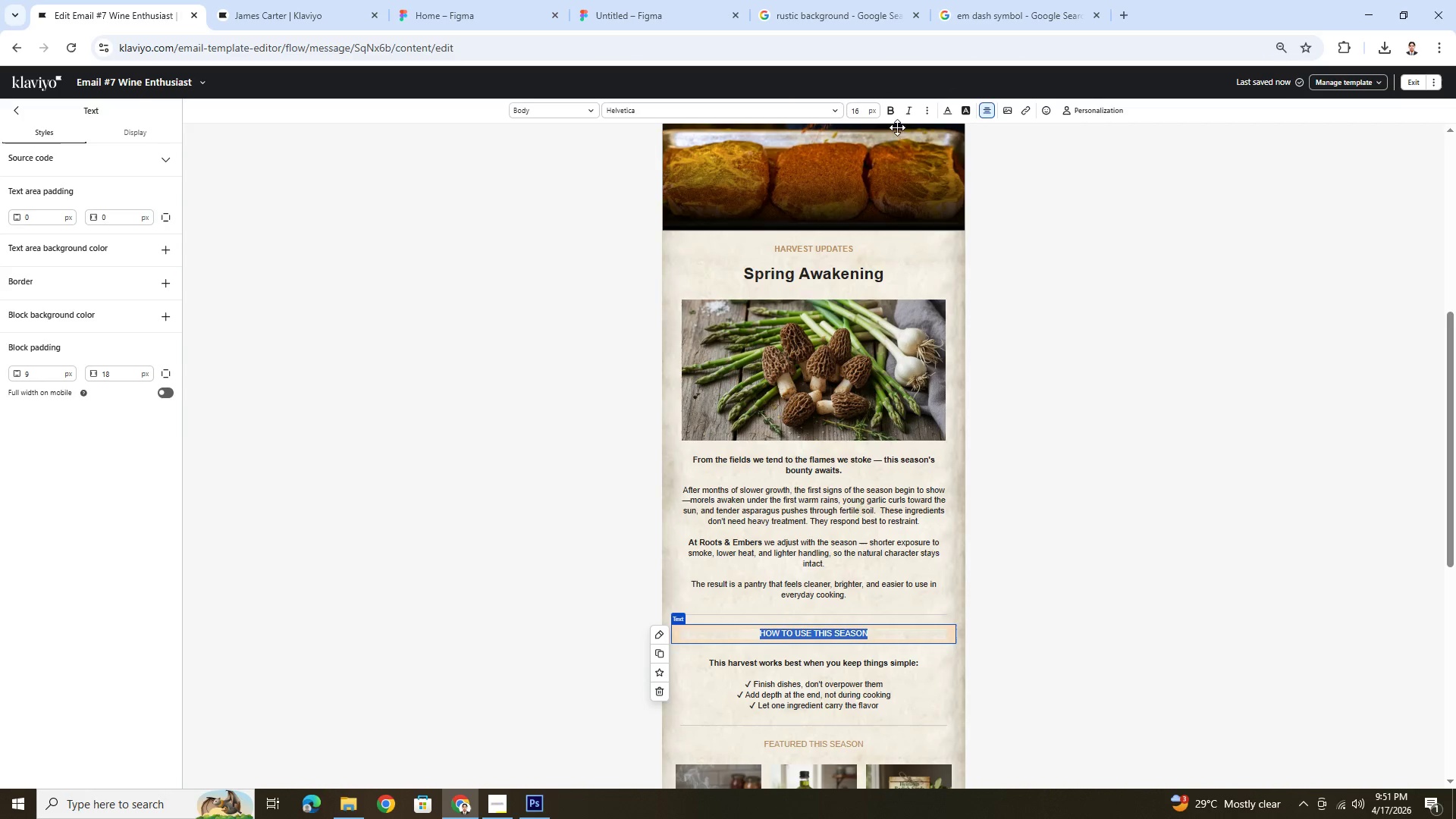 
left_click([892, 110])
 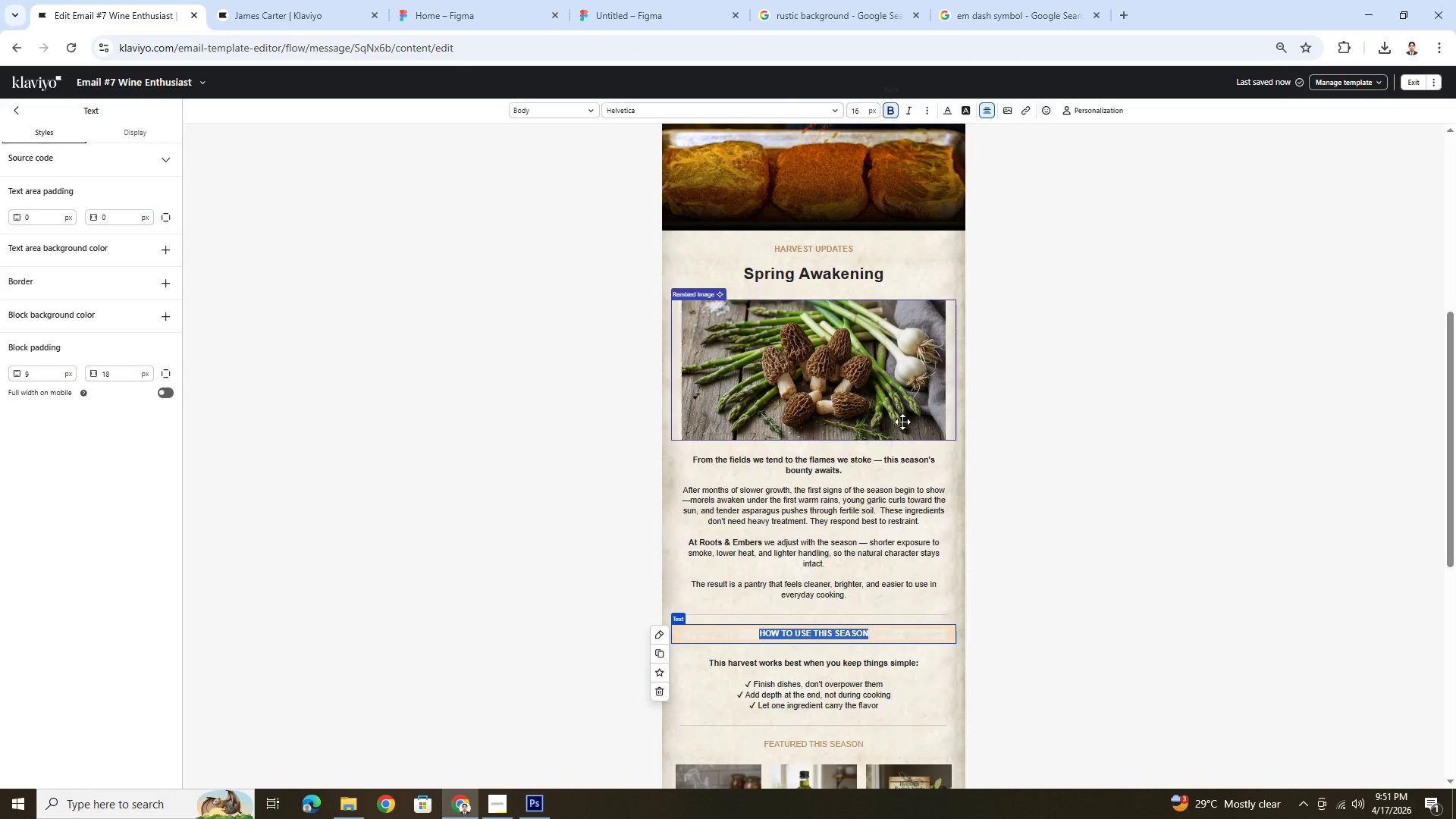 
scroll: coordinate [902, 427], scroll_direction: down, amount: 3.0
 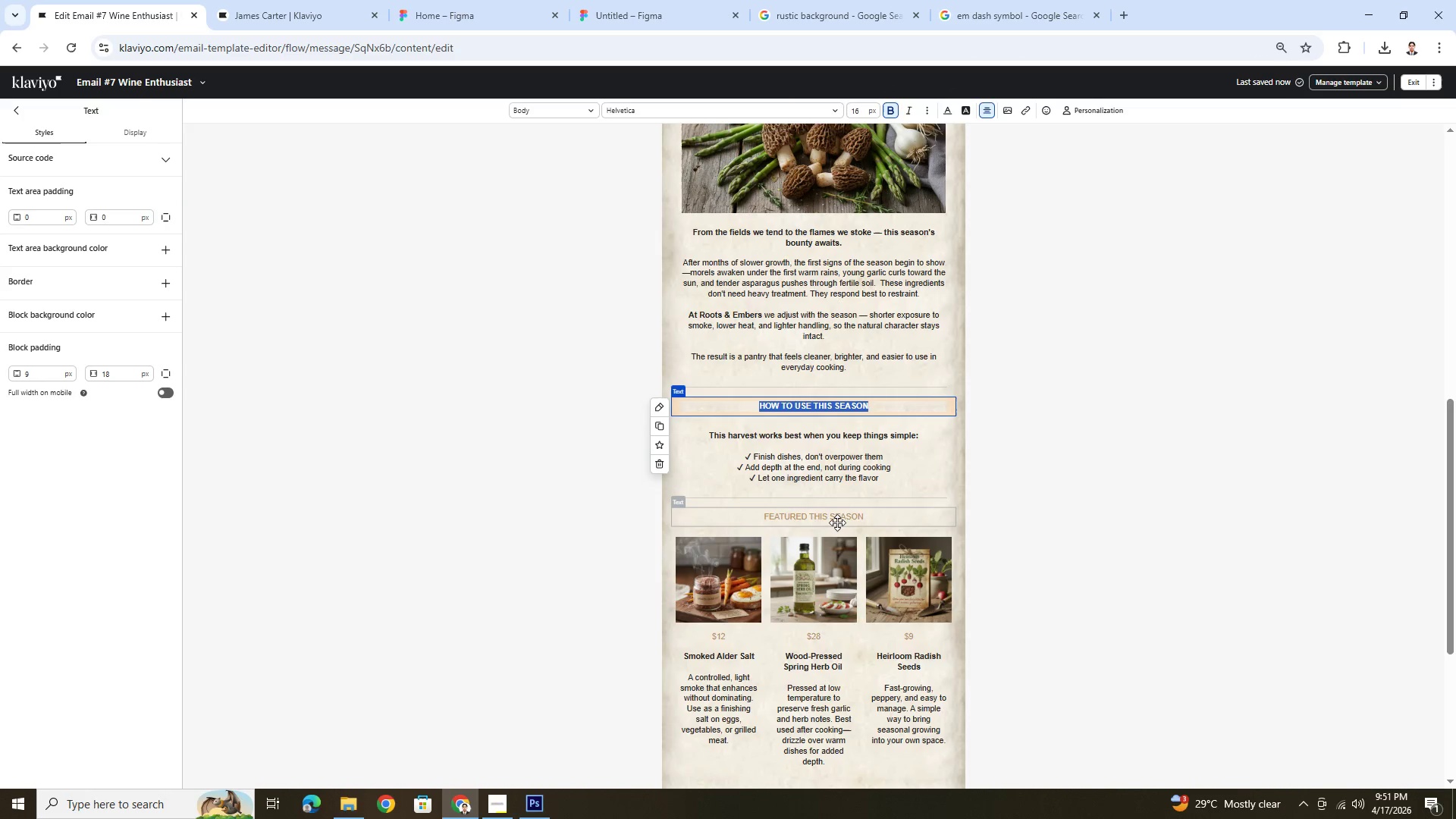 
double_click([837, 521])
 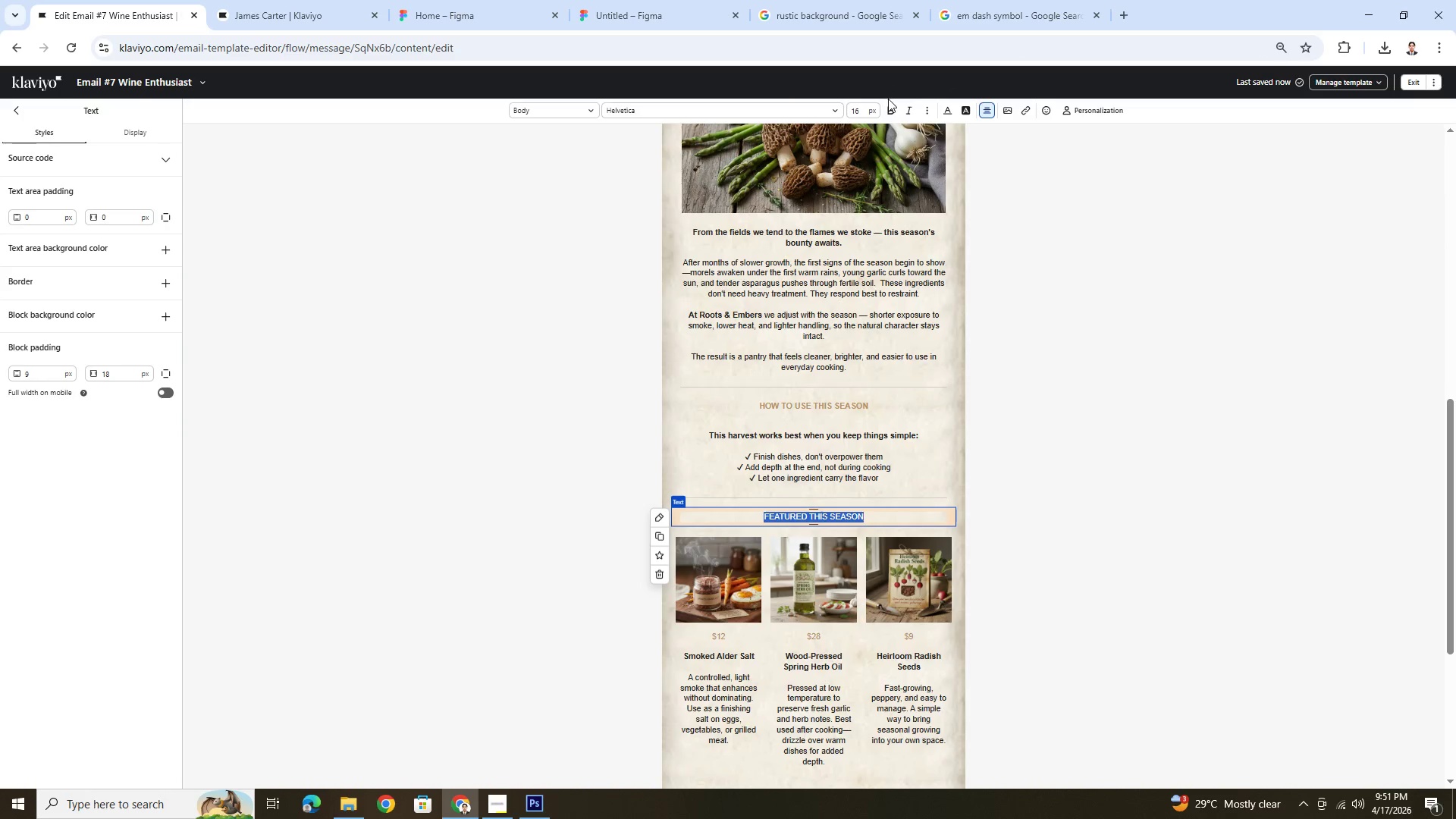 
left_click([895, 114])
 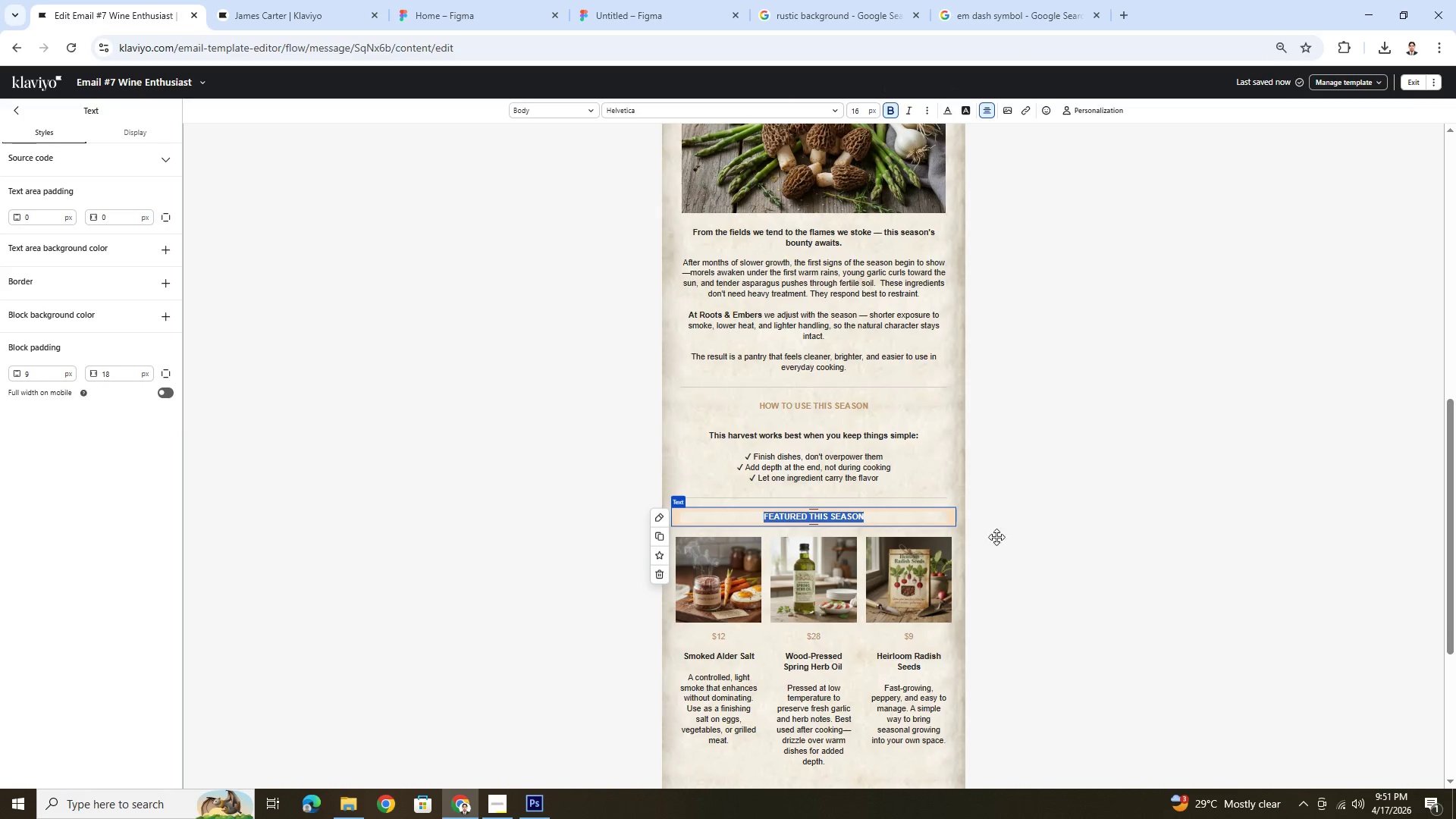 
scroll: coordinate [986, 533], scroll_direction: down, amount: 4.0
 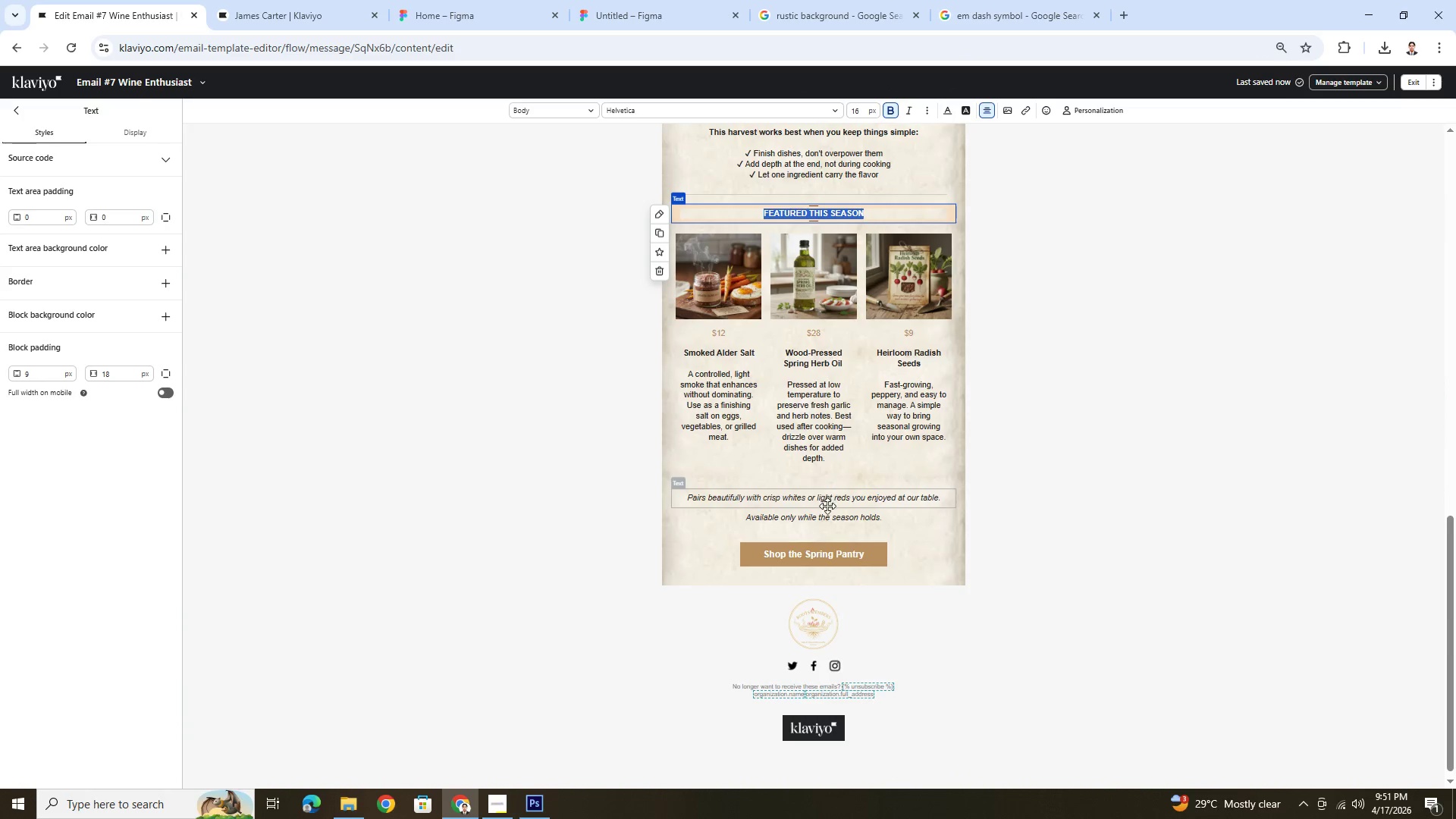 
left_click([852, 569])
 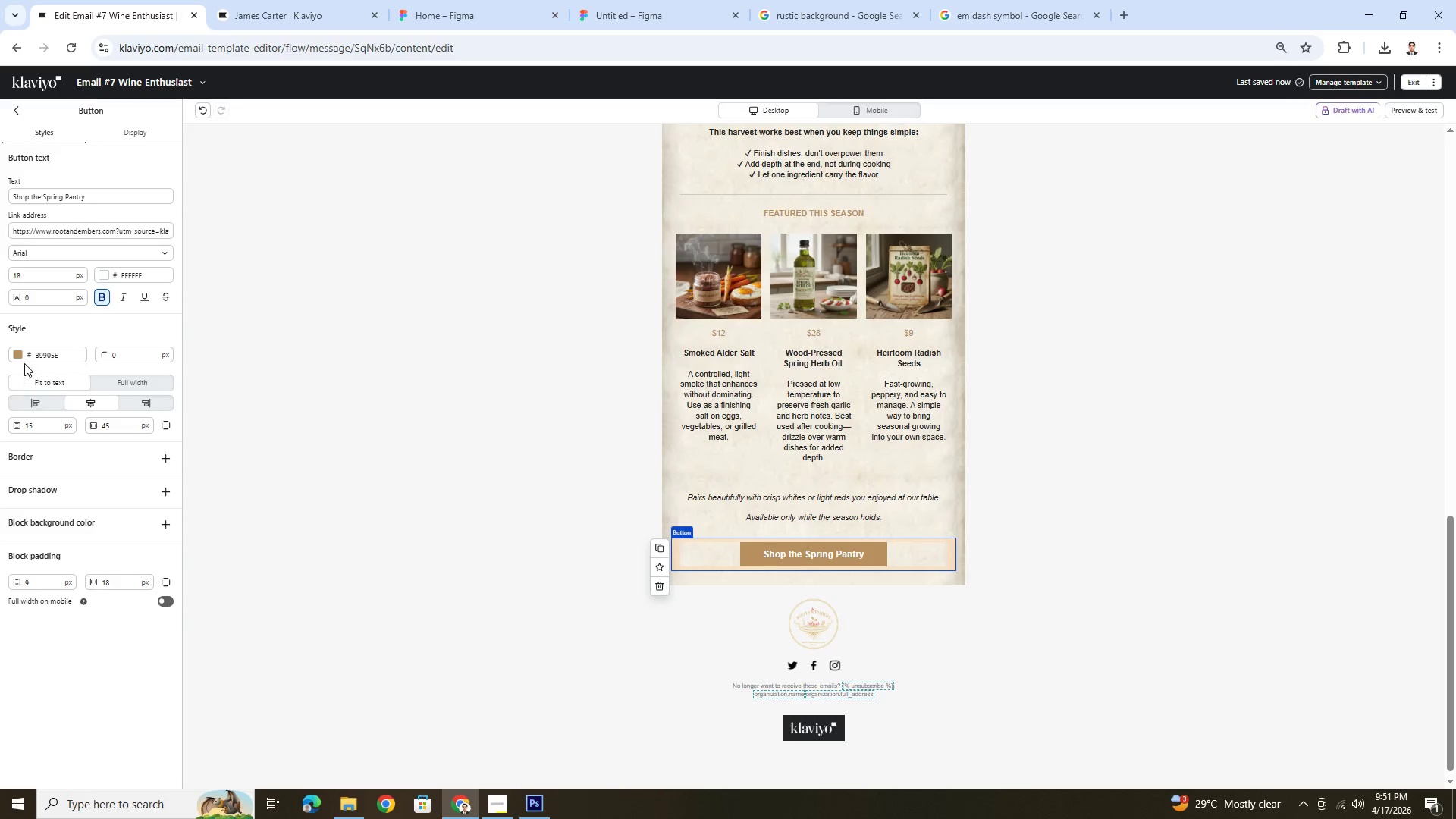 
left_click([17, 352])
 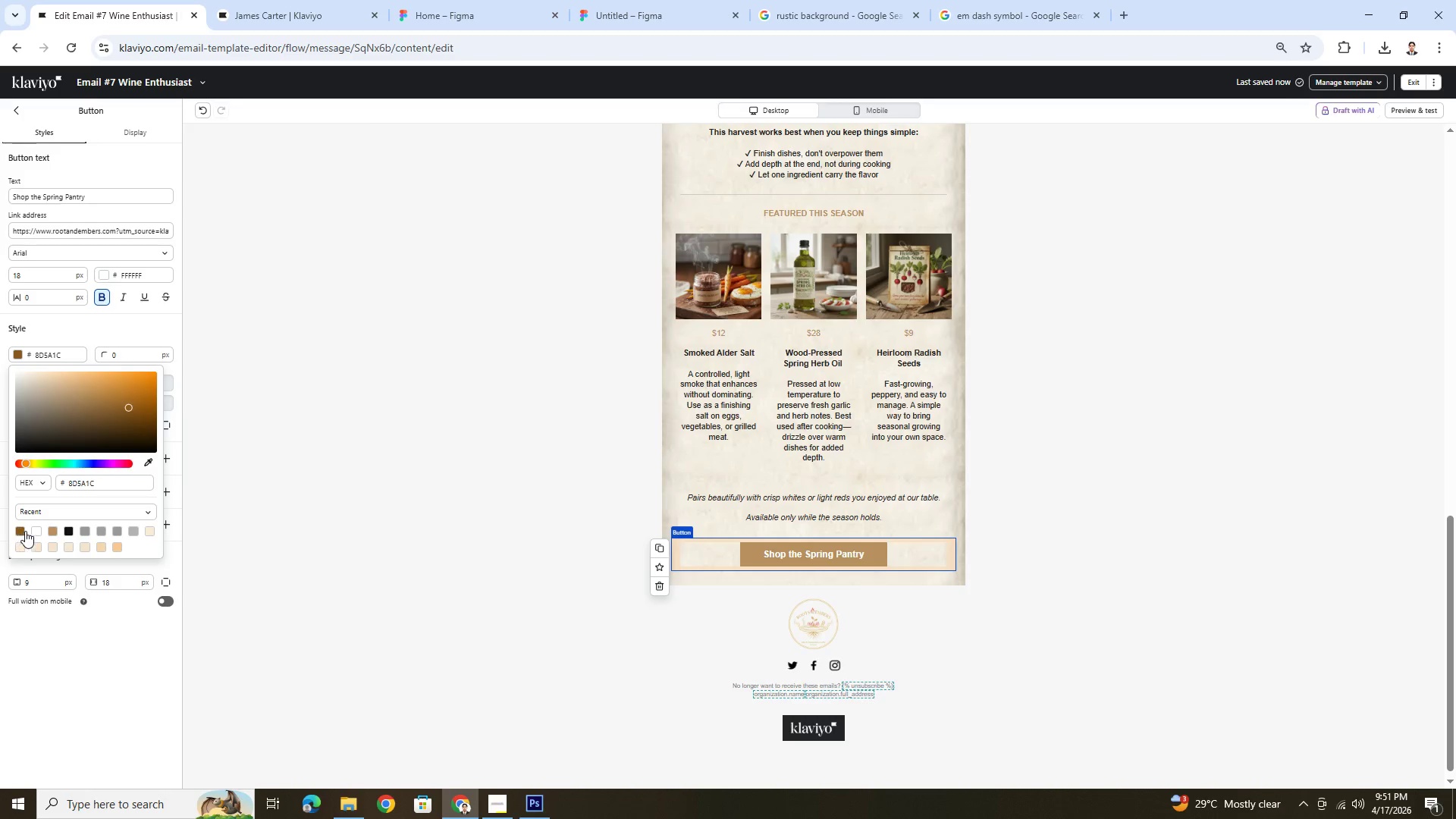 
left_click([1175, 617])
 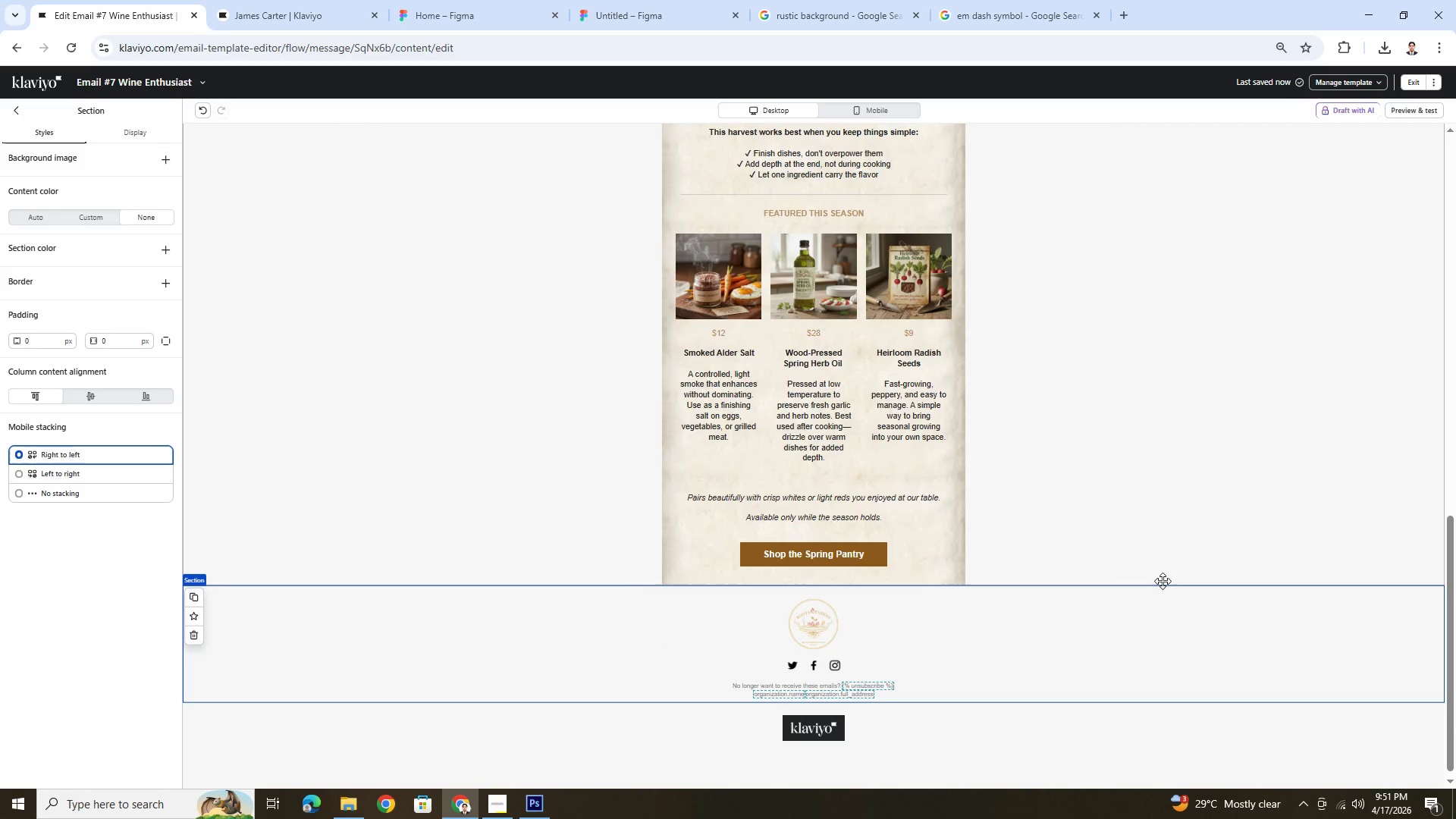 
scroll: coordinate [1163, 581], scroll_direction: up, amount: 16.0
 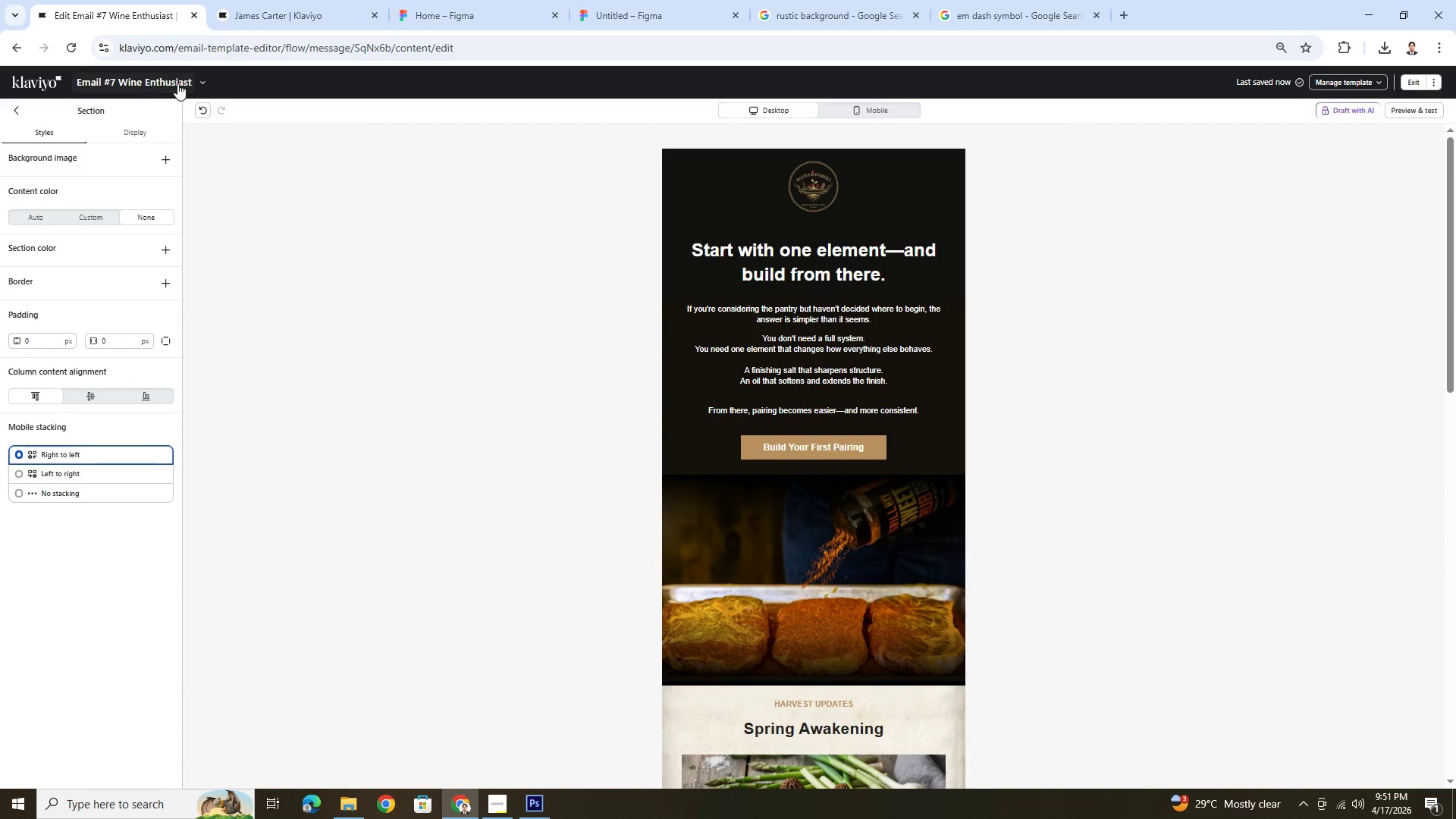 
left_click([197, 82])
 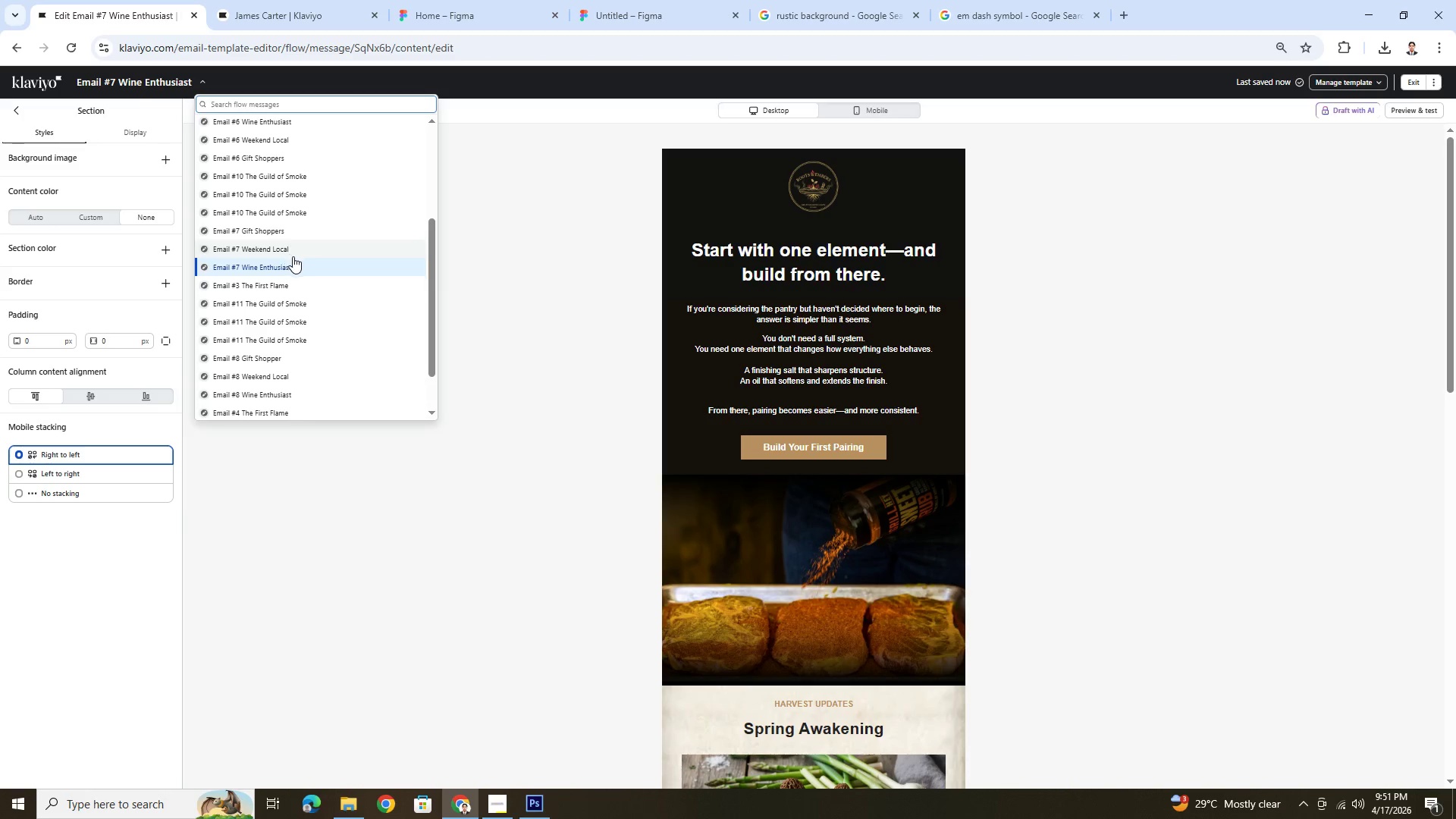 
wait(5.62)
 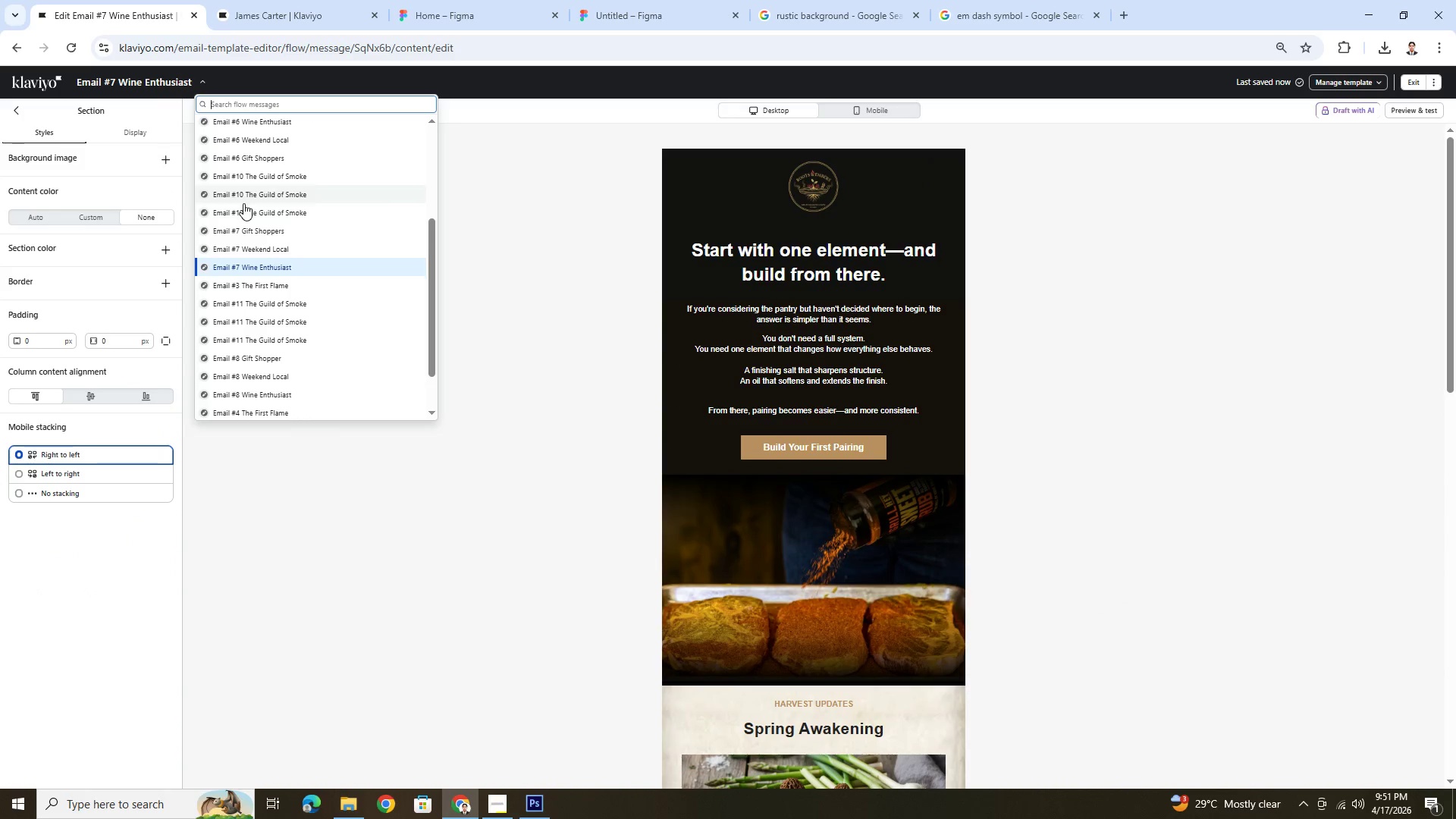 
left_click([301, 359])
 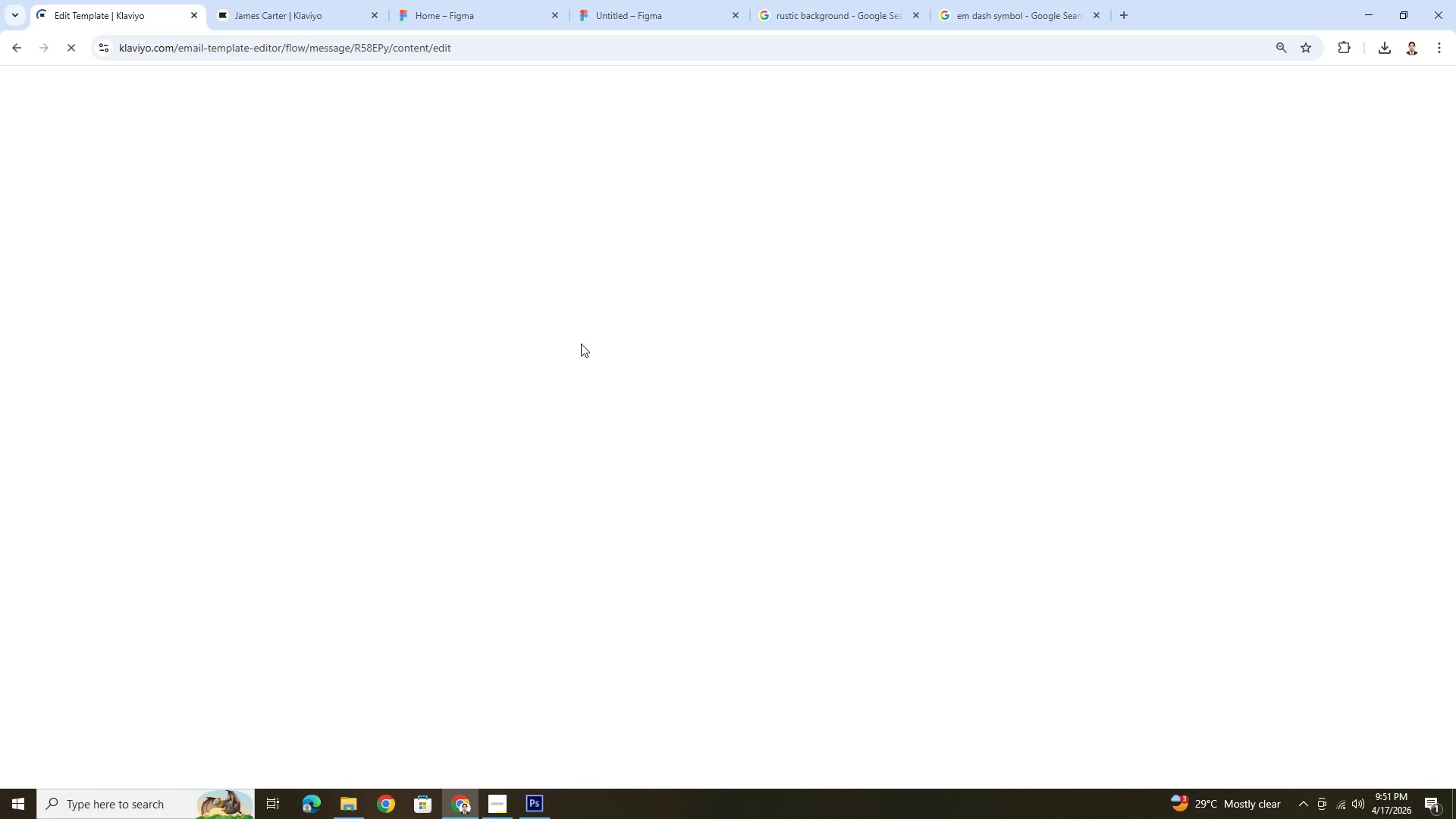 
wait(10.08)
 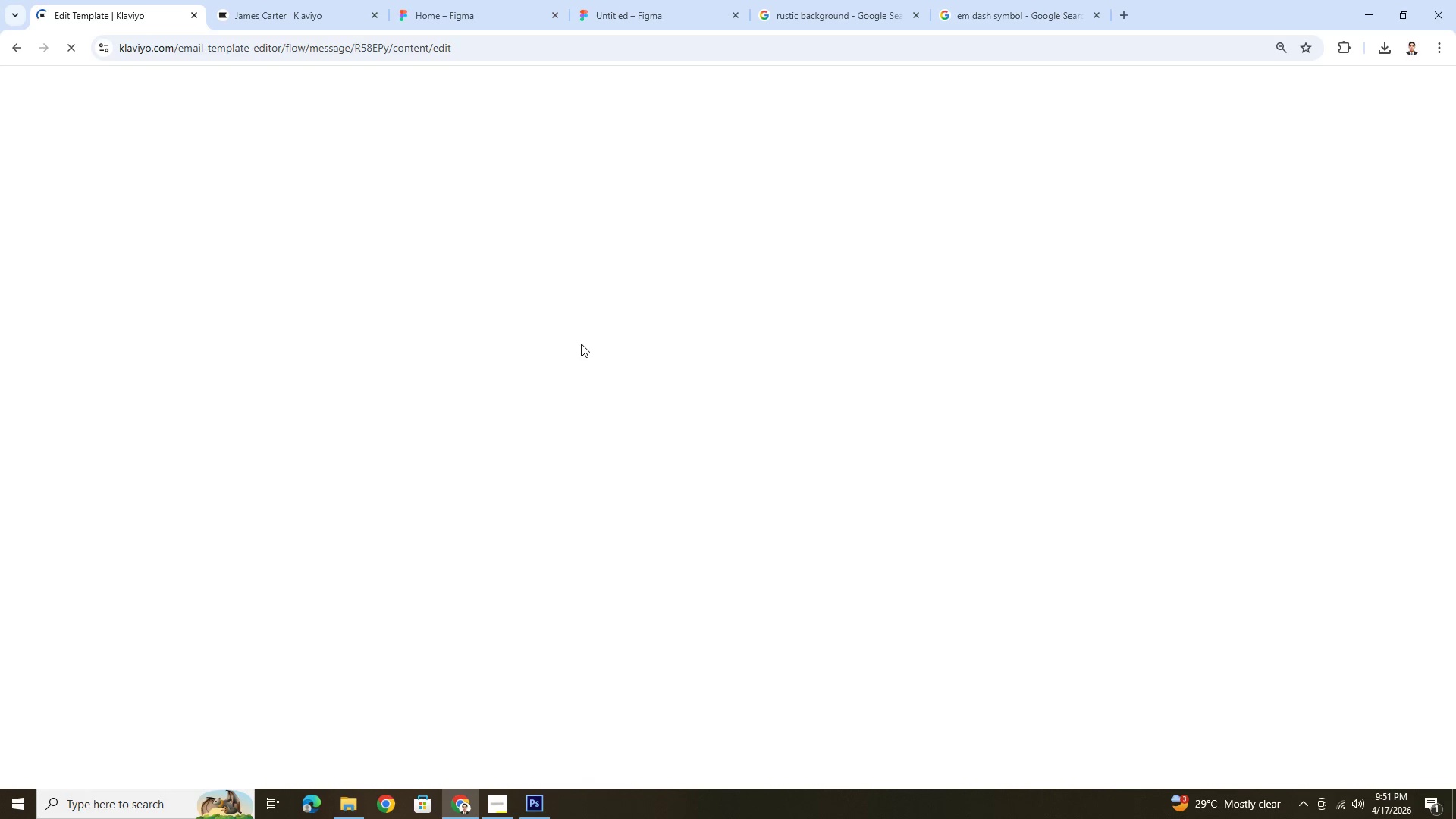 
scroll: coordinate [593, 358], scroll_direction: down, amount: 5.0
 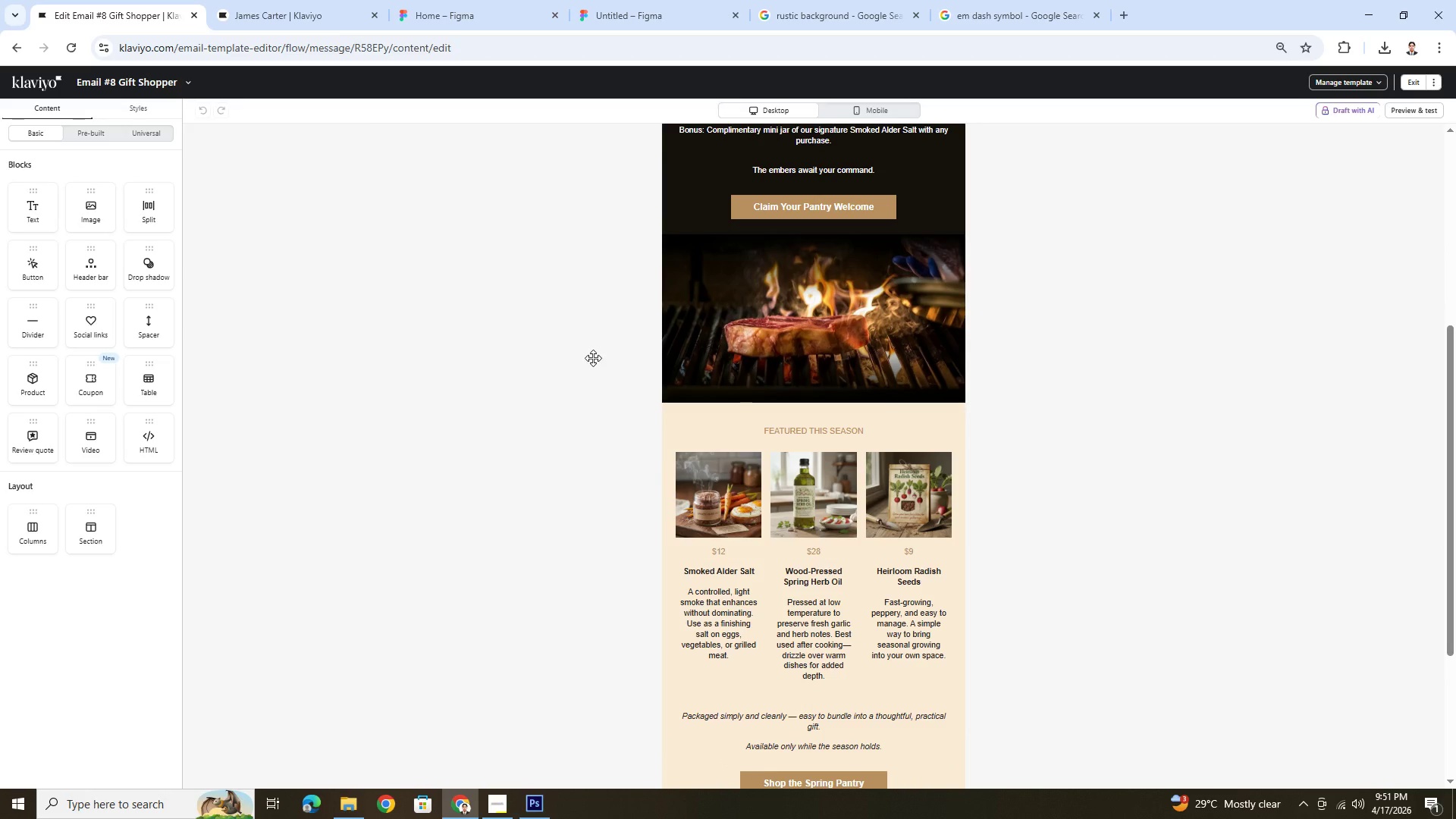 
scroll: coordinate [593, 358], scroll_direction: up, amount: 5.0
 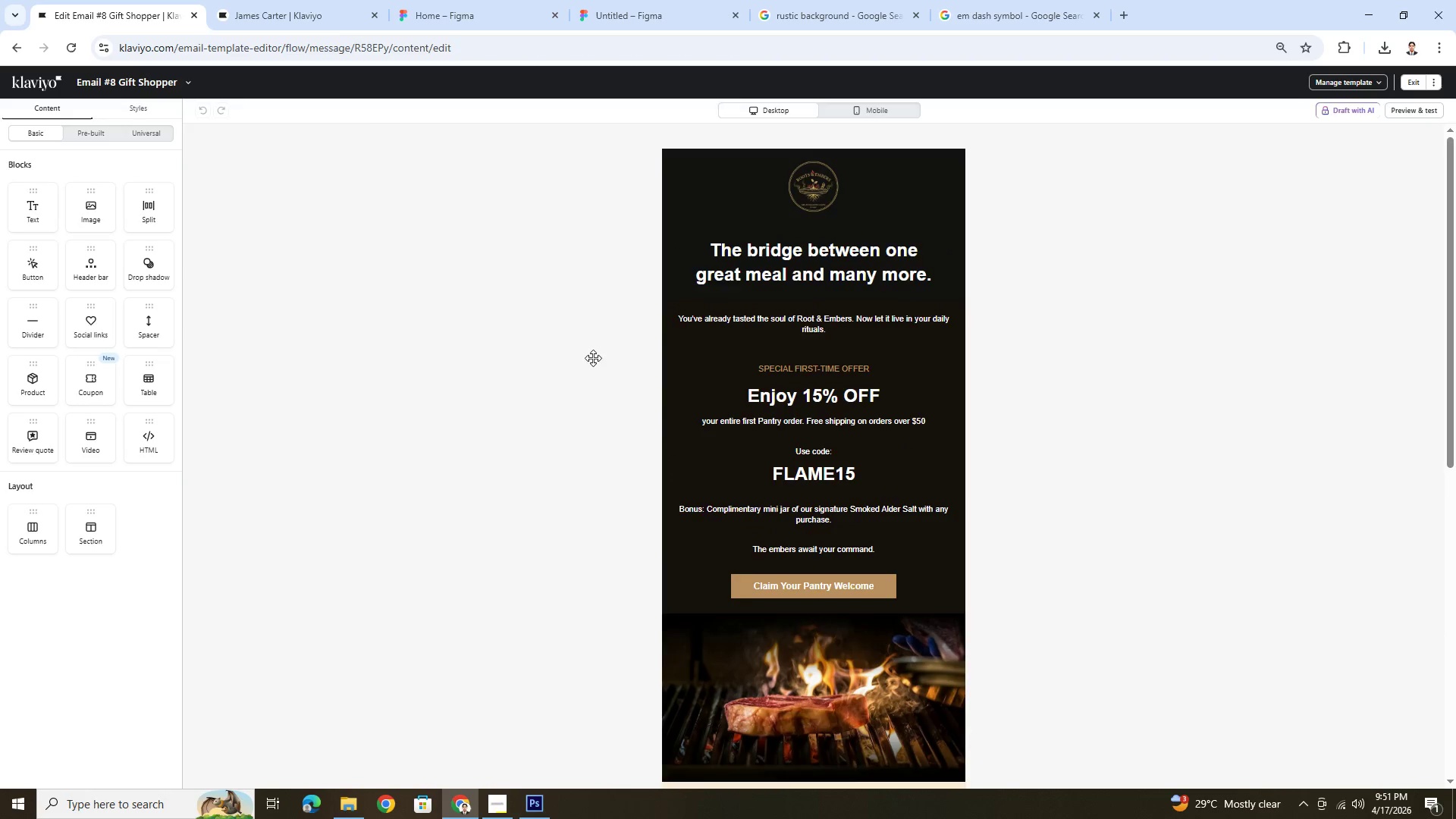 
scroll: coordinate [593, 358], scroll_direction: down, amount: 10.0
 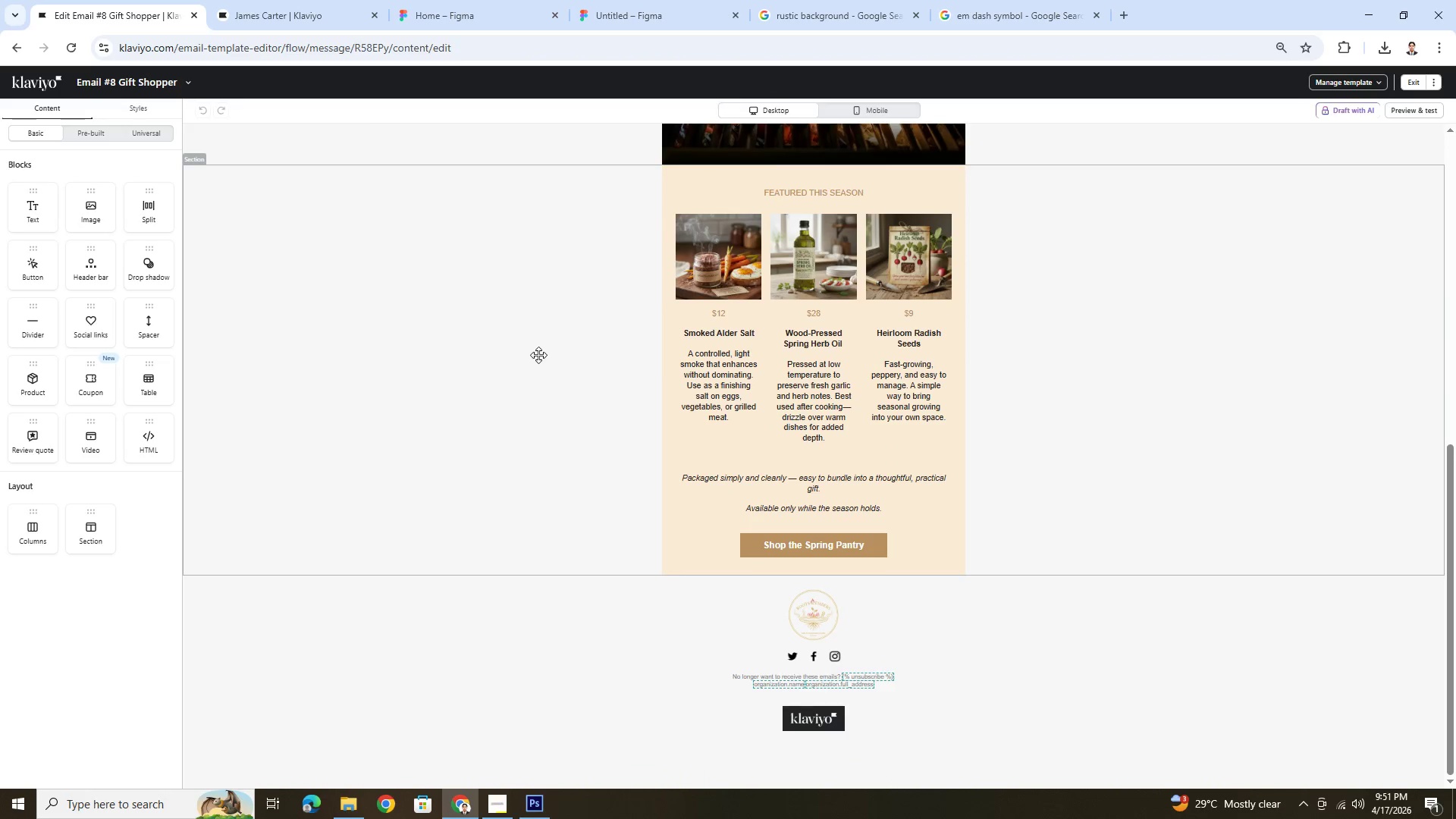 
left_click([534, 353])
 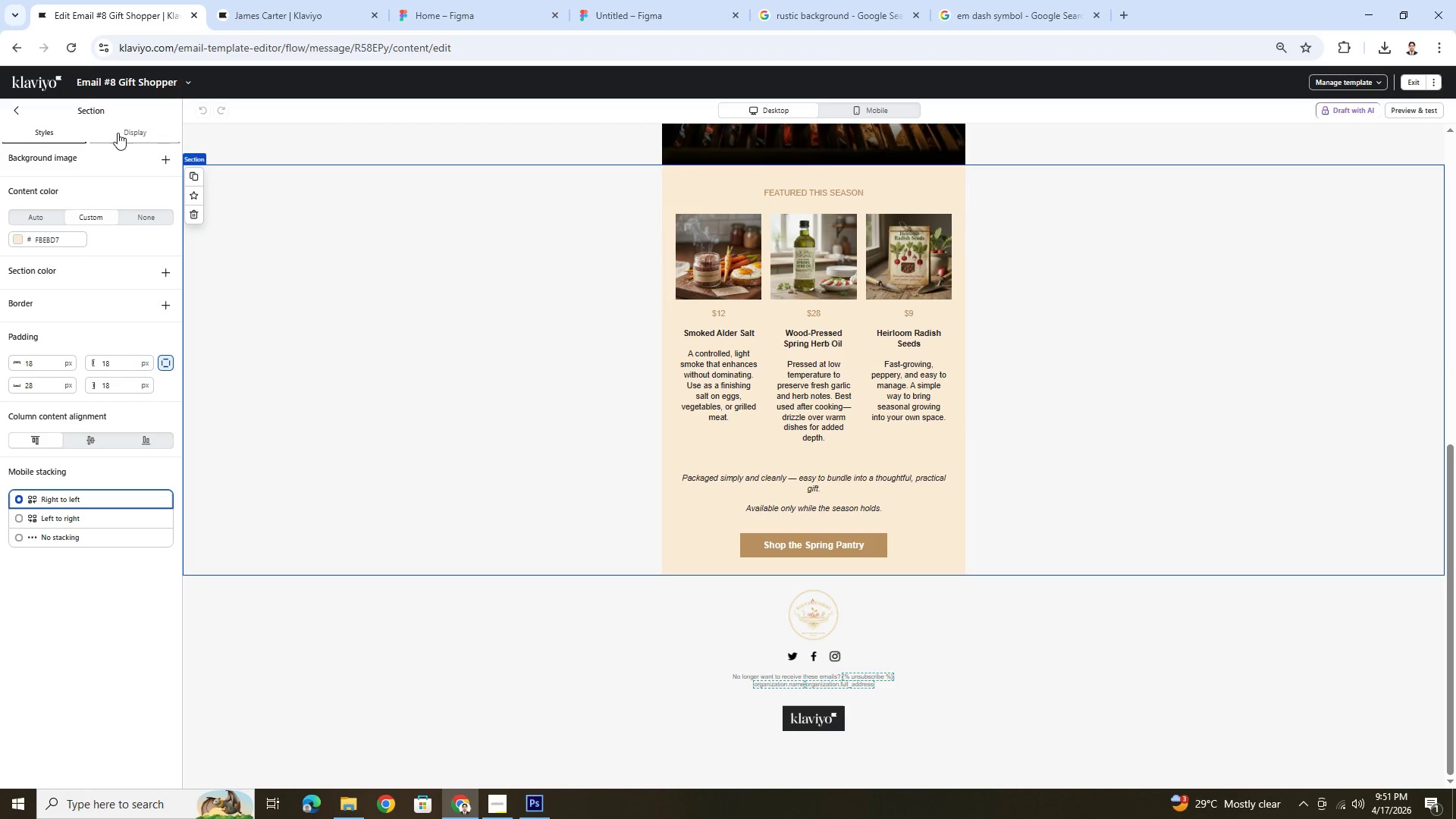 
scroll: coordinate [102, 196], scroll_direction: up, amount: 5.0
 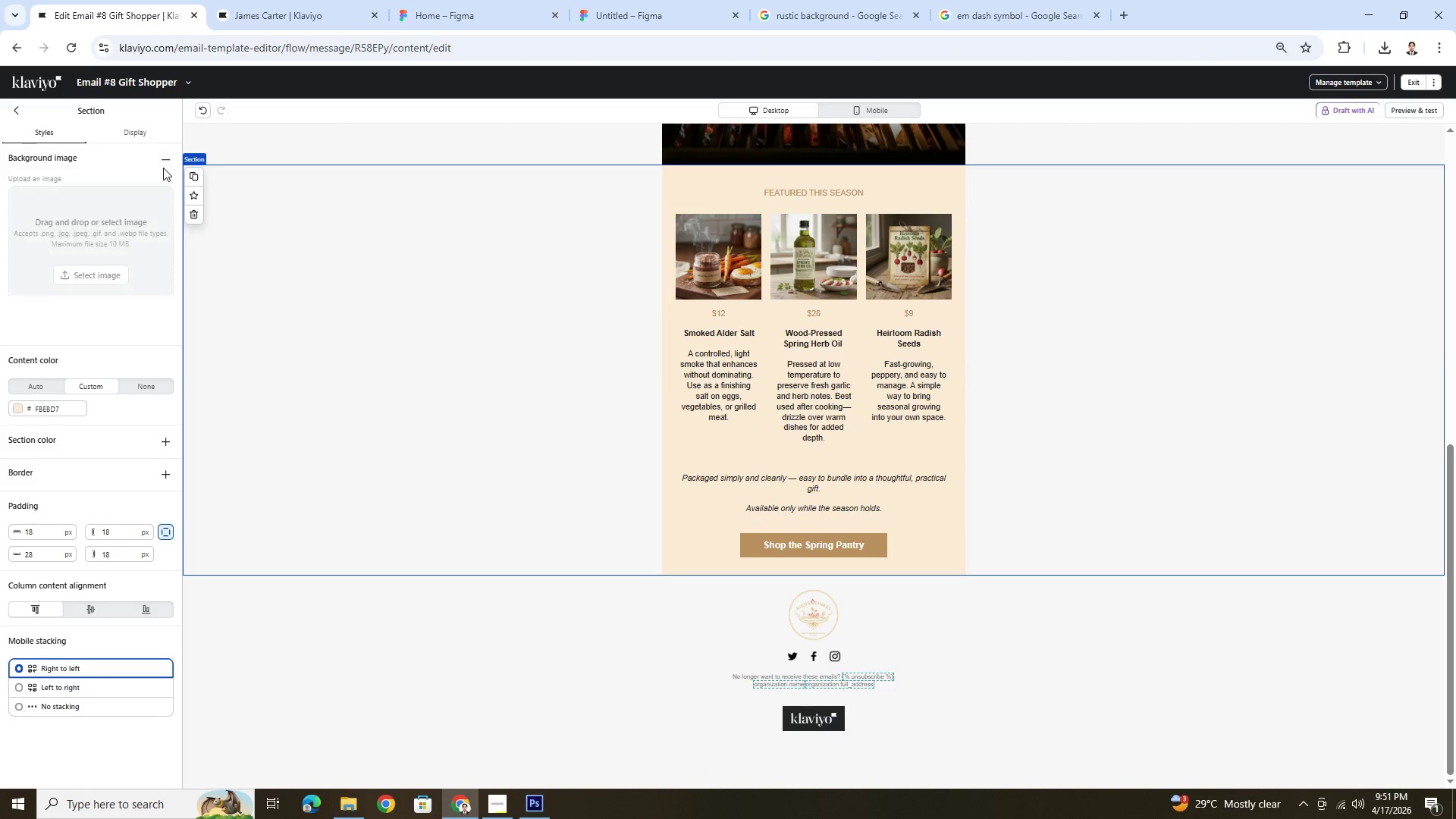 
left_click([96, 274])
 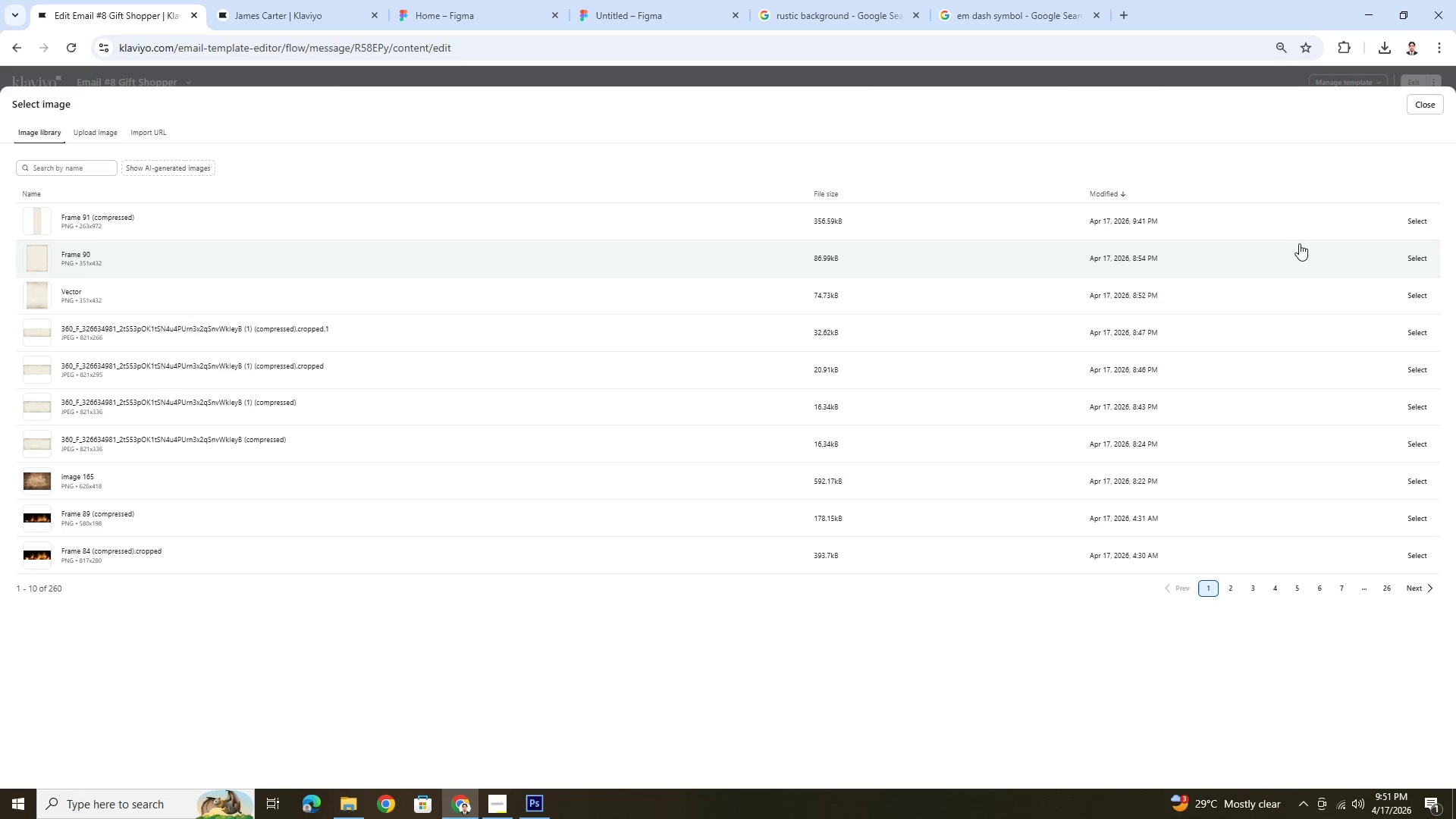 
left_click([1425, 257])
 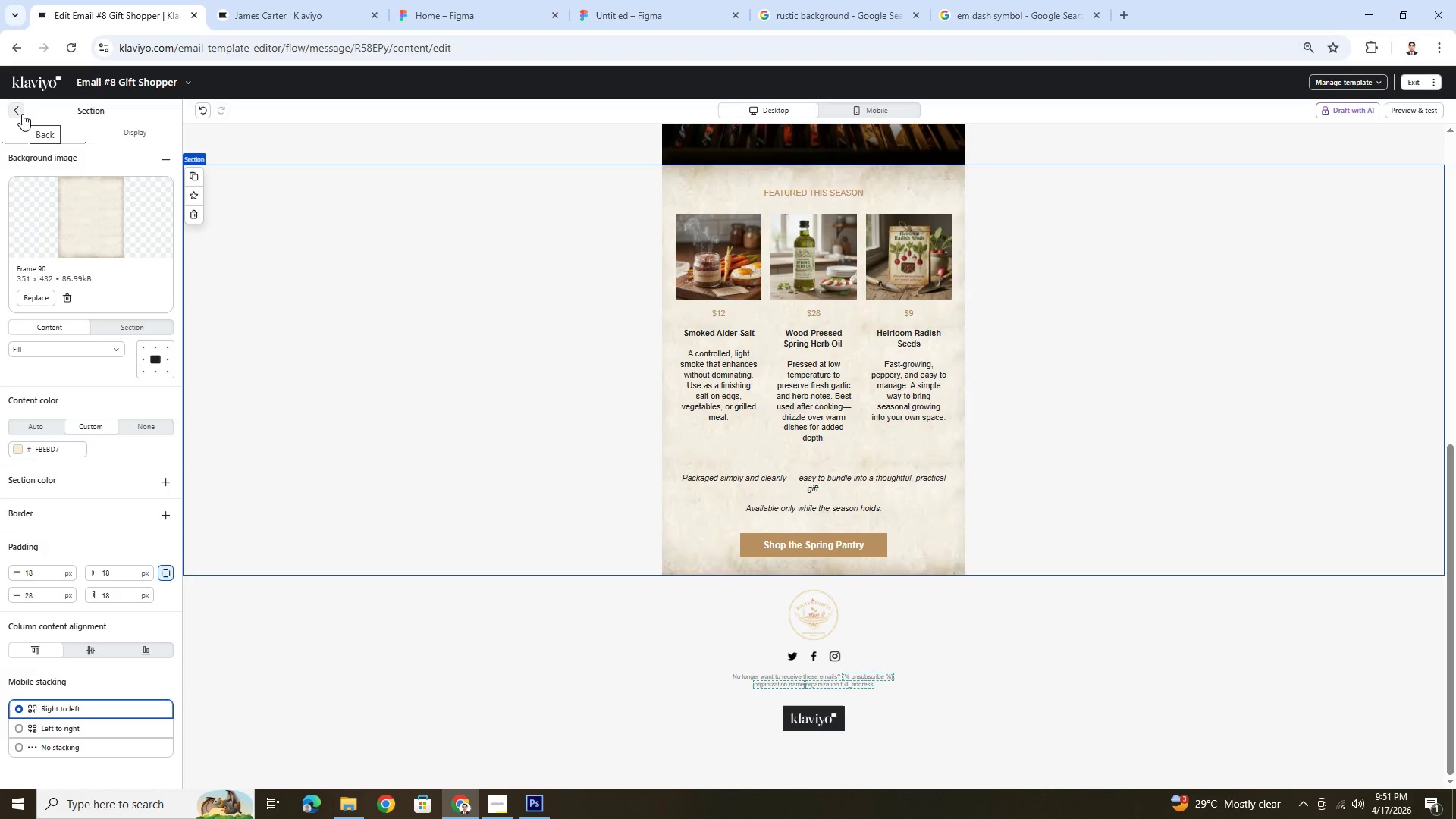 
wait(6.3)
 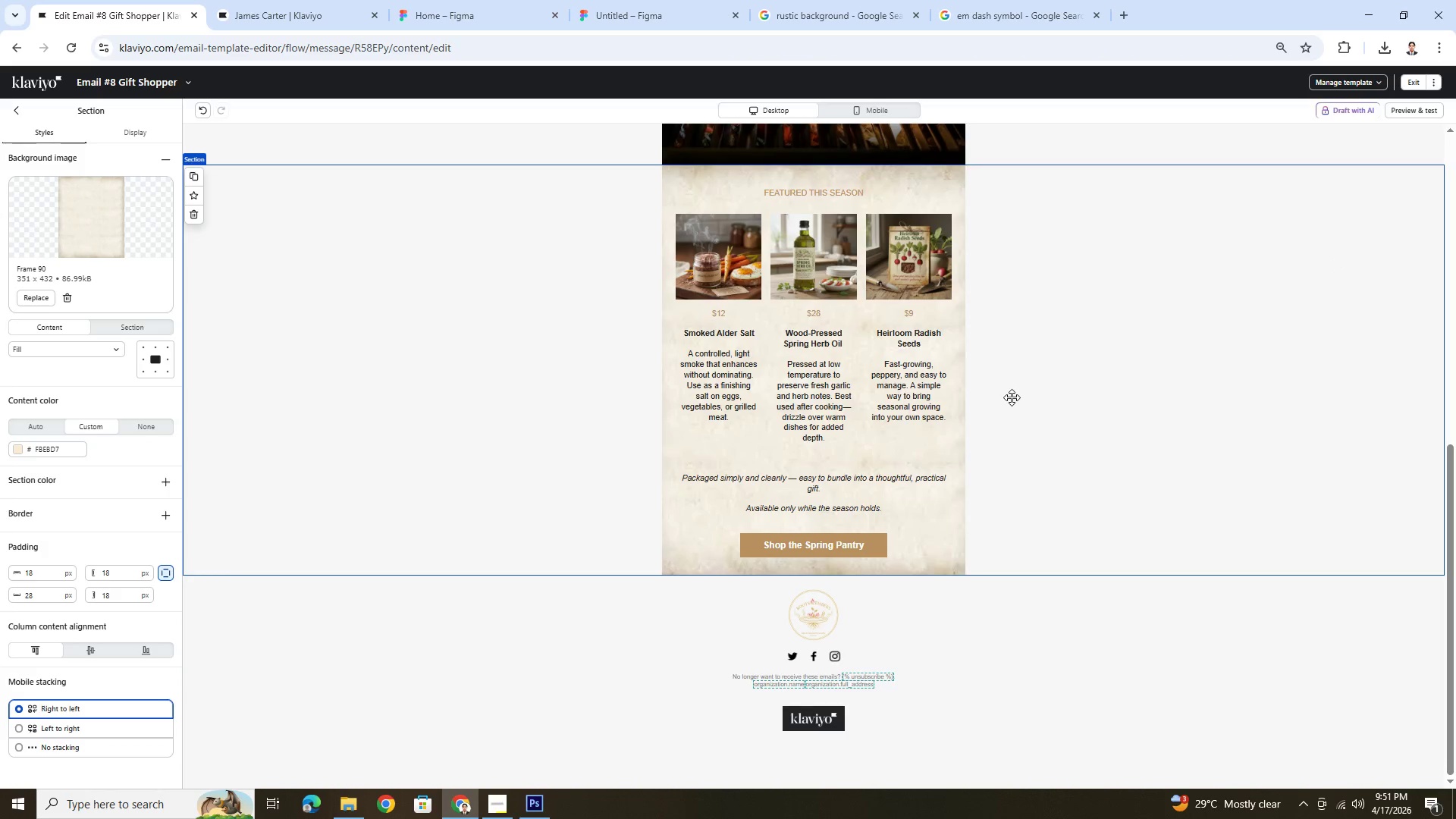 
left_click([61, 298])
 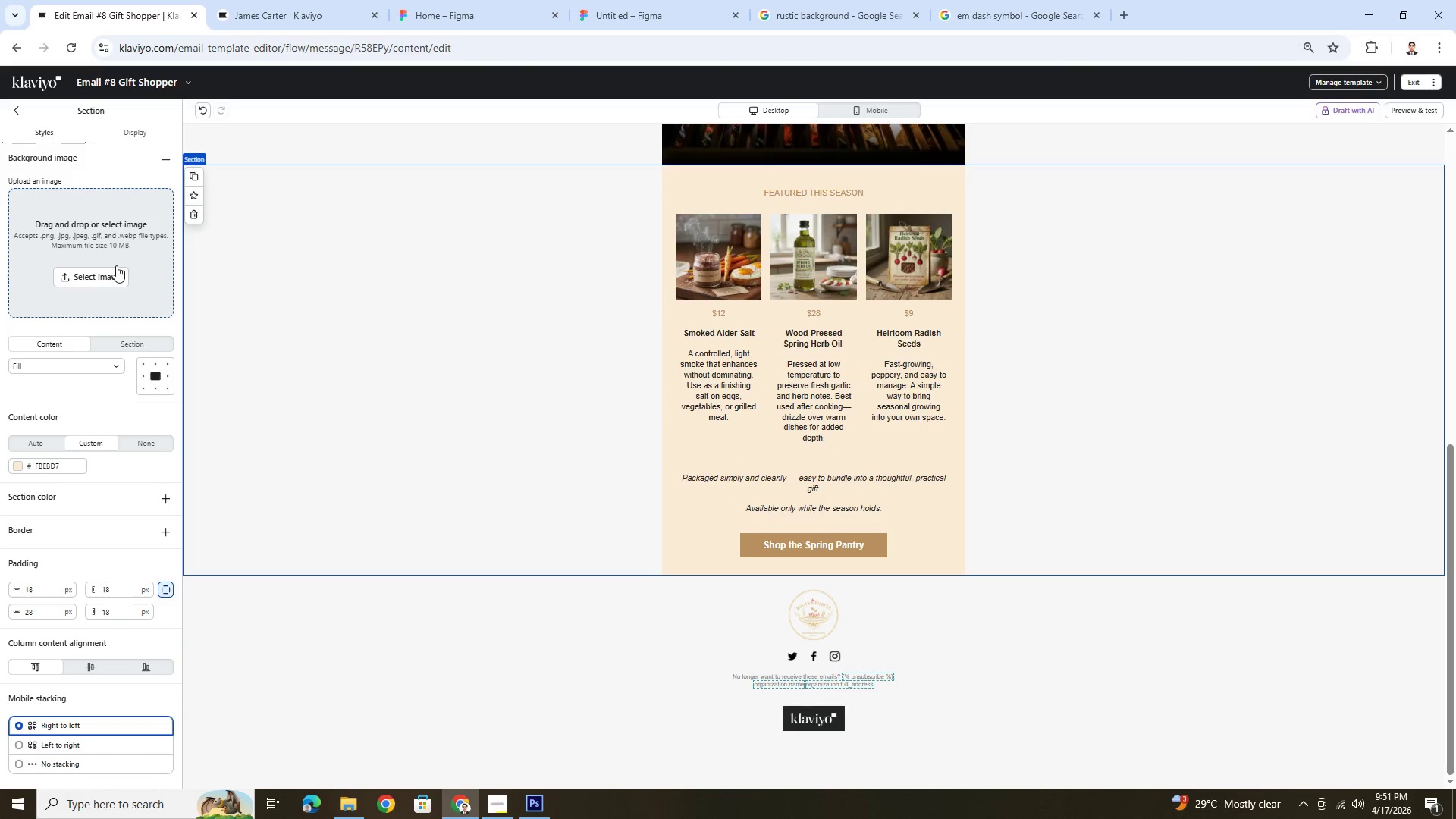 
left_click([112, 271])
 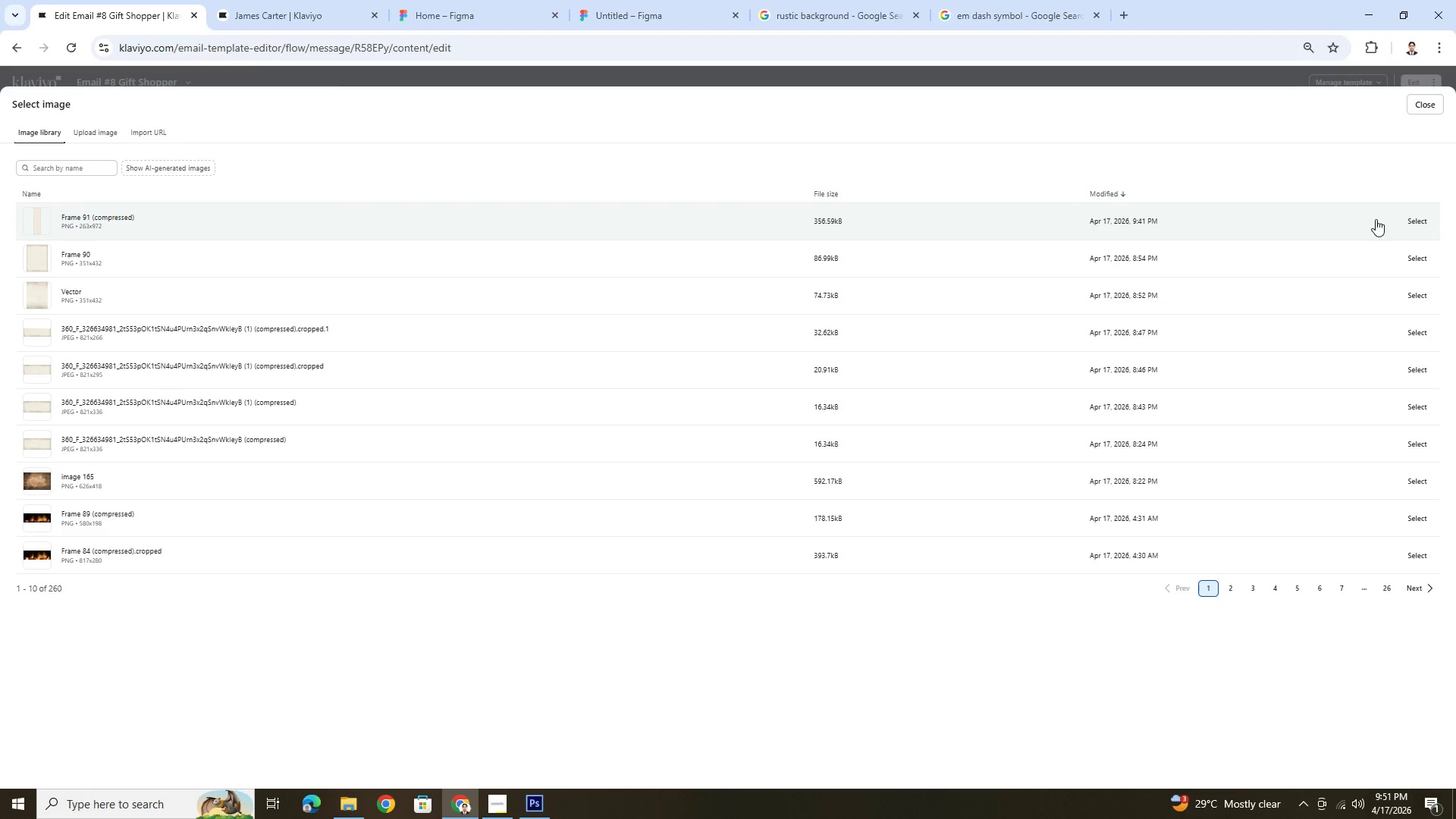 
left_click([1408, 220])
 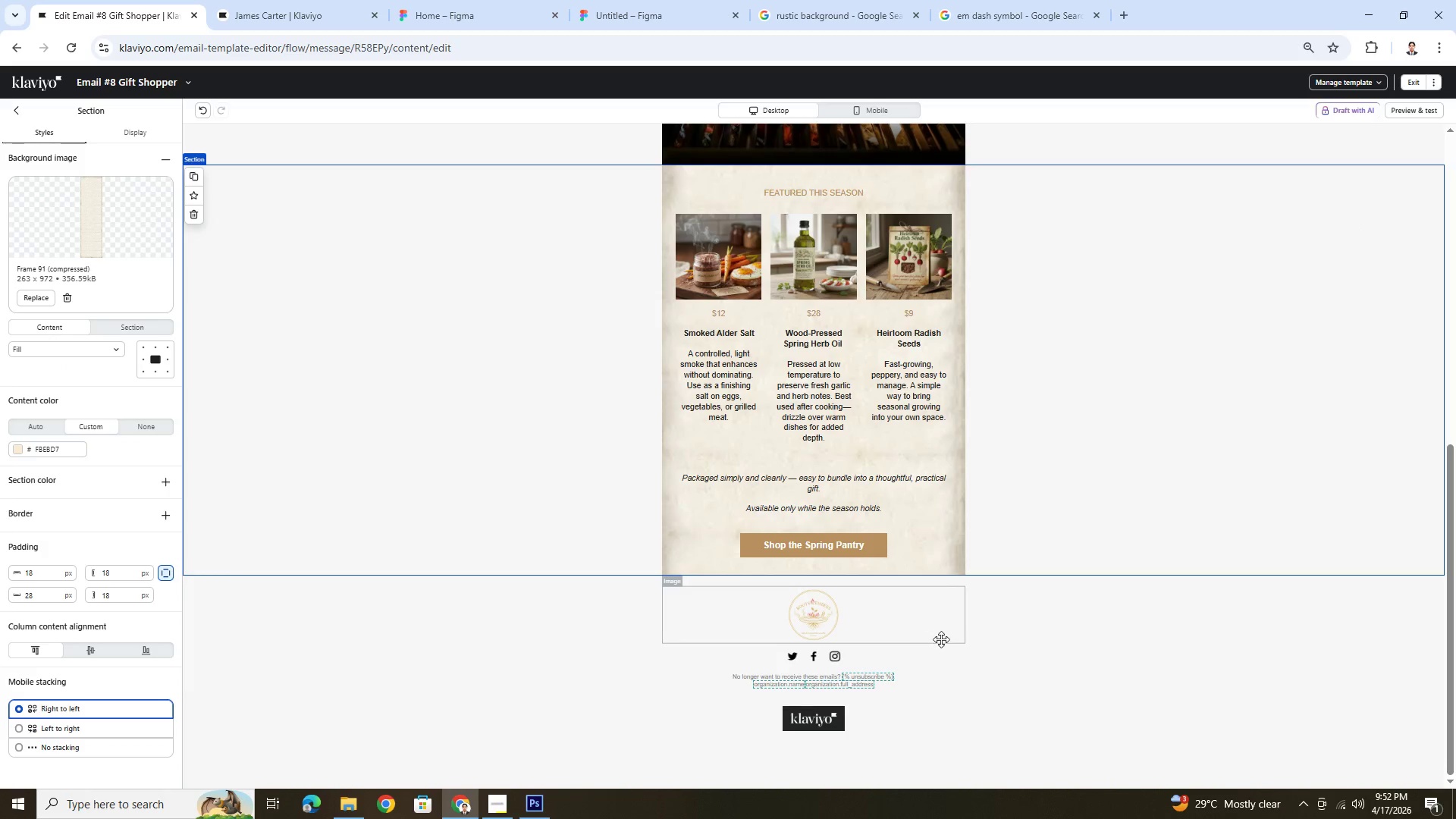 
left_click([1078, 647])
 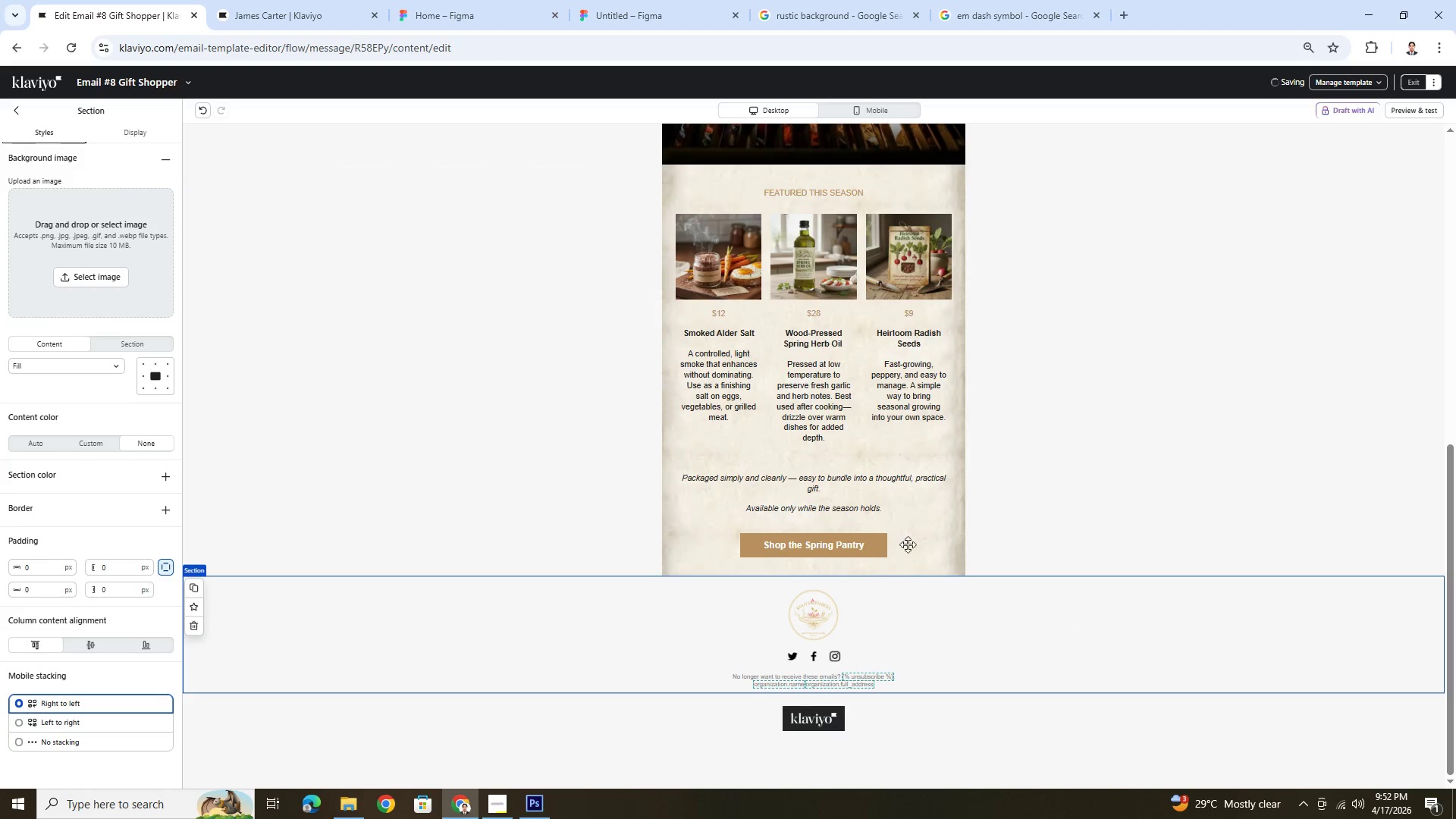 
left_click([479, 365])
 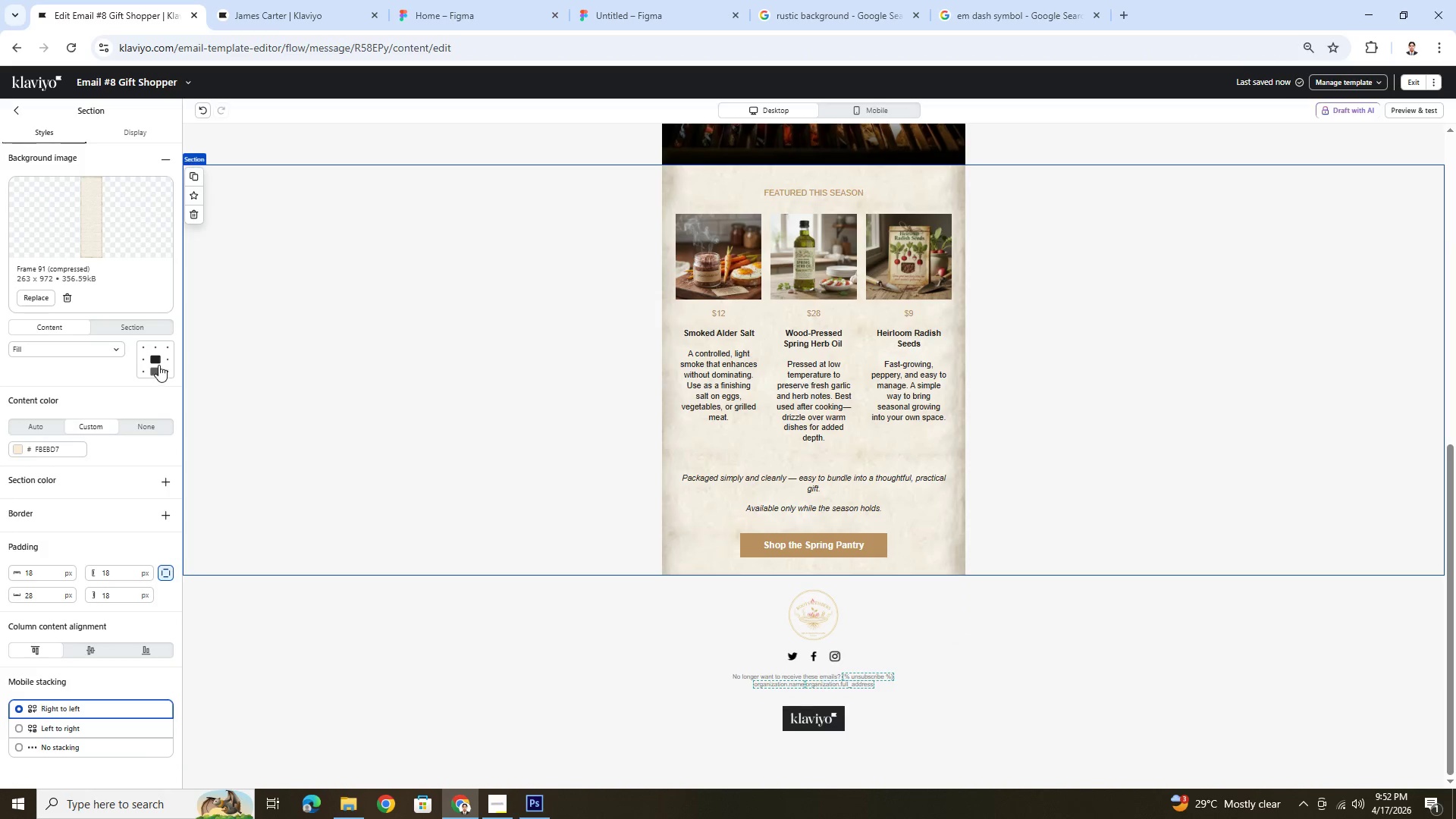 
left_click([164, 361])
 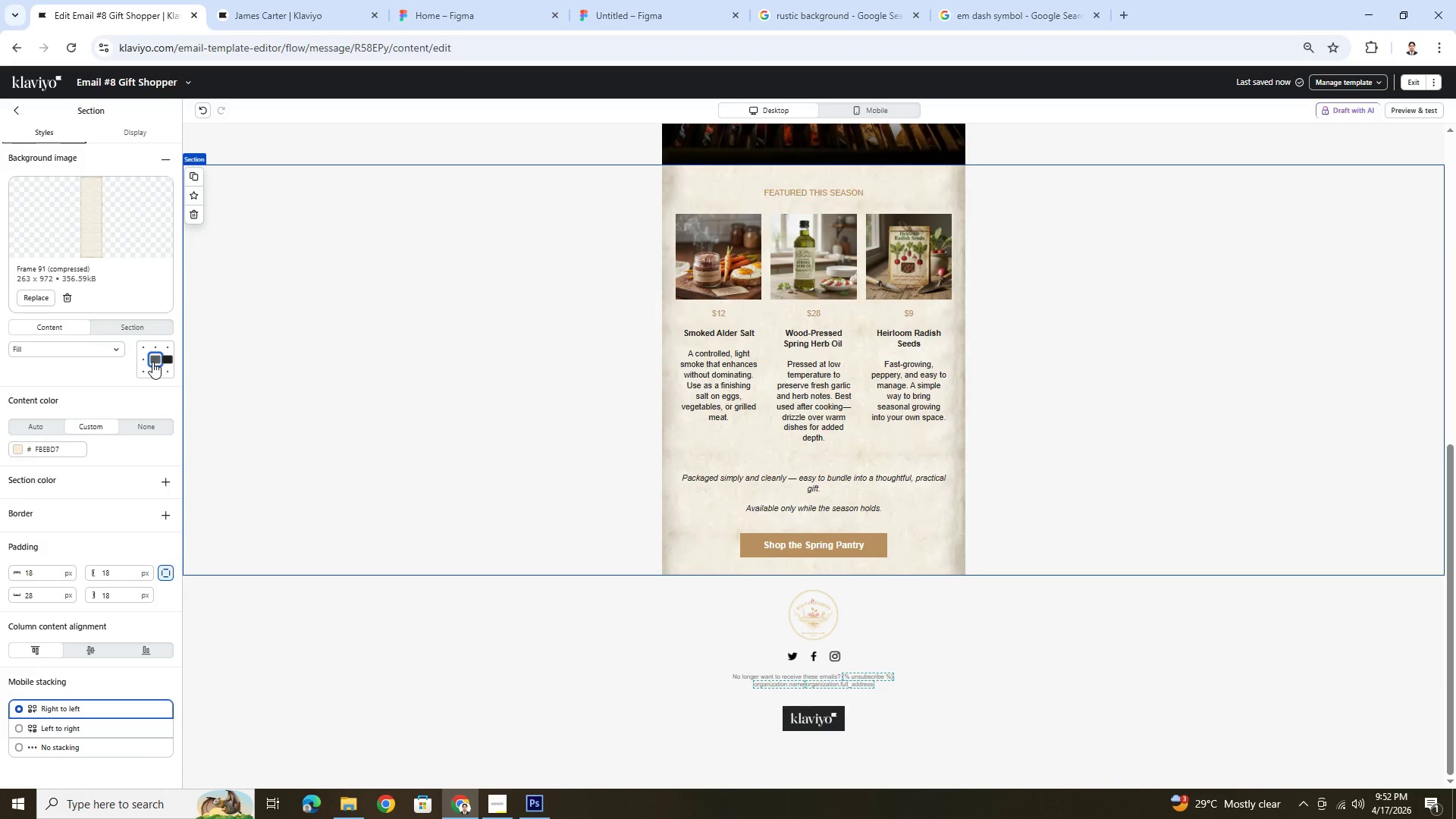 
double_click([144, 358])
 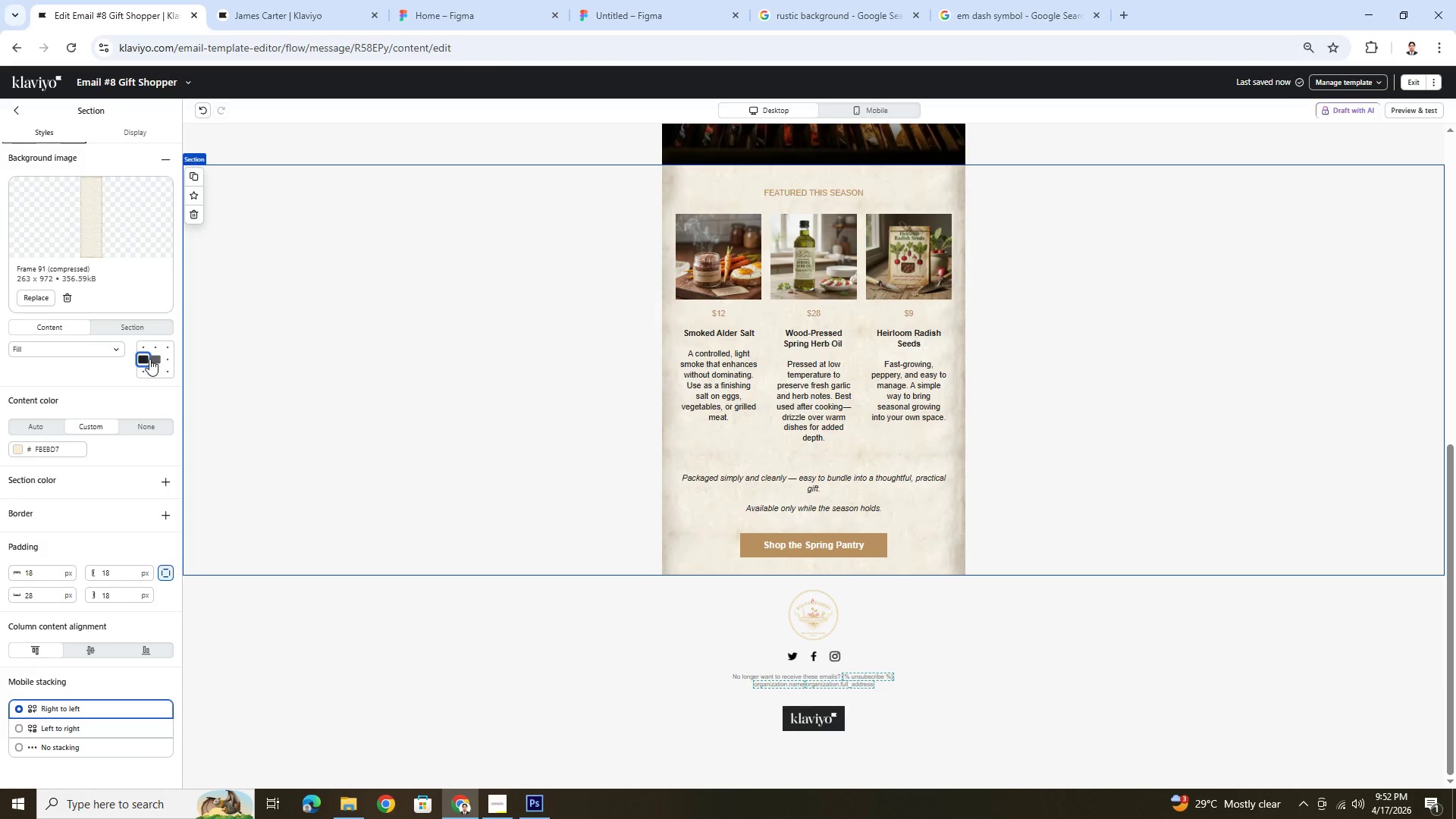 
left_click([151, 359])
 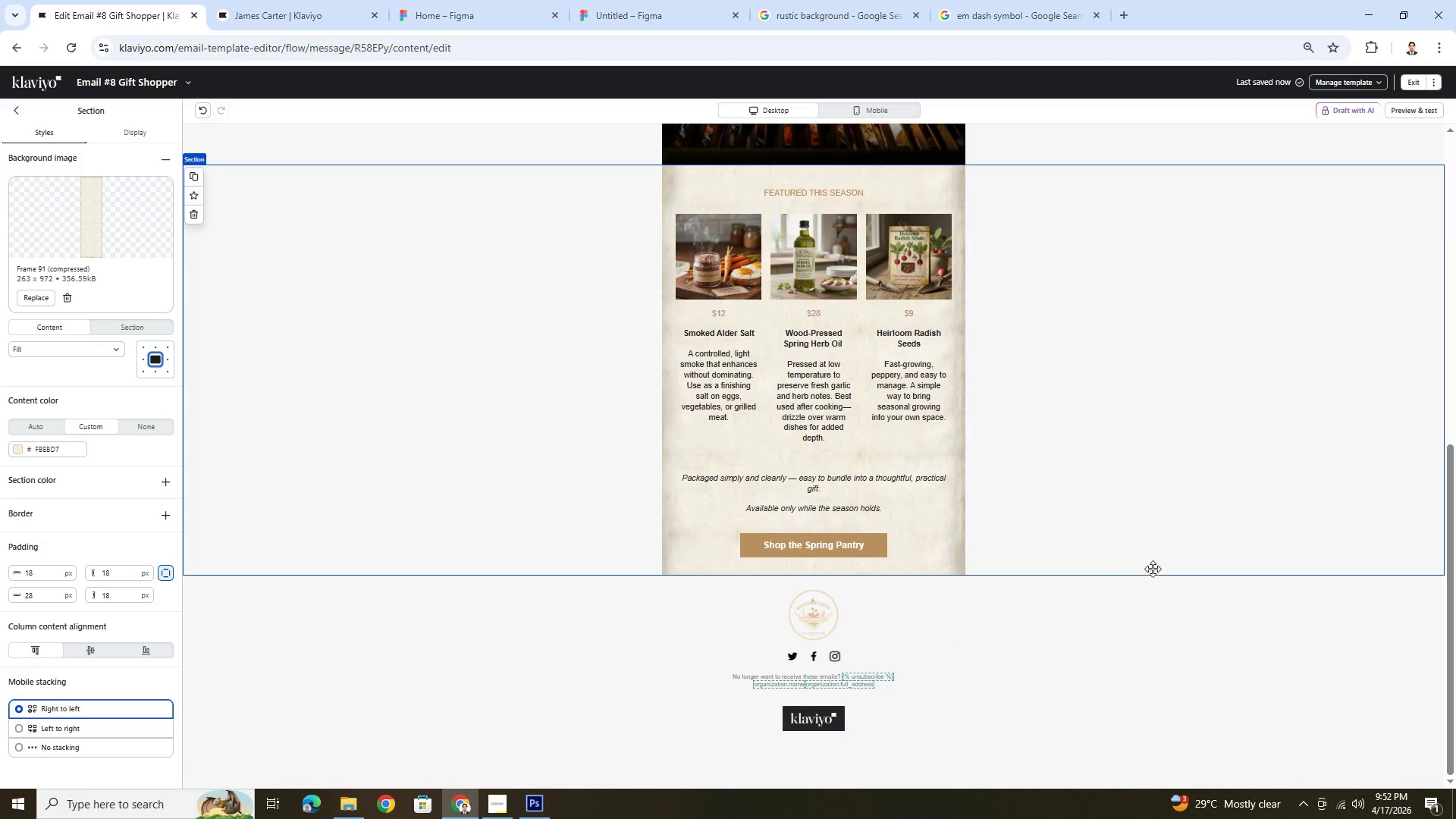 
left_click([1153, 574])
 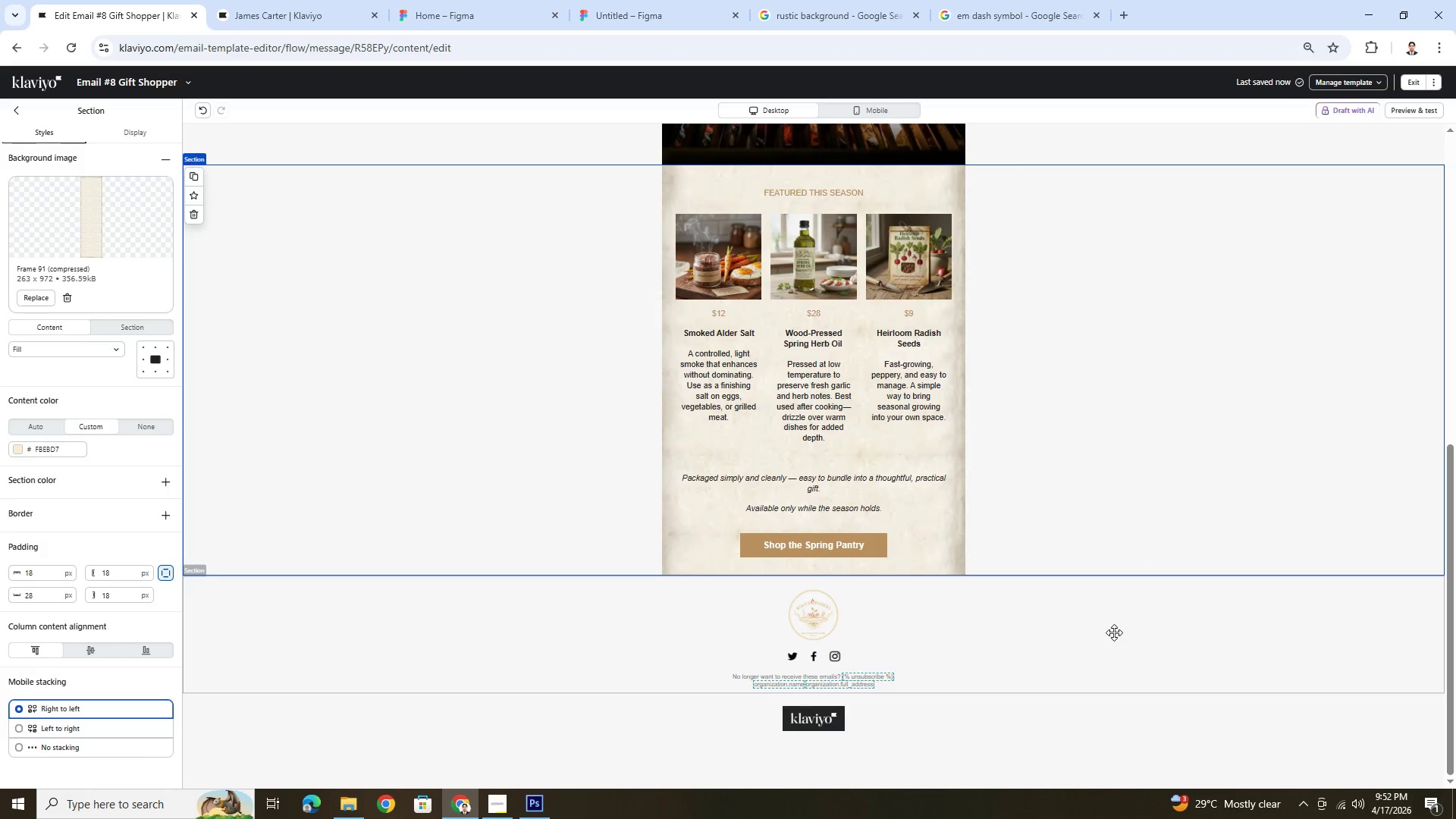 
scroll: coordinate [1087, 516], scroll_direction: up, amount: 6.0
 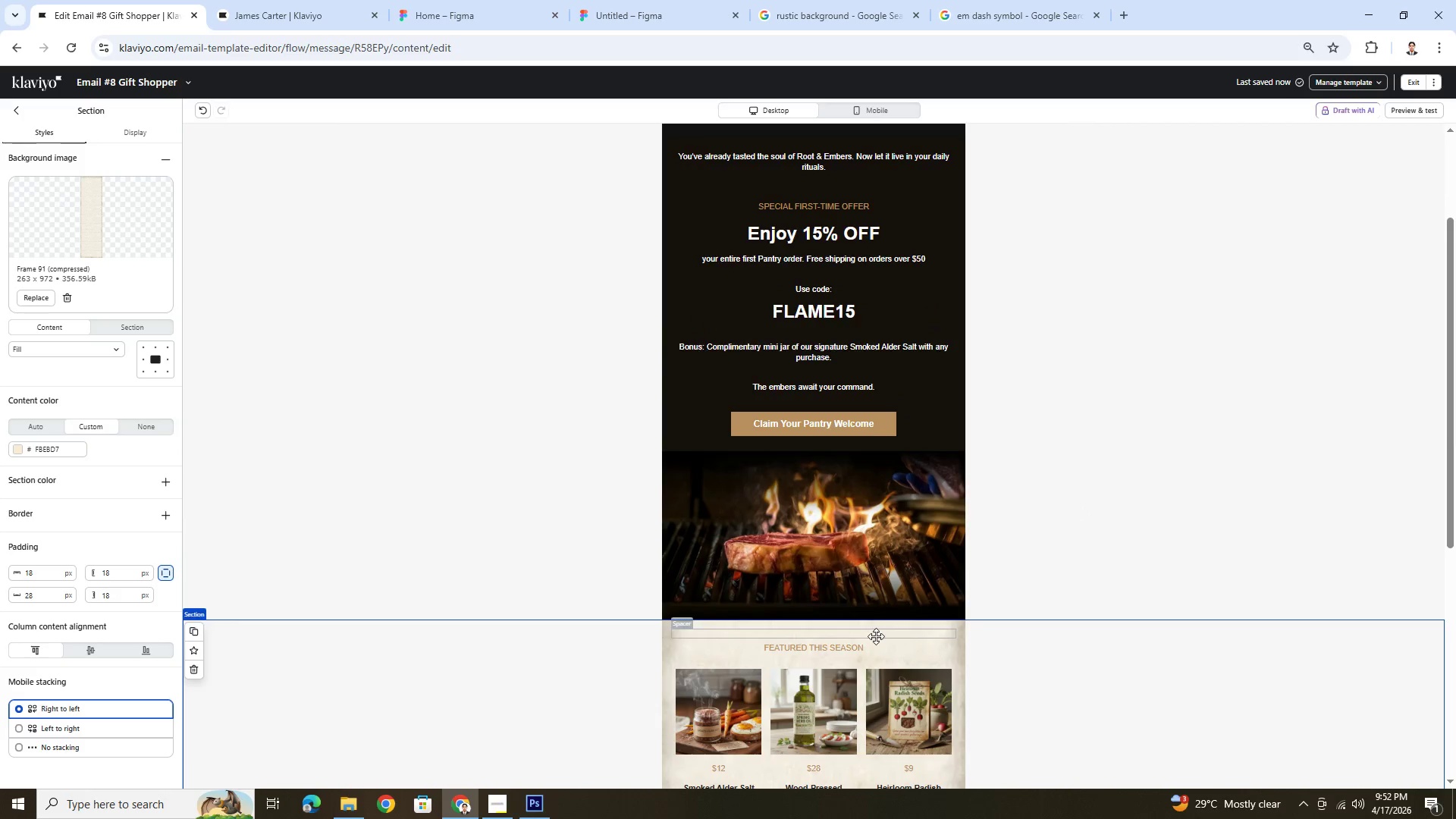 
double_click([875, 639])
 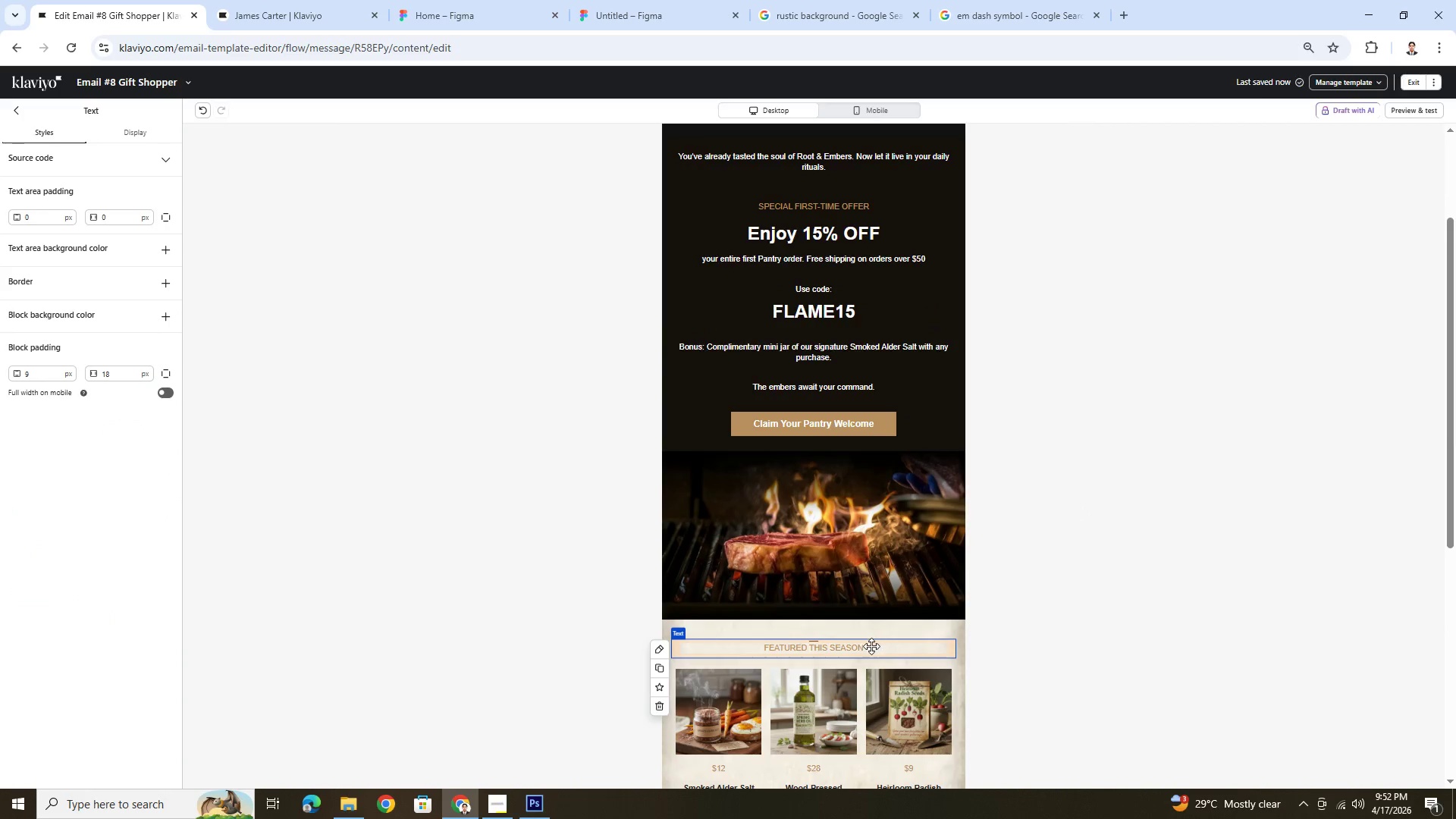 
double_click([871, 646])
 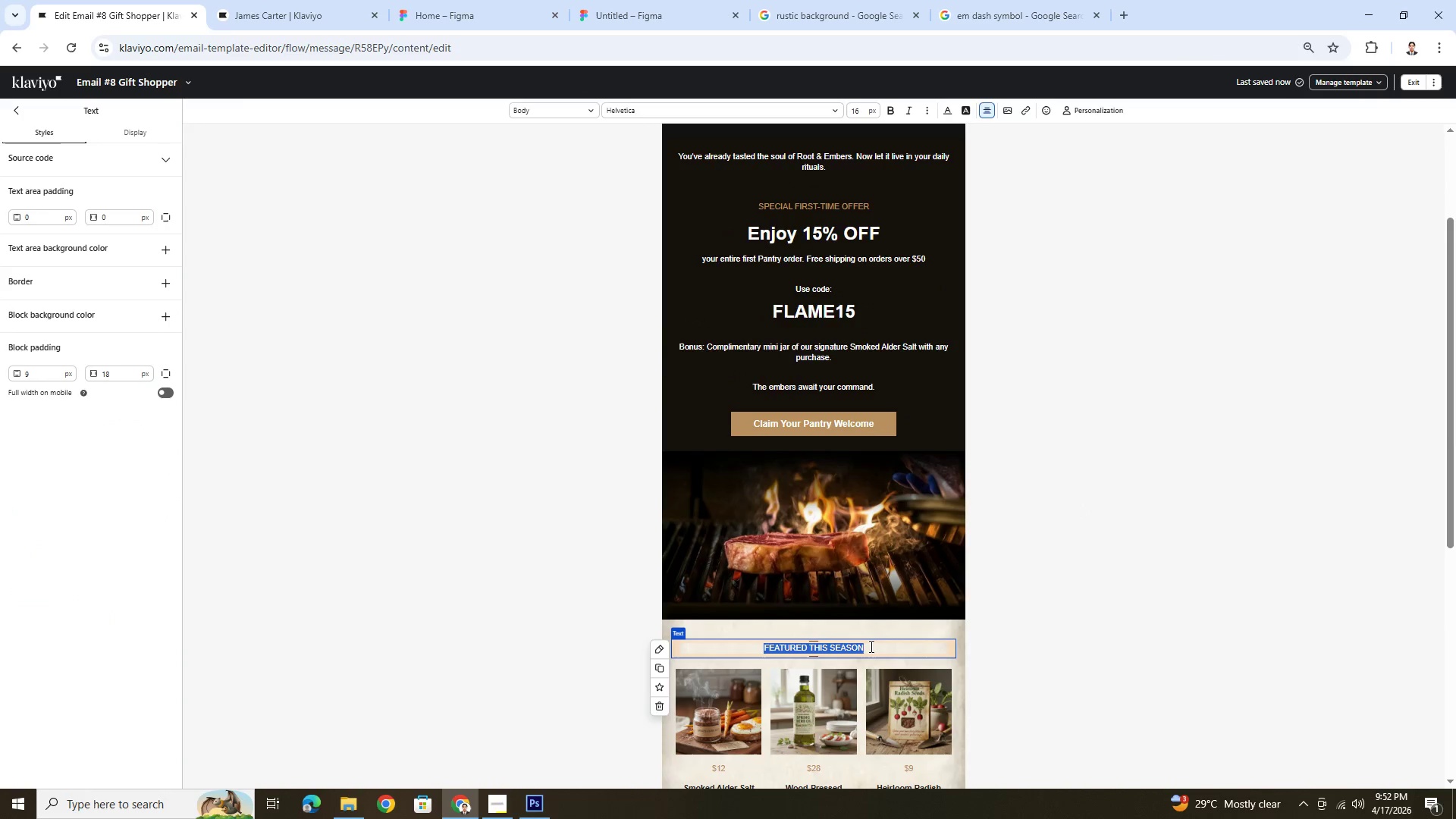 
key(Control+B)
 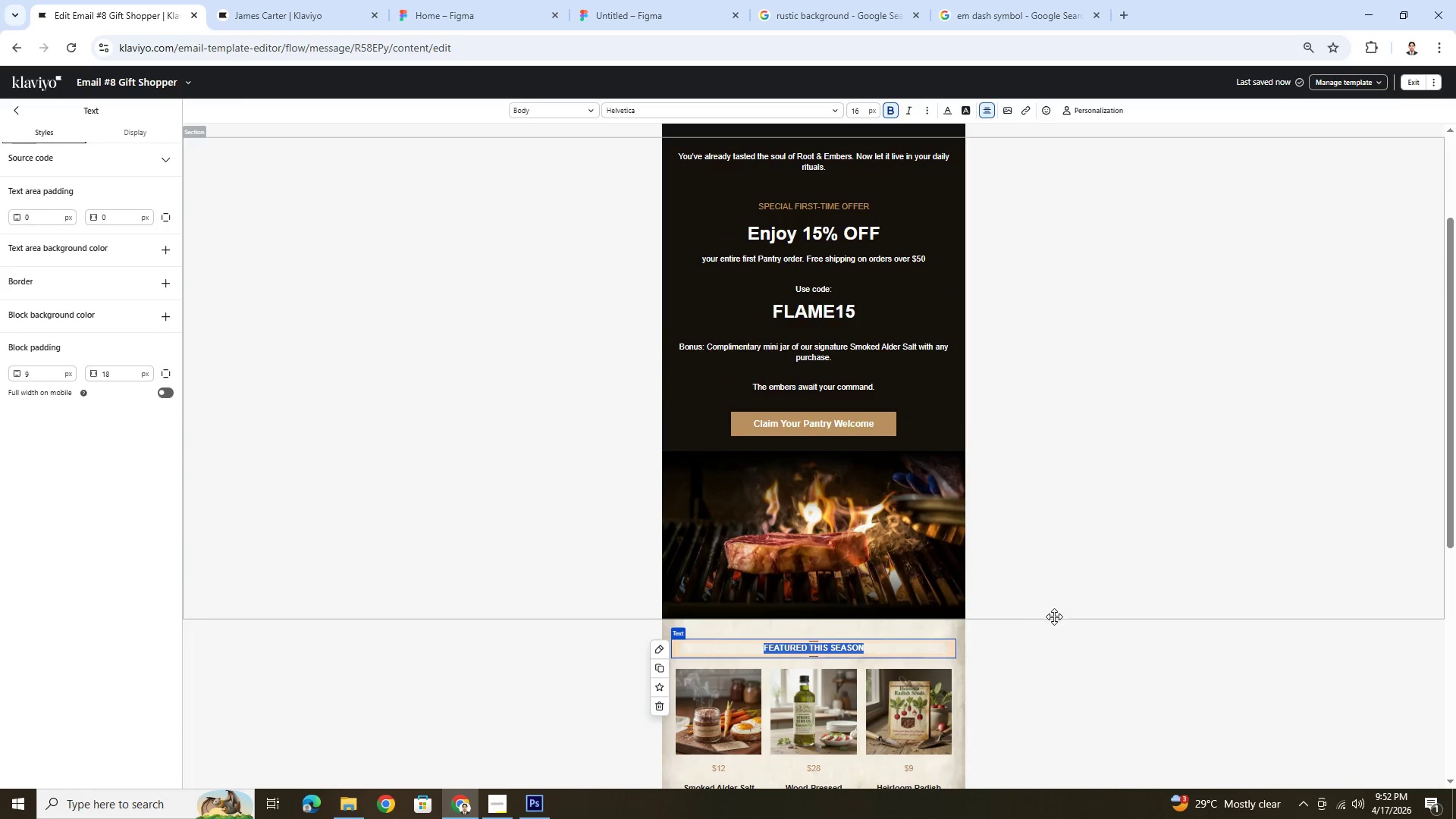 
left_click([1051, 698])
 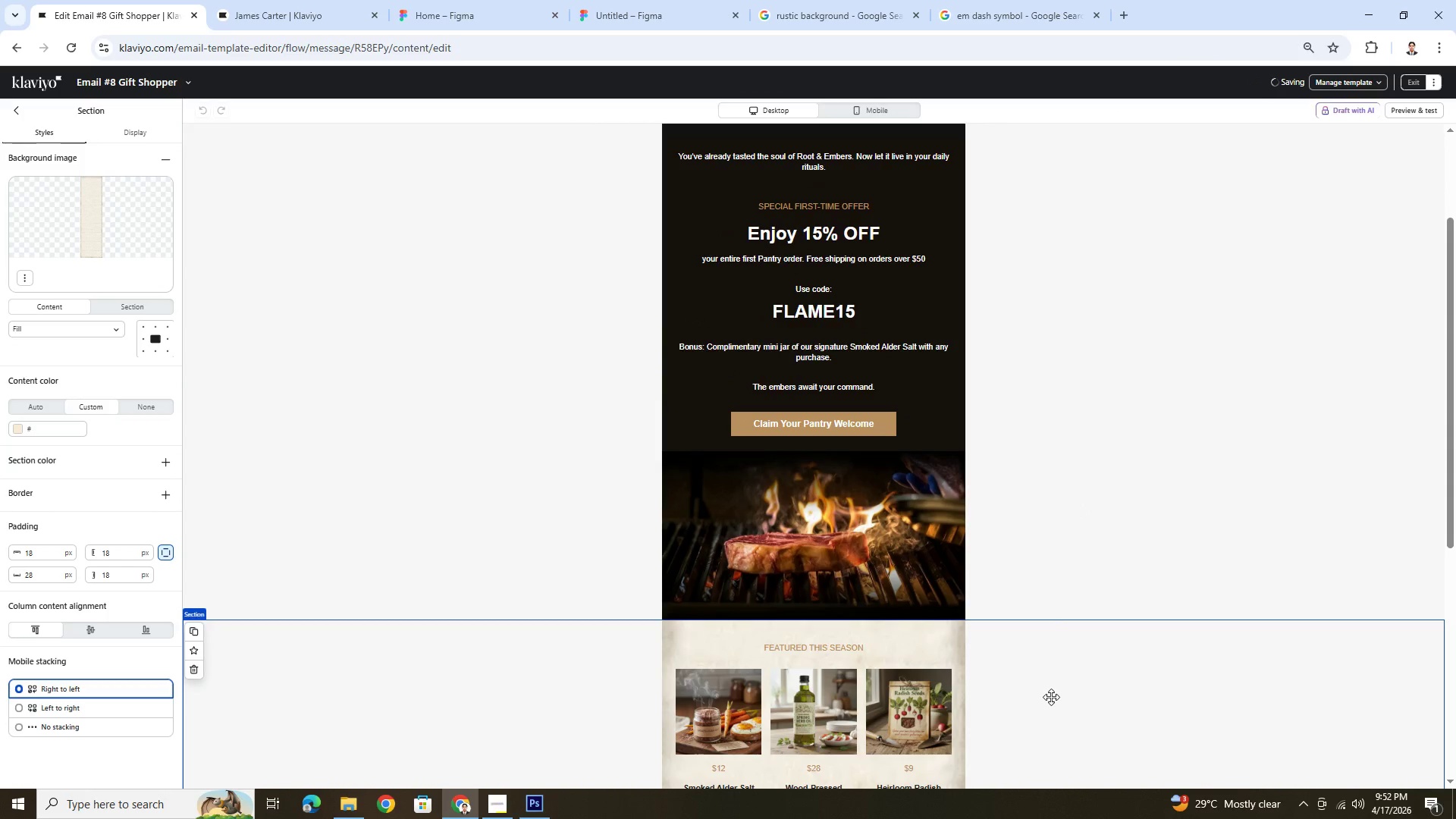 
scroll: coordinate [1050, 694], scroll_direction: down, amount: 4.0
 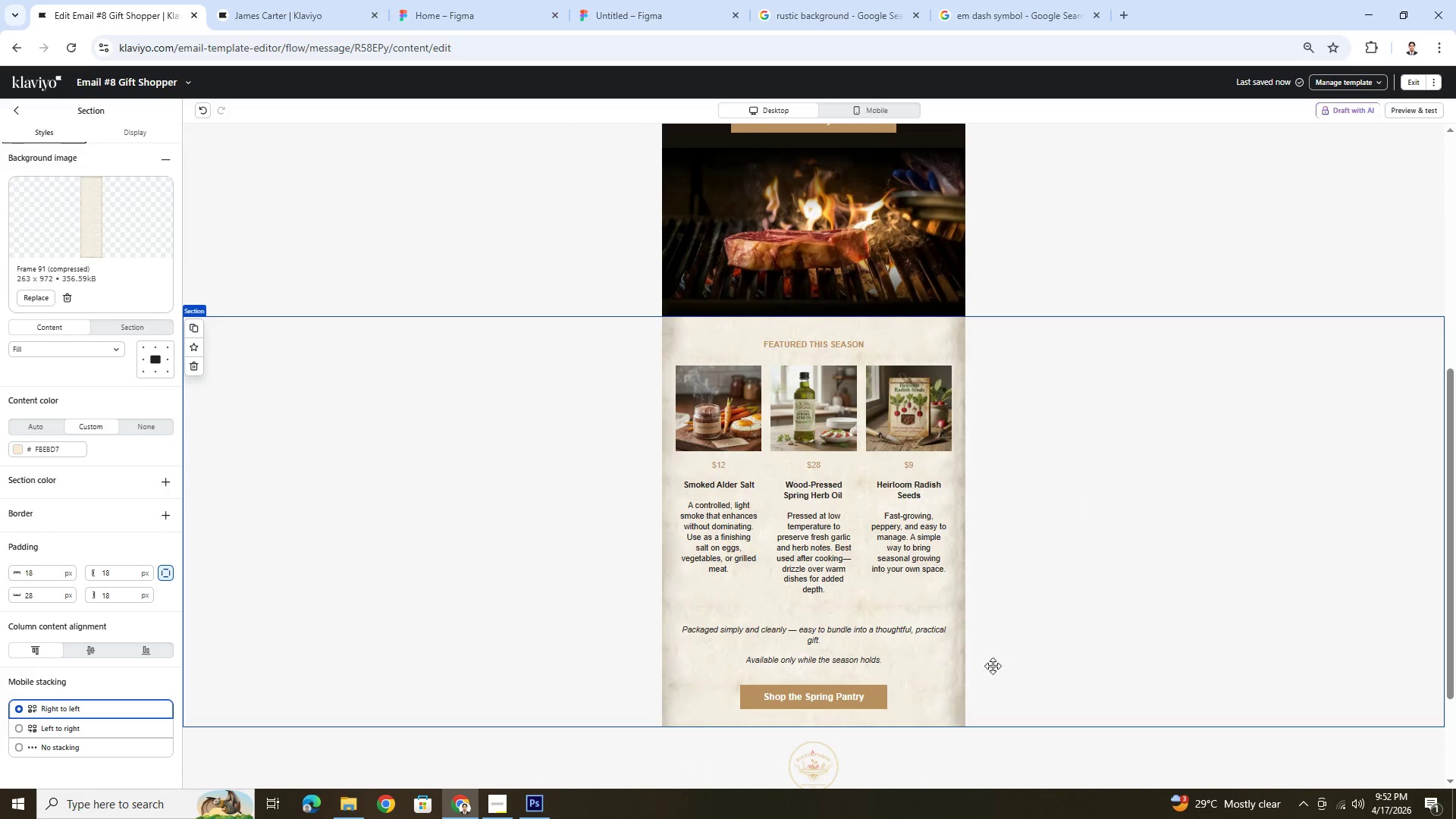 
left_click([904, 696])
 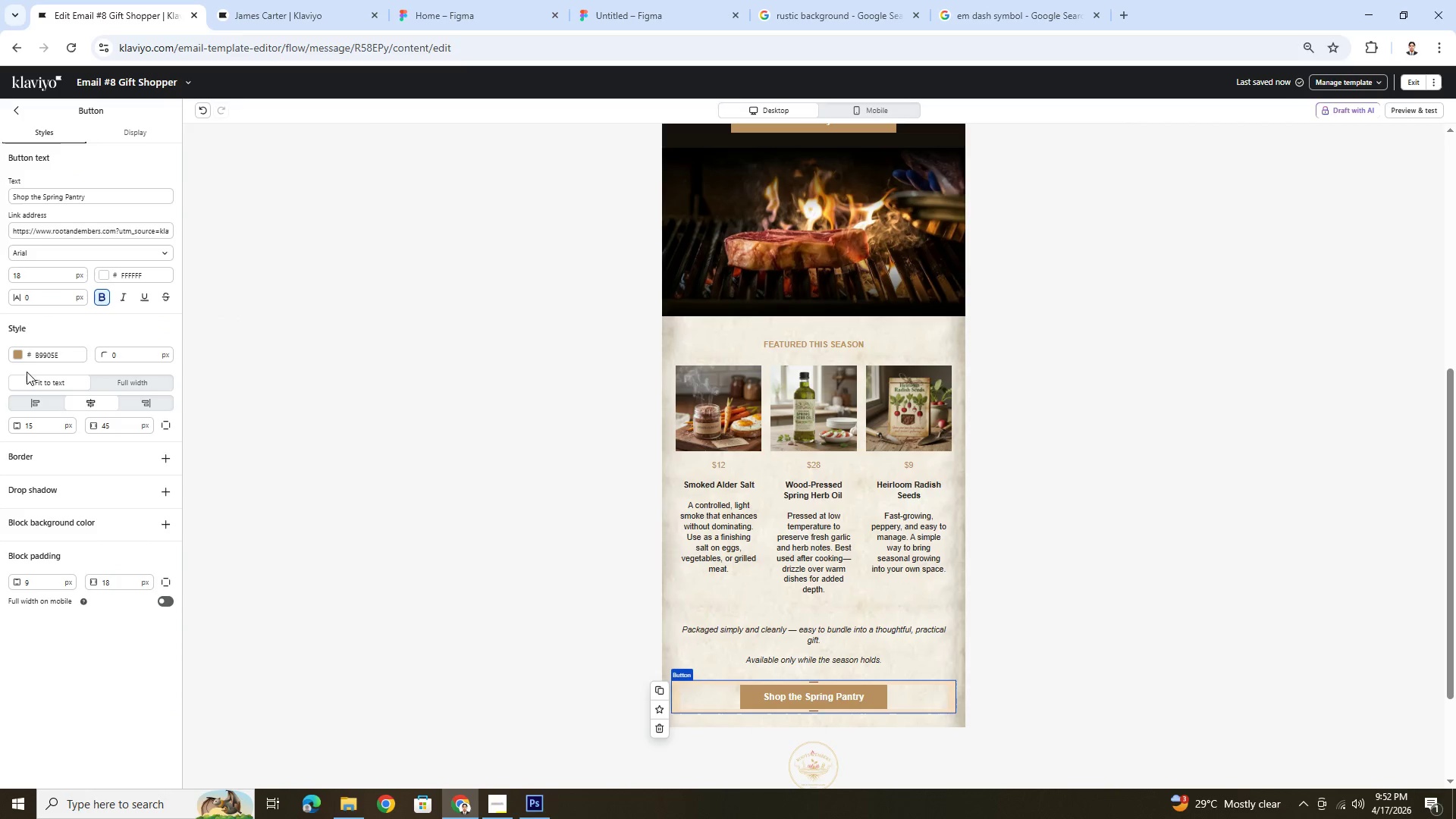 
left_click([19, 356])
 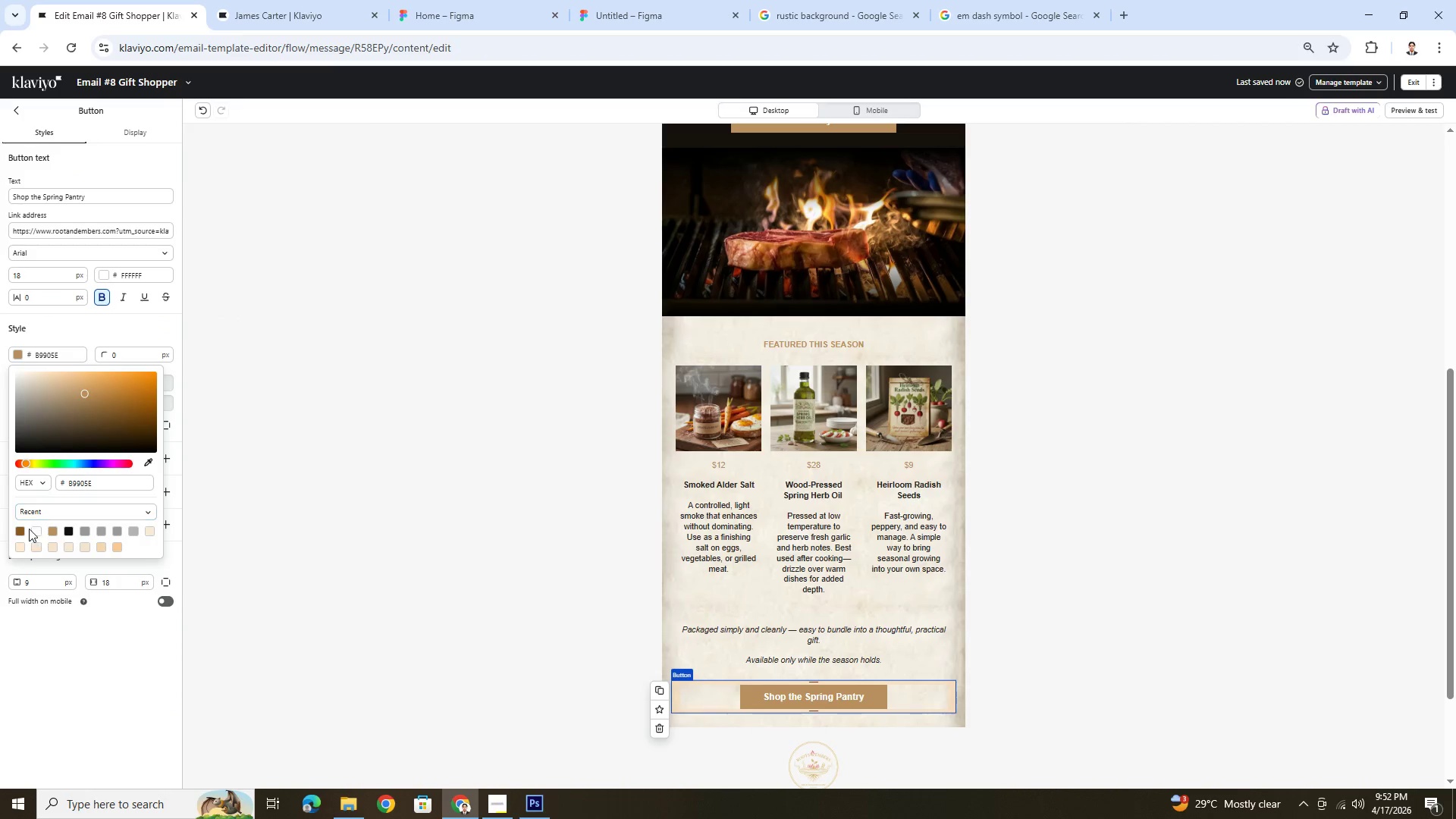 
left_click([15, 531])
 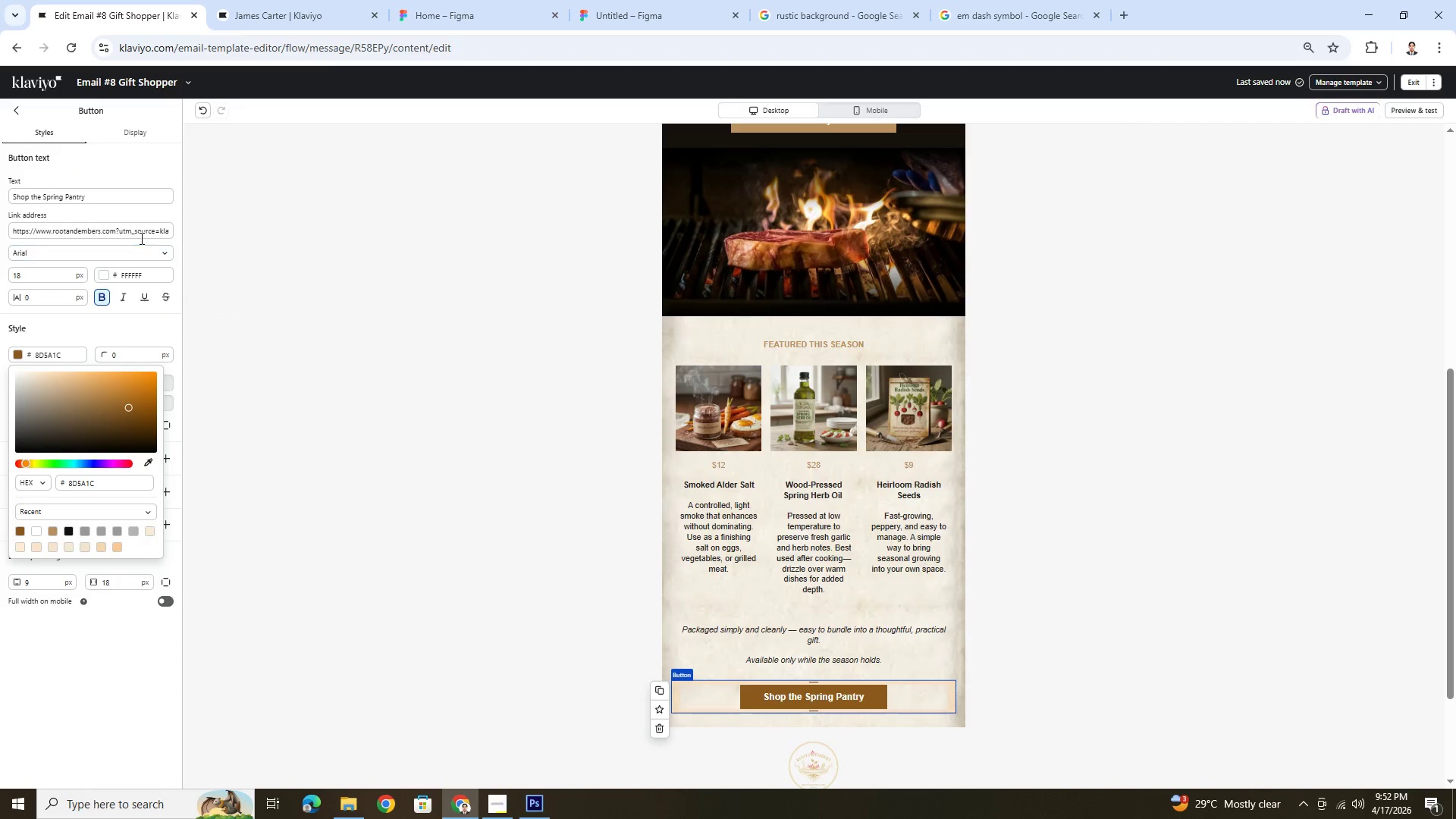 
left_click_drag(start_coordinate=[146, 229], to_coordinate=[172, 228])
 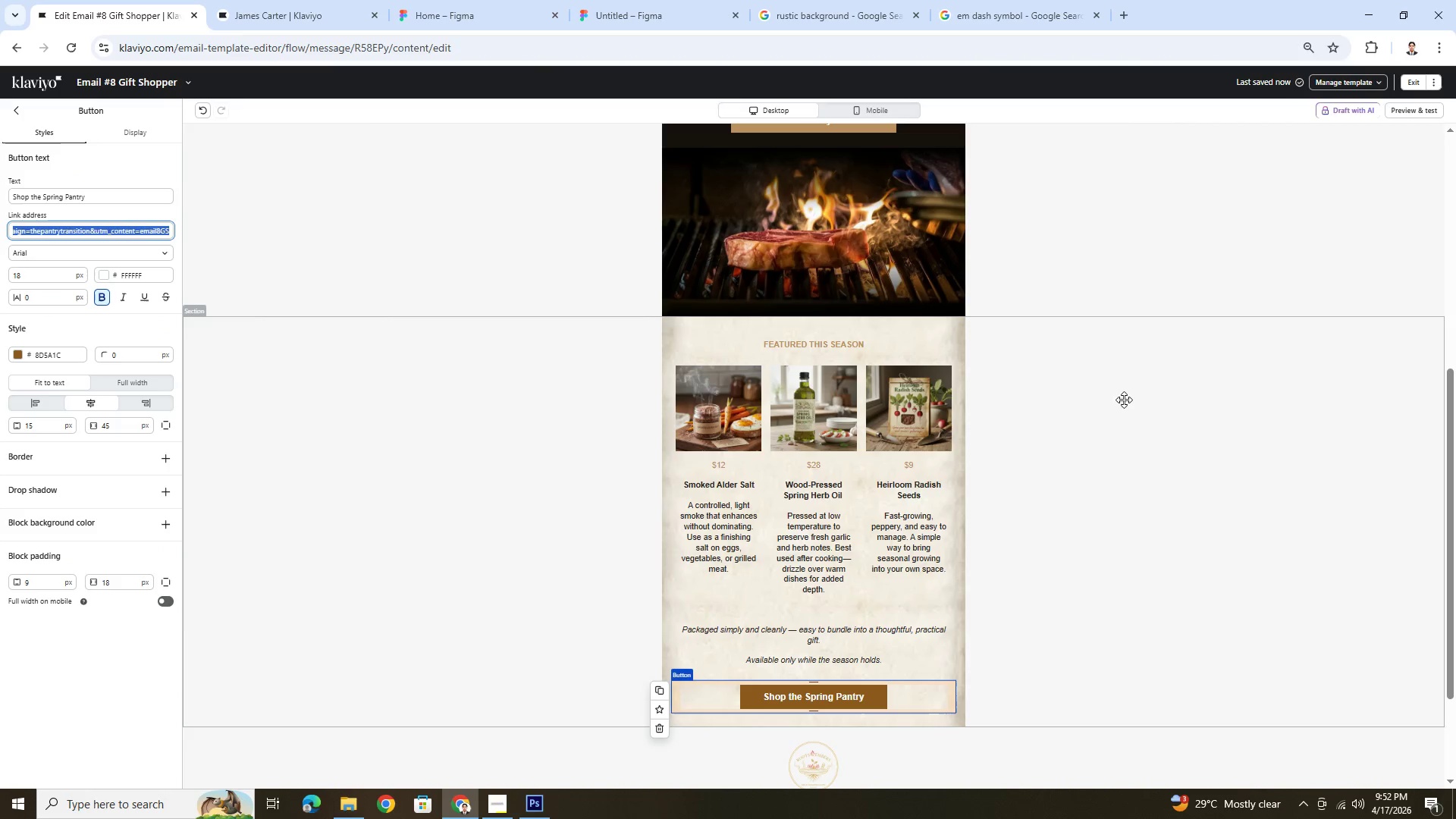 
left_click([1125, 402])
 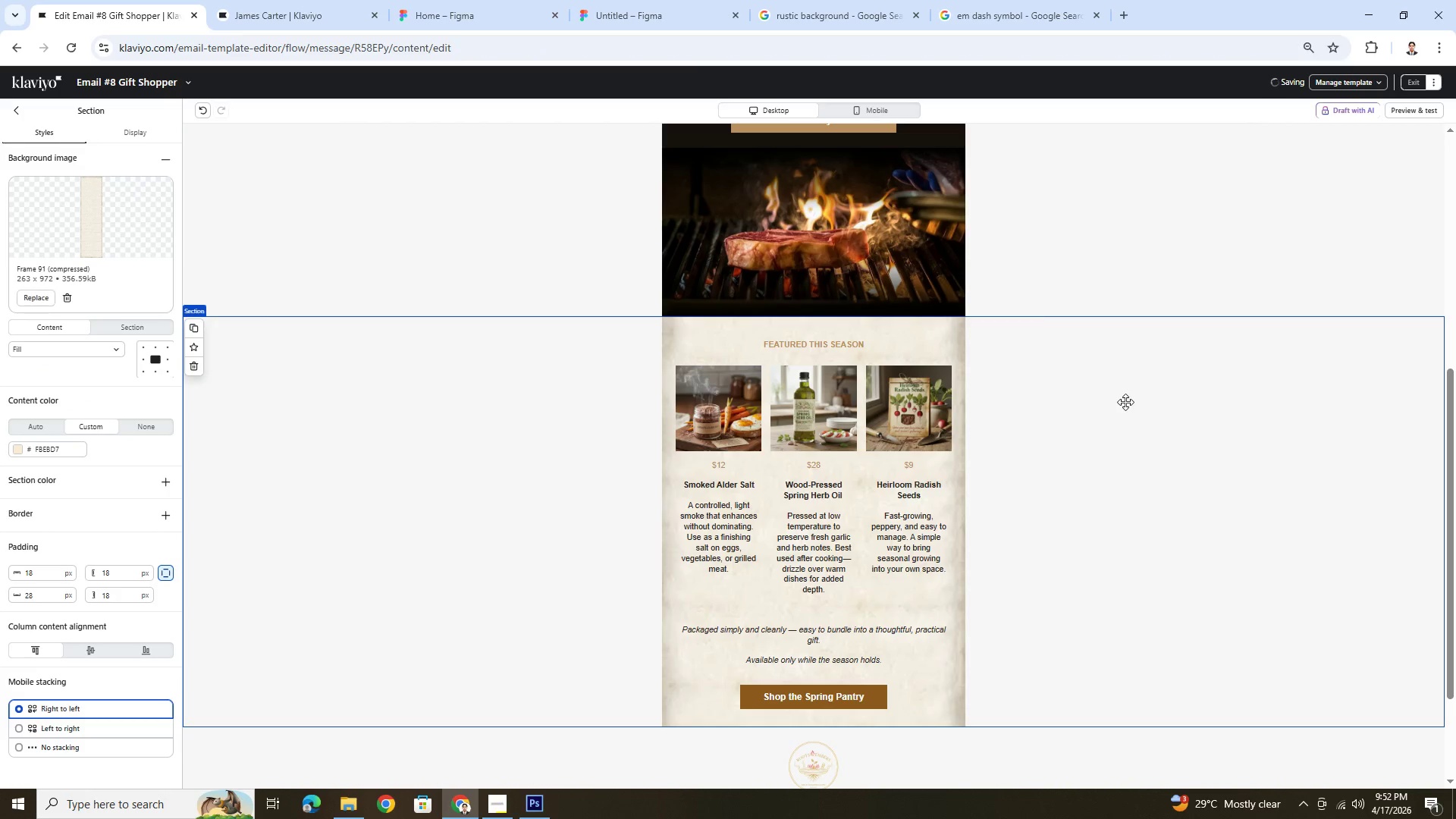 
scroll: coordinate [1047, 422], scroll_direction: up, amount: 8.0
 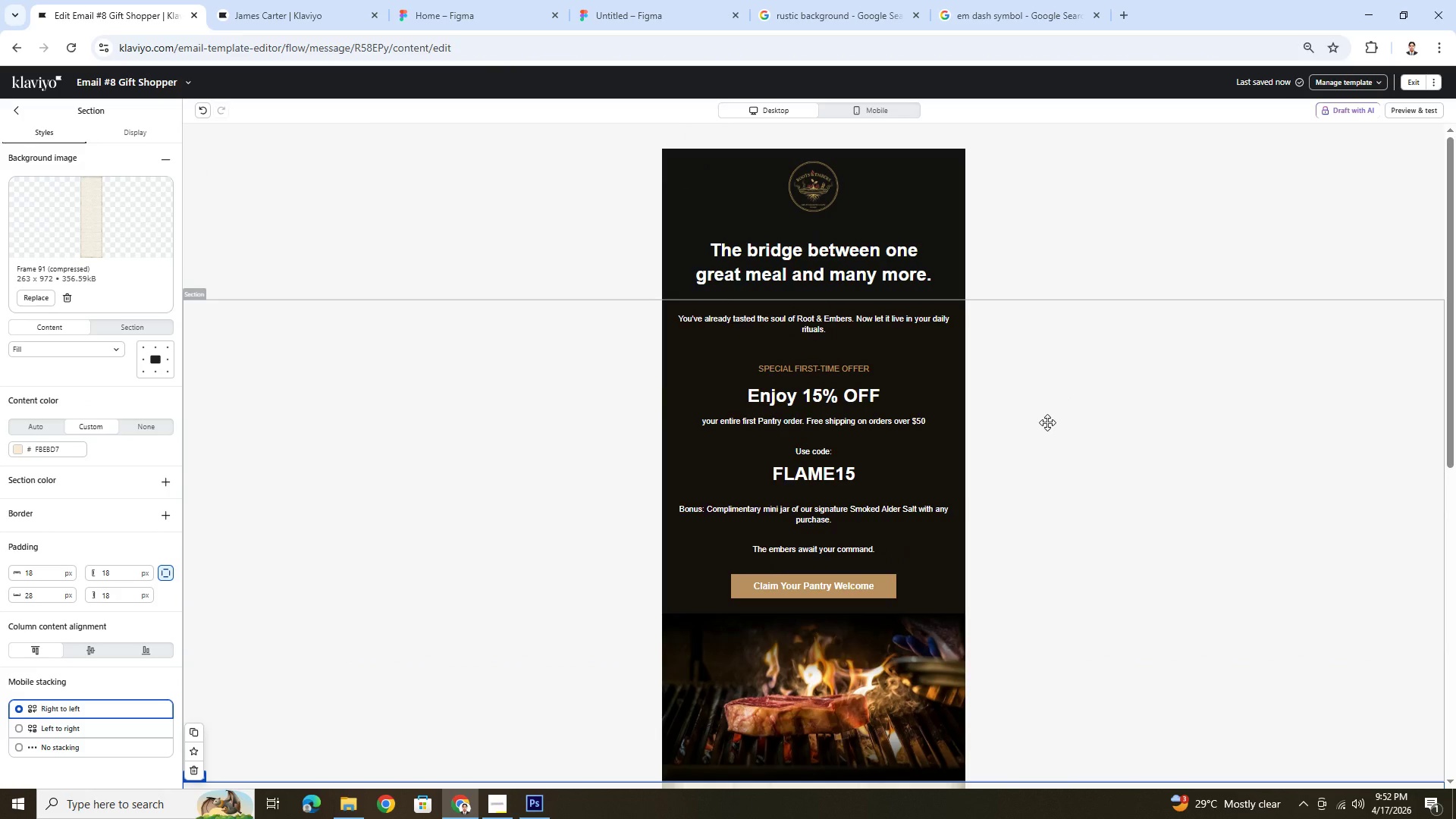 
scroll: coordinate [1047, 422], scroll_direction: down, amount: 4.0
 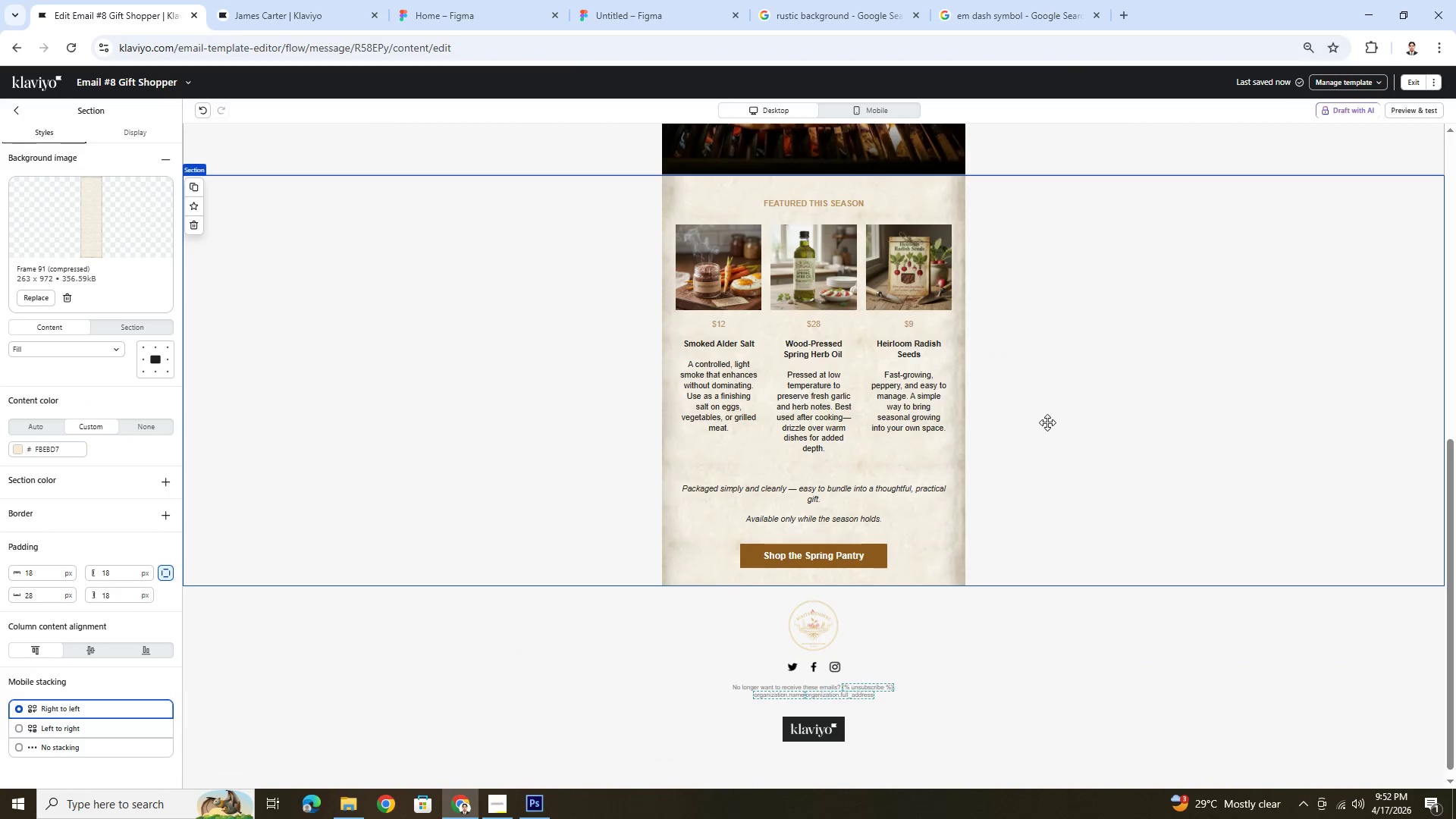 
scroll: coordinate [1047, 423], scroll_direction: up, amount: 8.0
 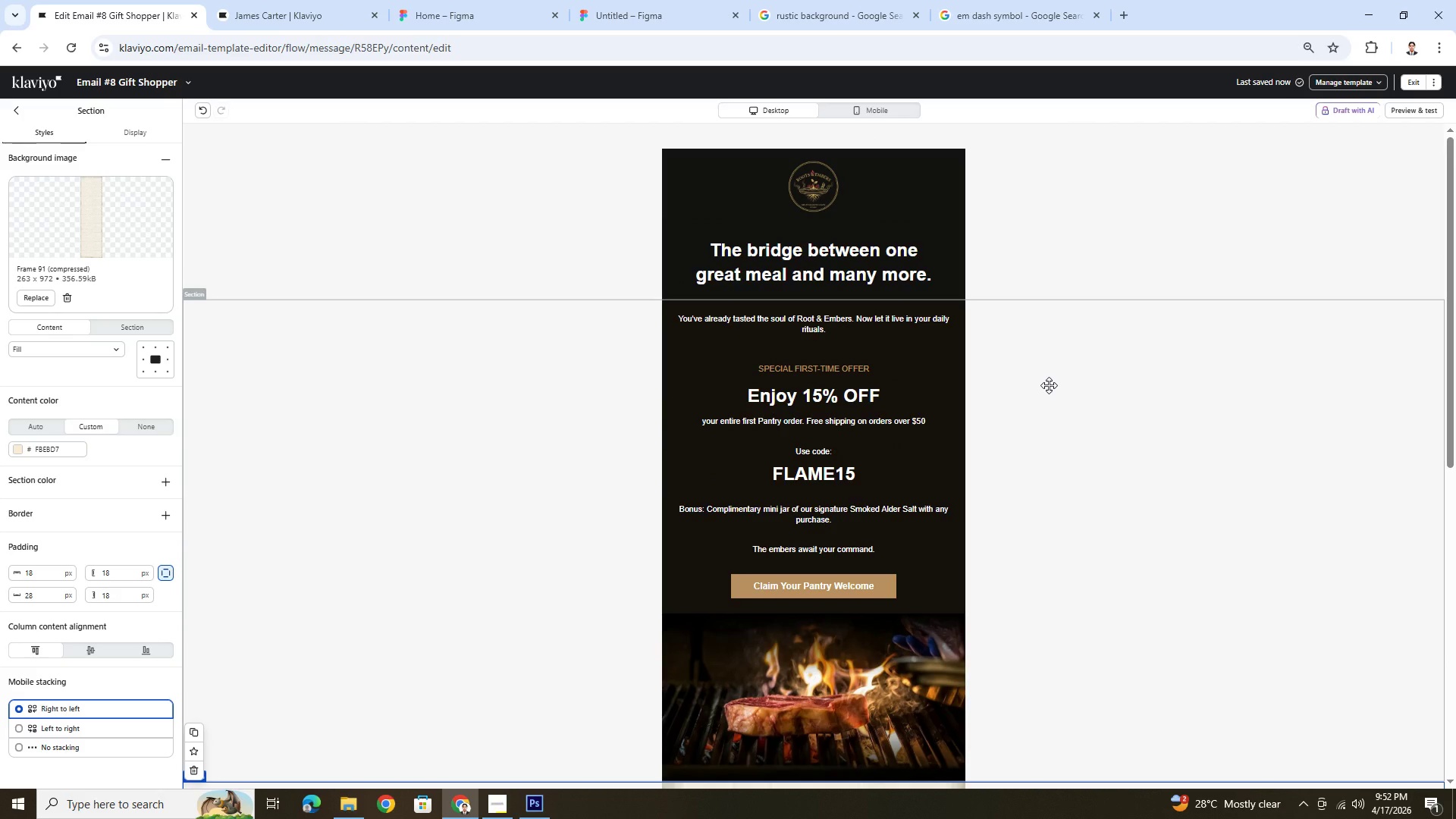 
wait(14.1)
 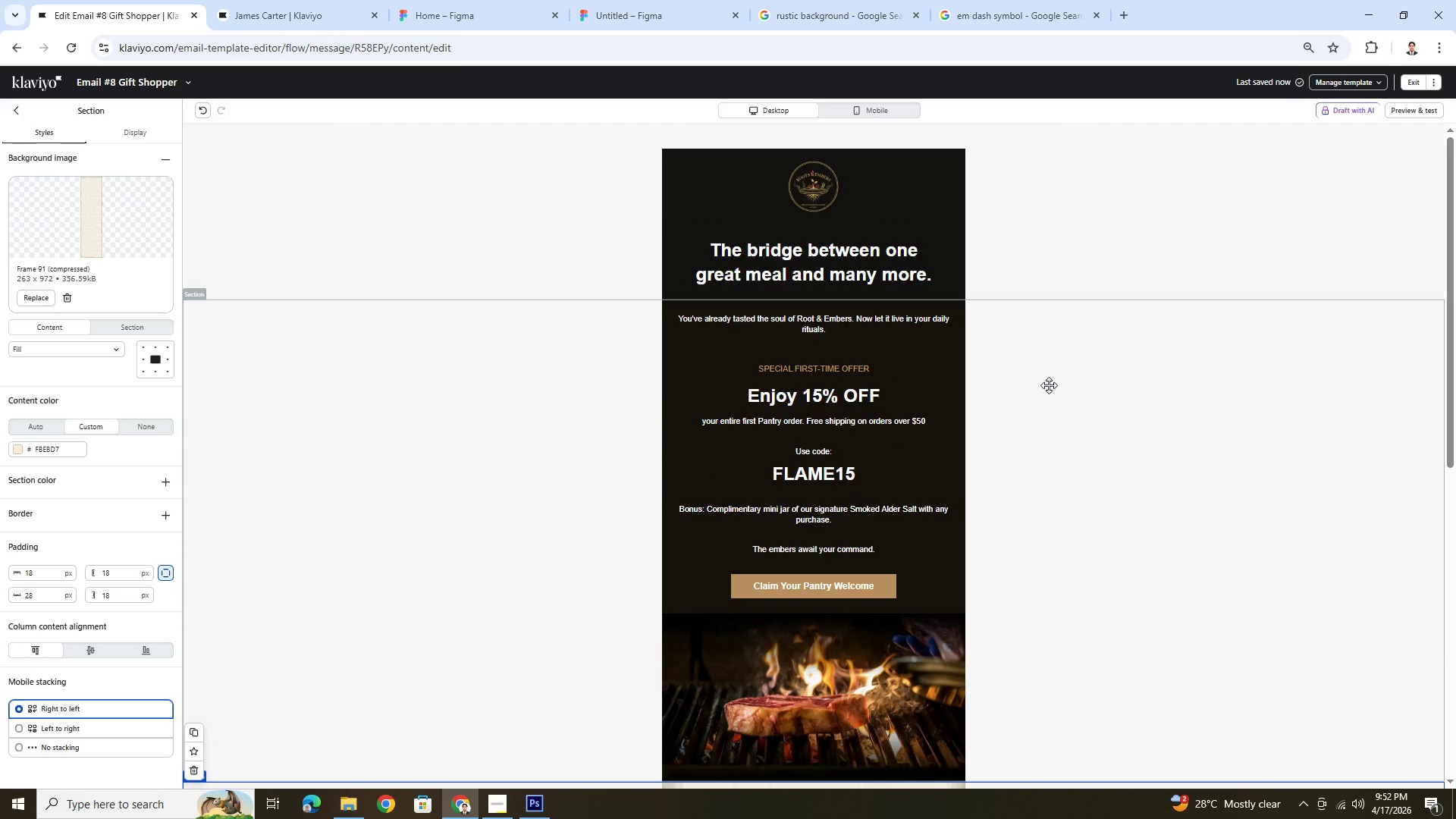 
left_click_drag(start_coordinate=[35, 334], to_coordinate=[871, 365])
 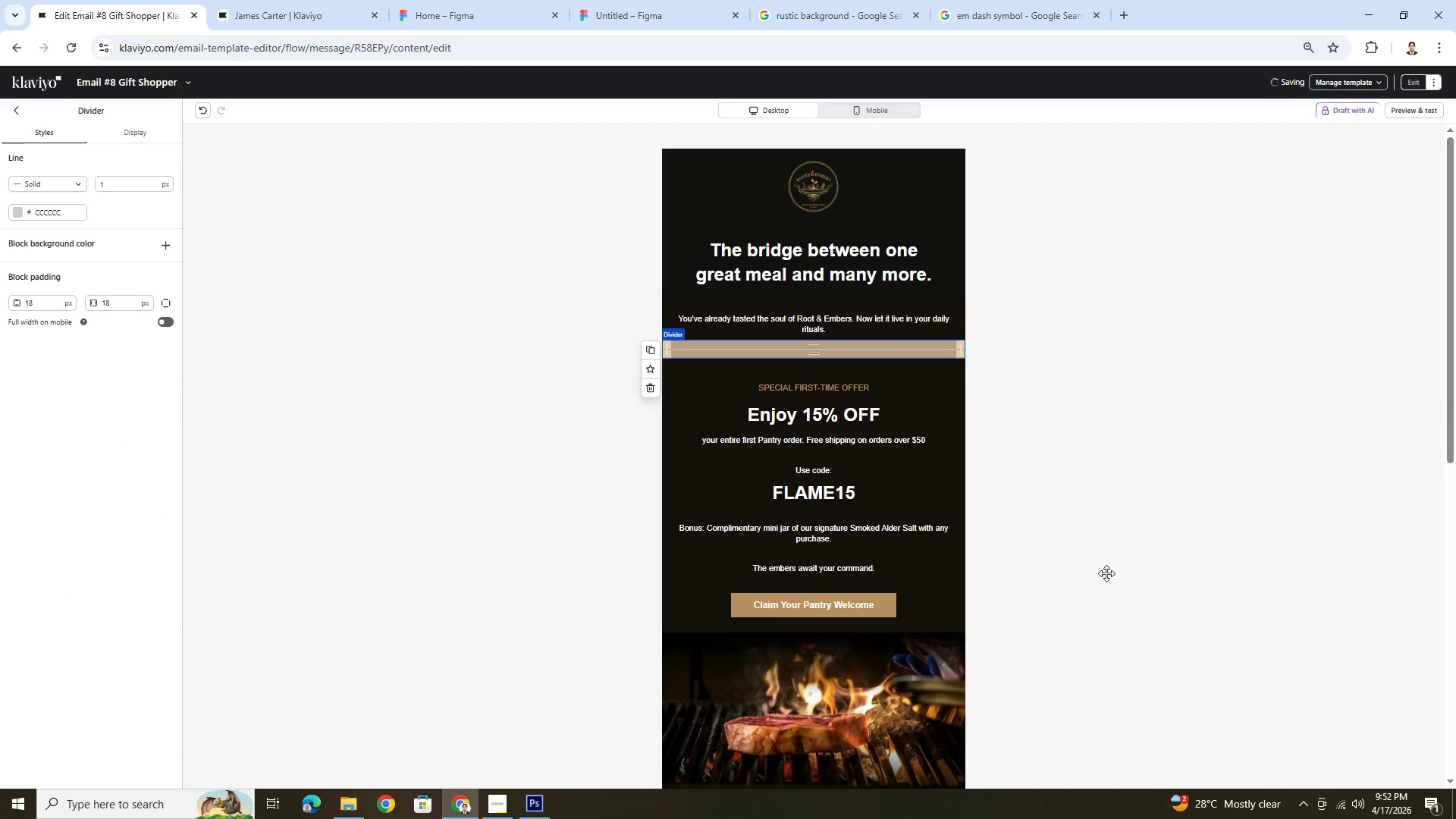 
left_click([1101, 594])
 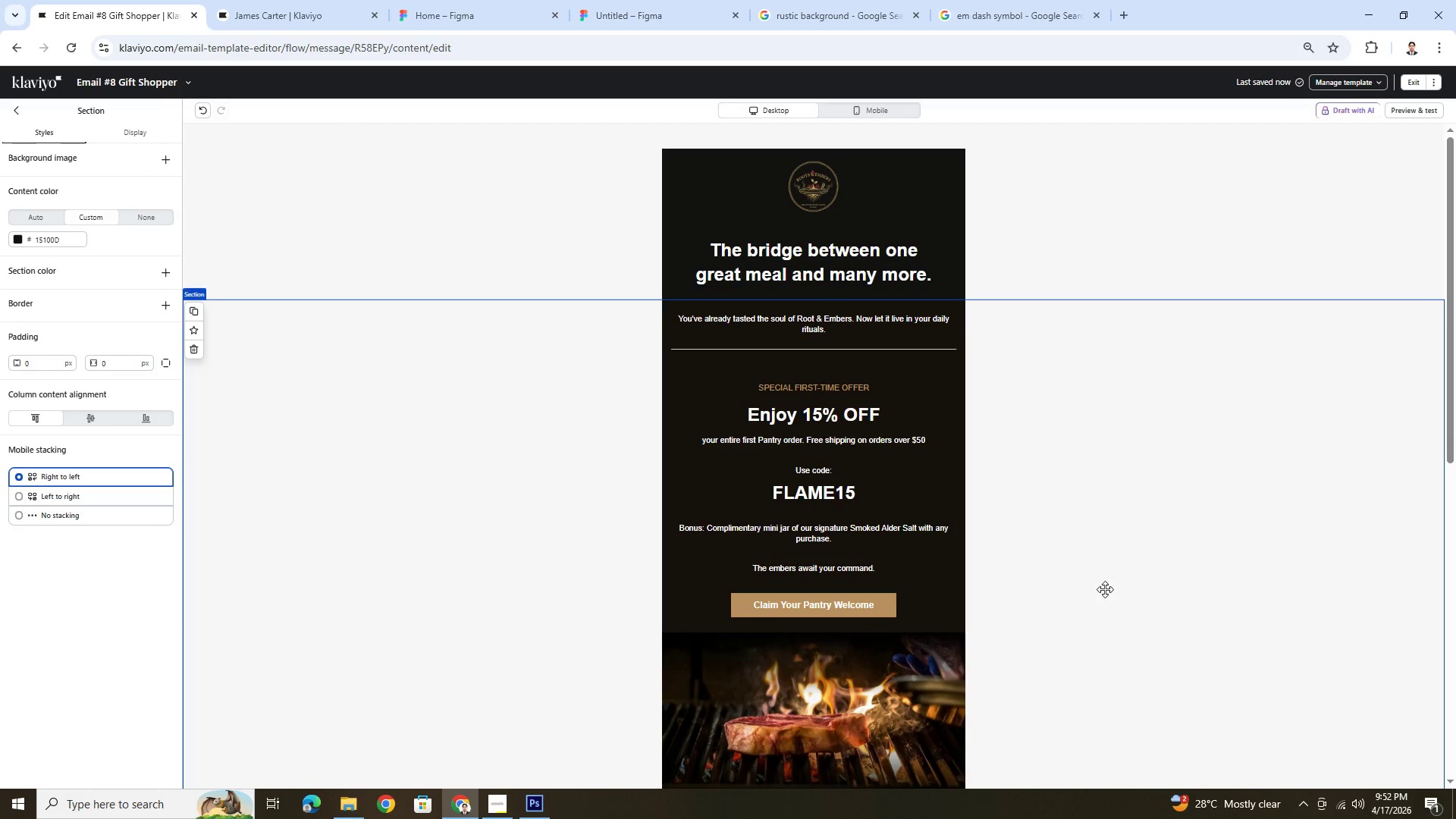 
scroll: coordinate [1108, 576], scroll_direction: down, amount: 2.0
 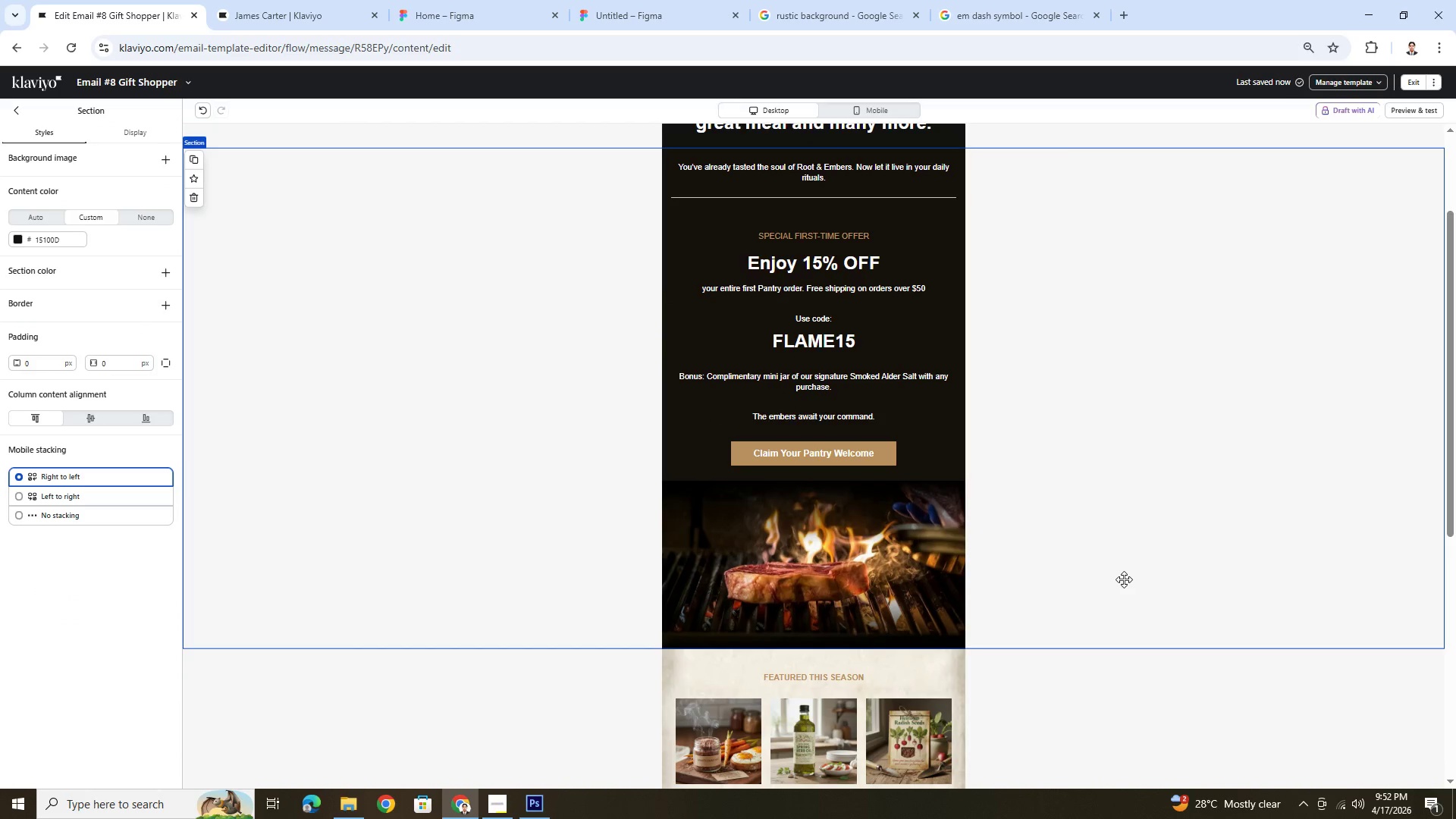 
scroll: coordinate [1124, 579], scroll_direction: up, amount: 2.0
 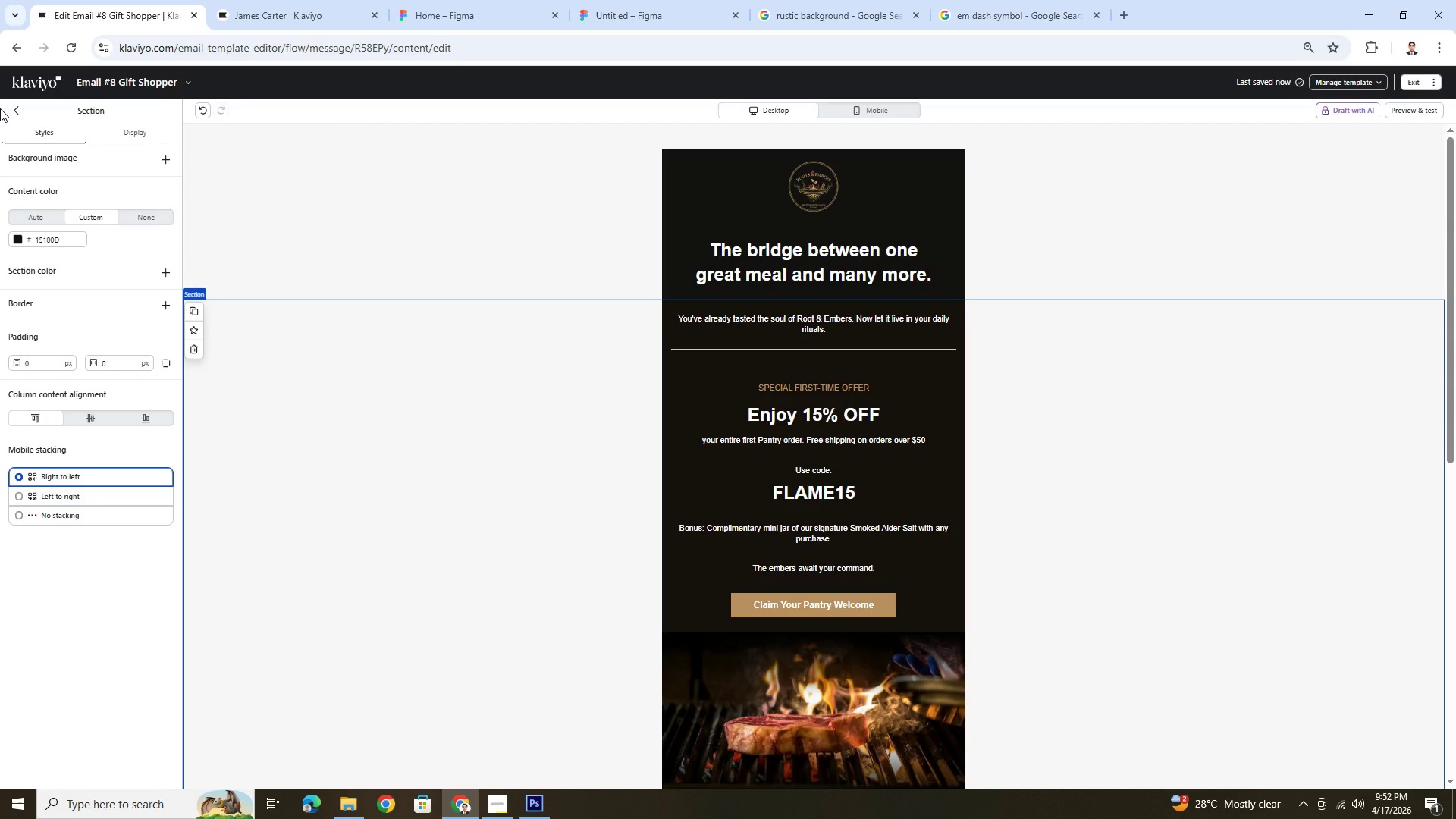 
wait(6.96)
 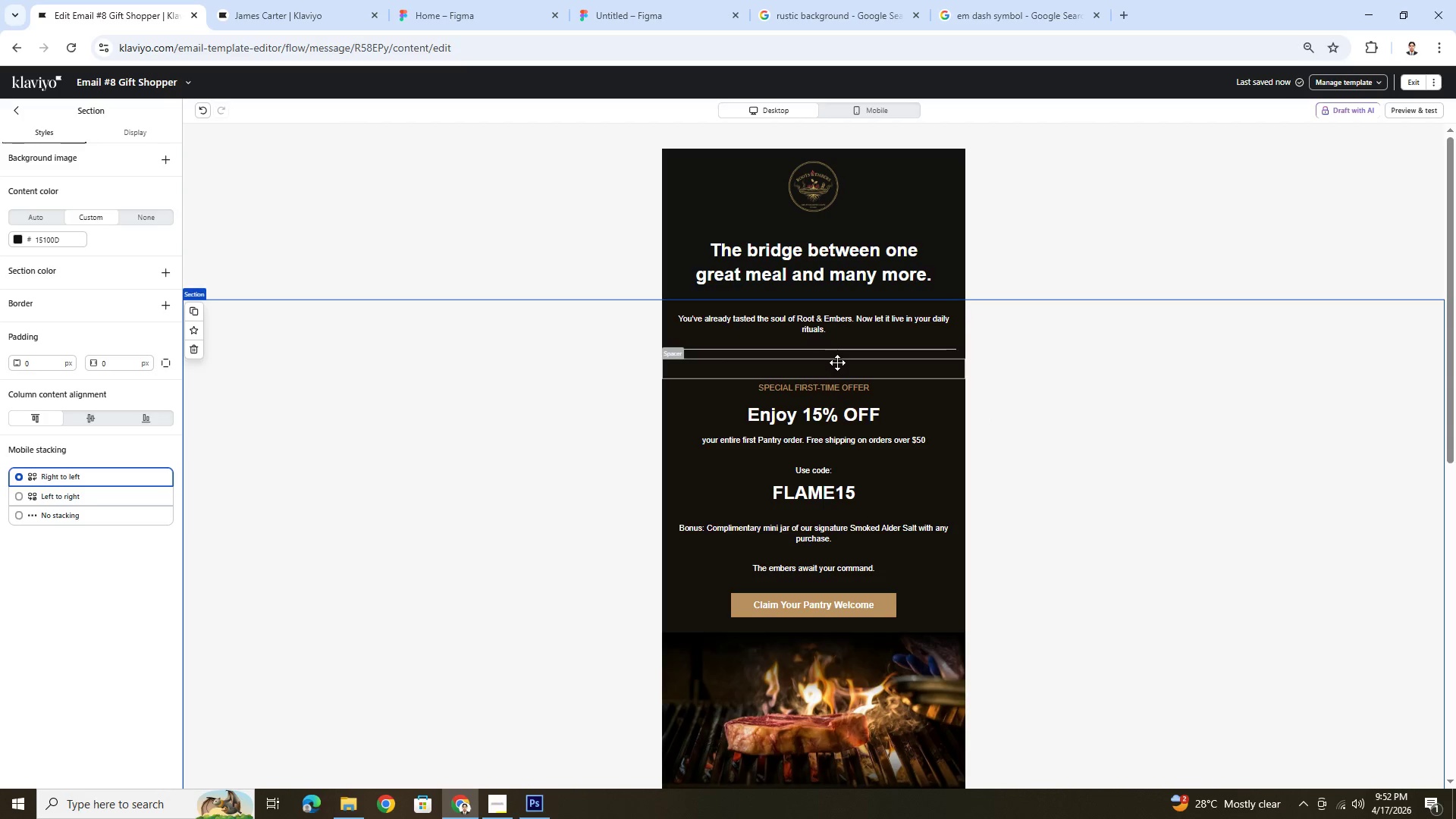 
left_click([17, 118])
 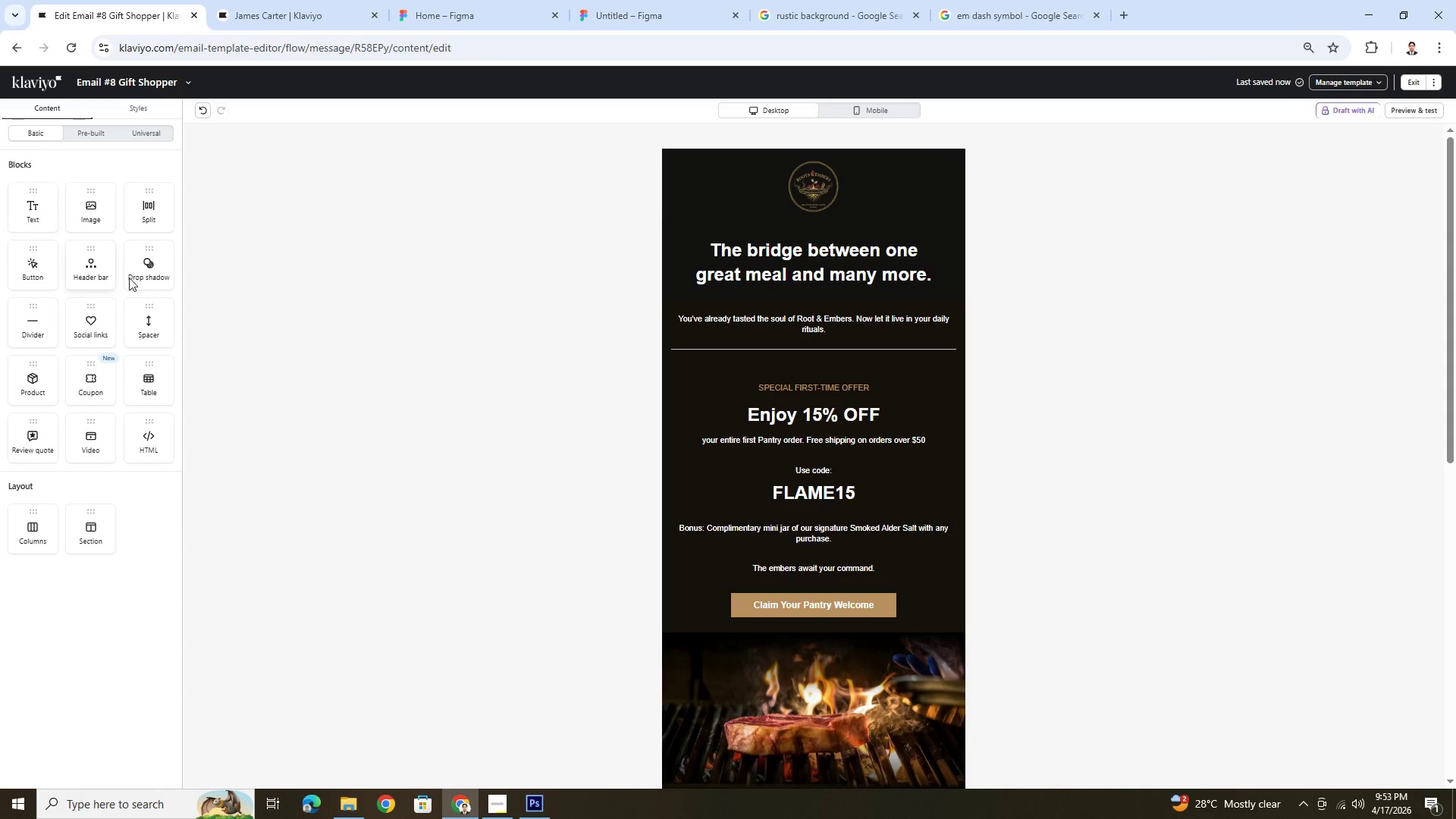 
left_click_drag(start_coordinate=[155, 317], to_coordinate=[725, 347])
 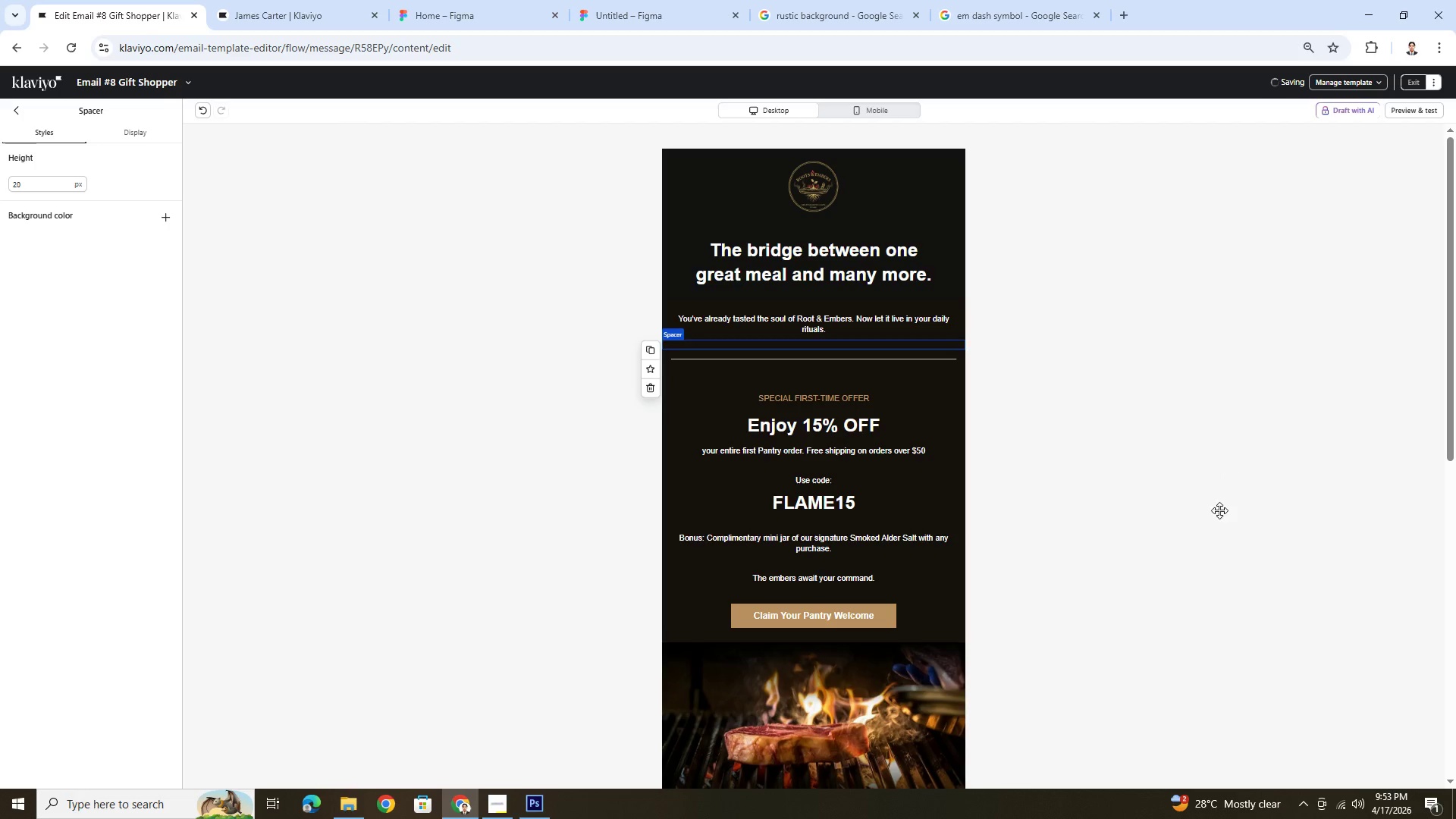 
left_click([1214, 555])
 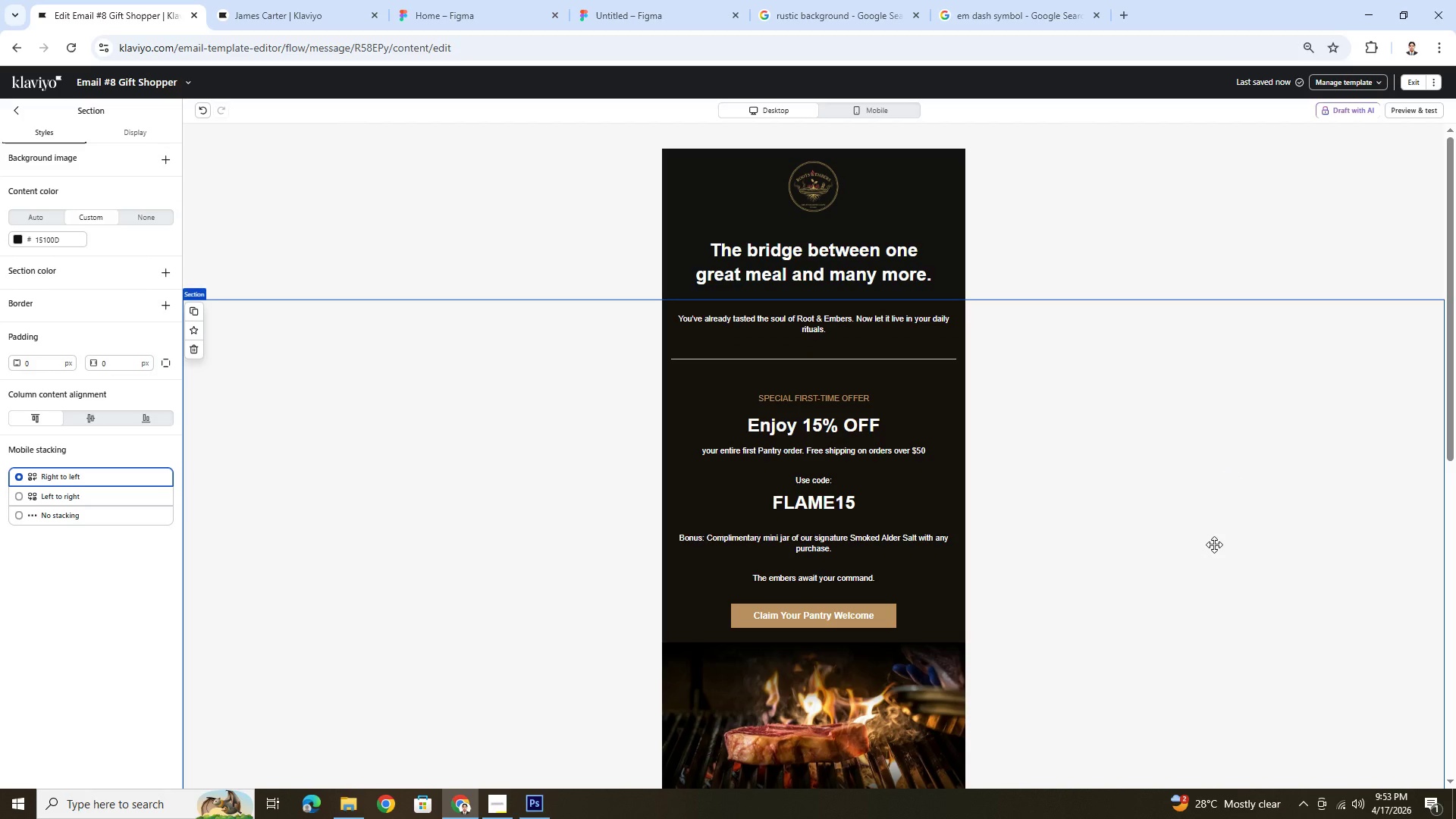 
scroll: coordinate [1214, 544], scroll_direction: up, amount: 1.0
 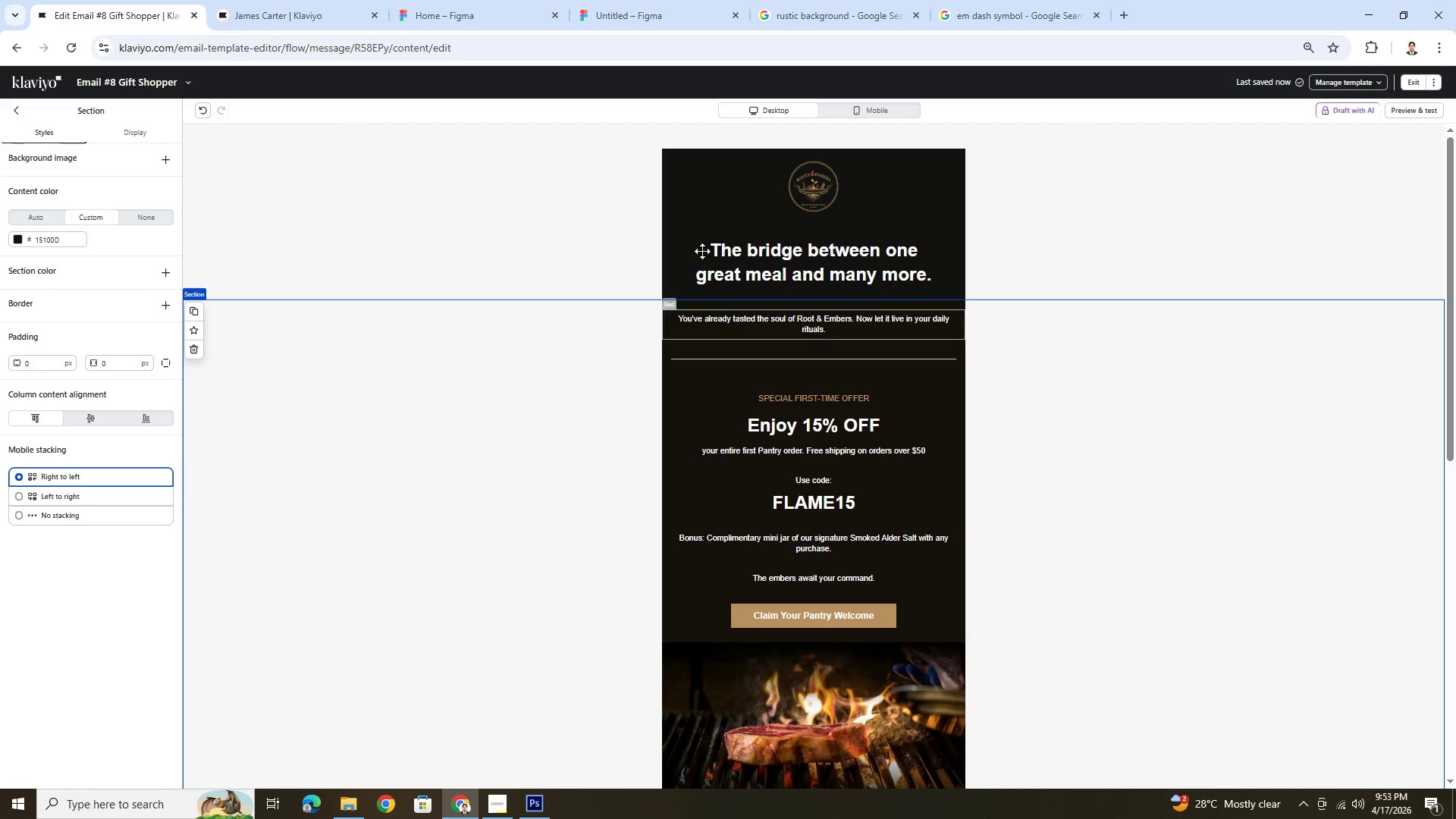 
mouse_move([242, 129])
 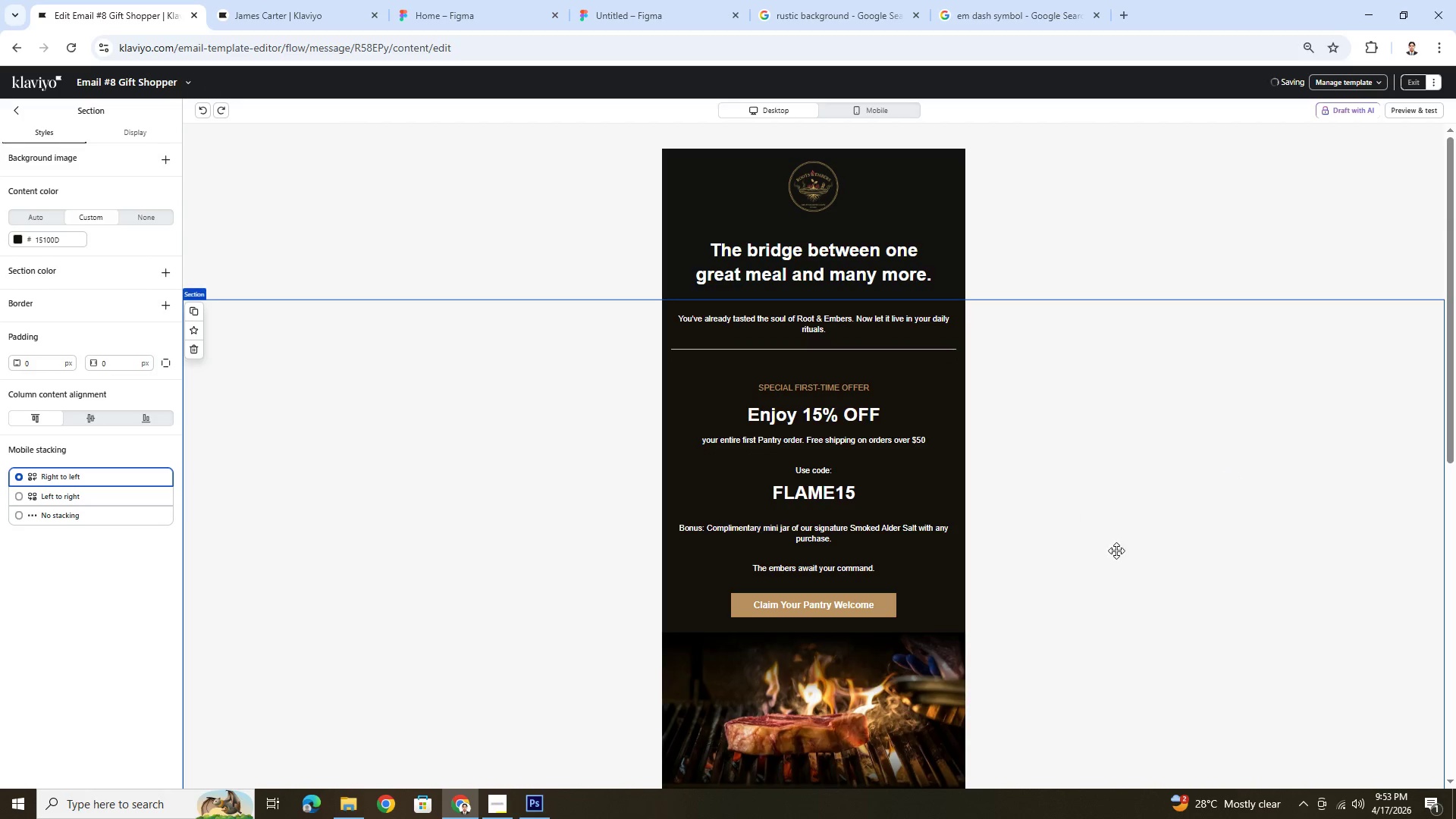 
scroll: coordinate [1097, 328], scroll_direction: up, amount: 2.0
 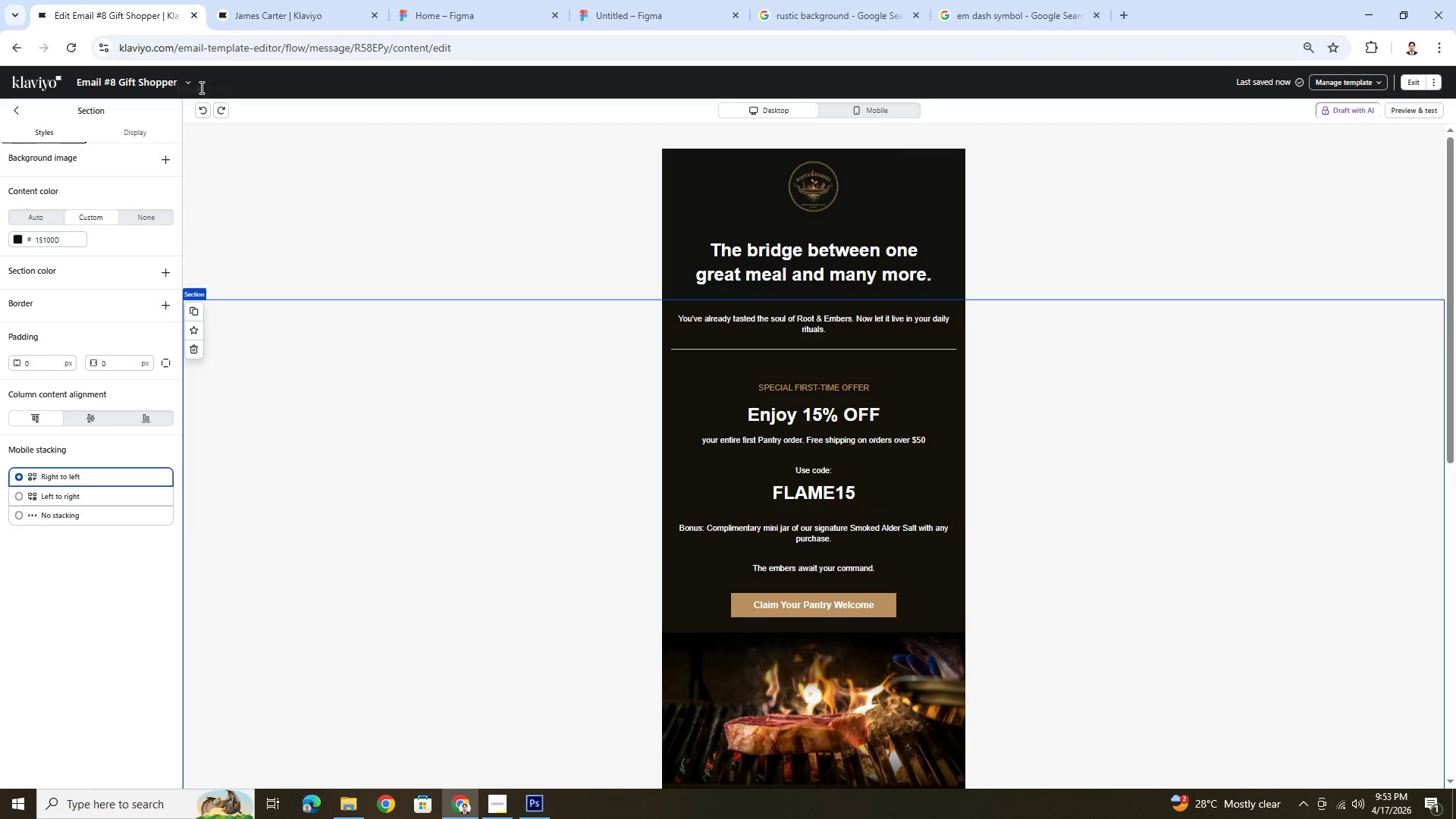 
left_click([191, 83])
 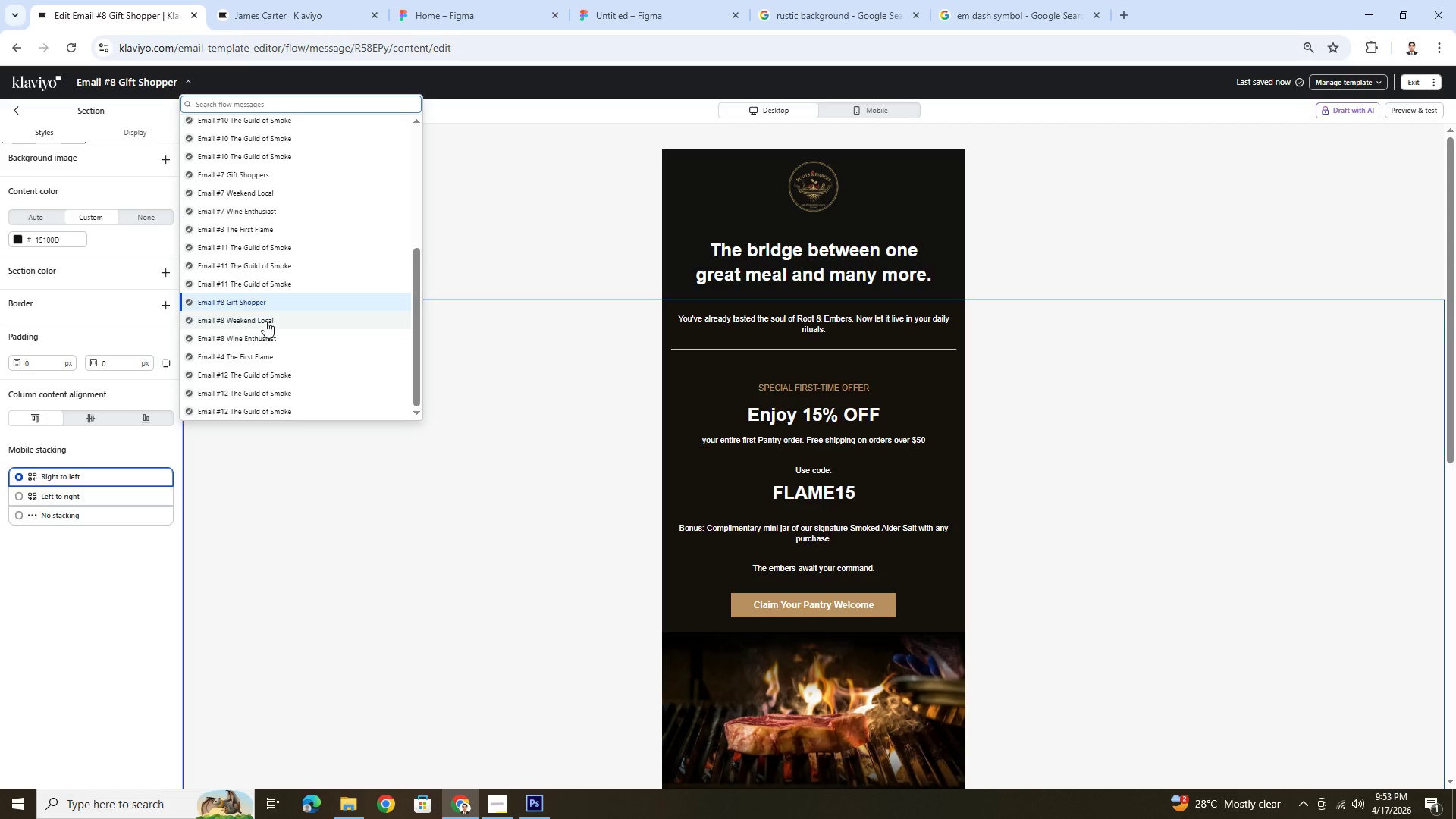 
left_click([265, 321])
 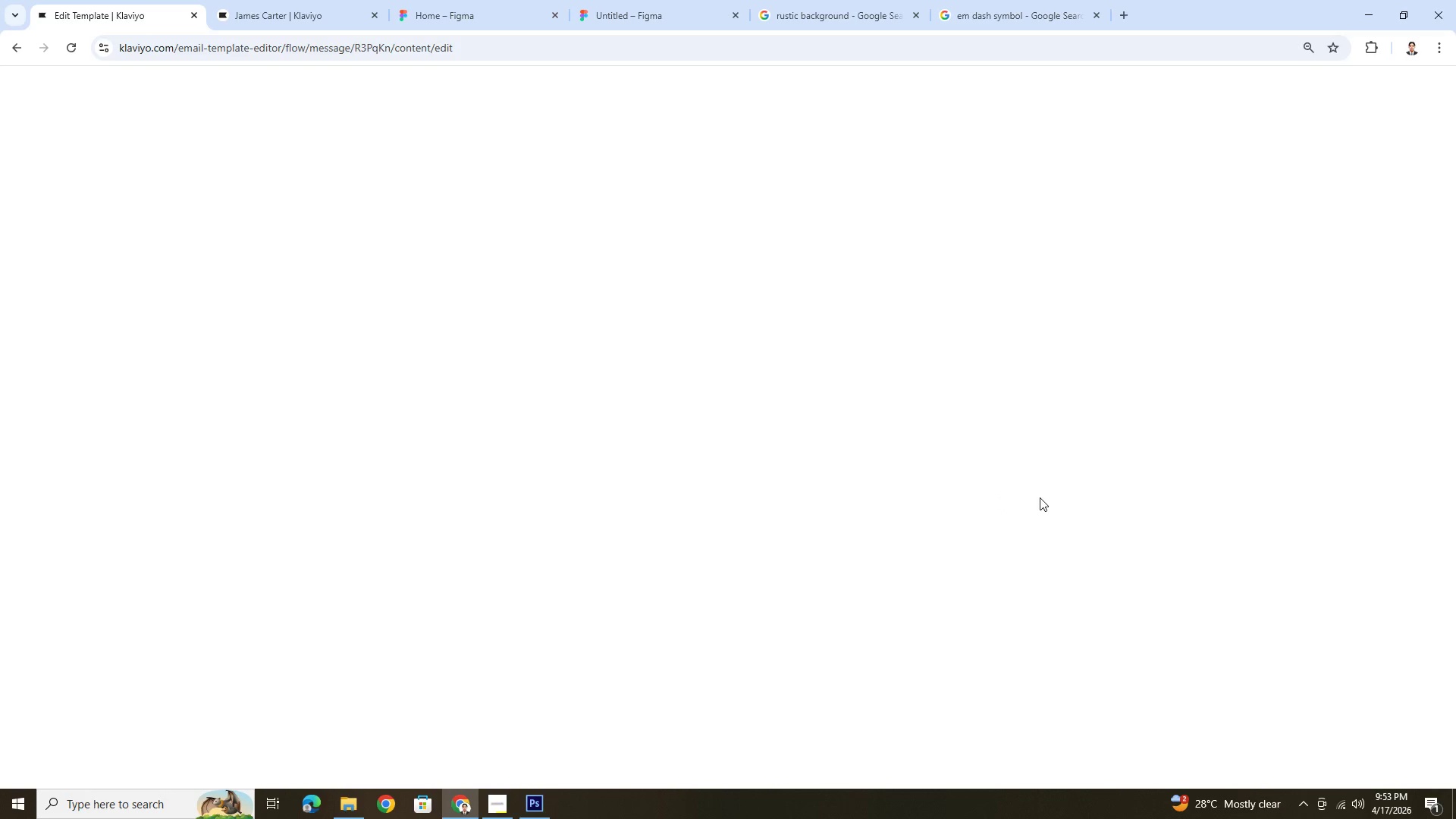 
wait(9.2)
 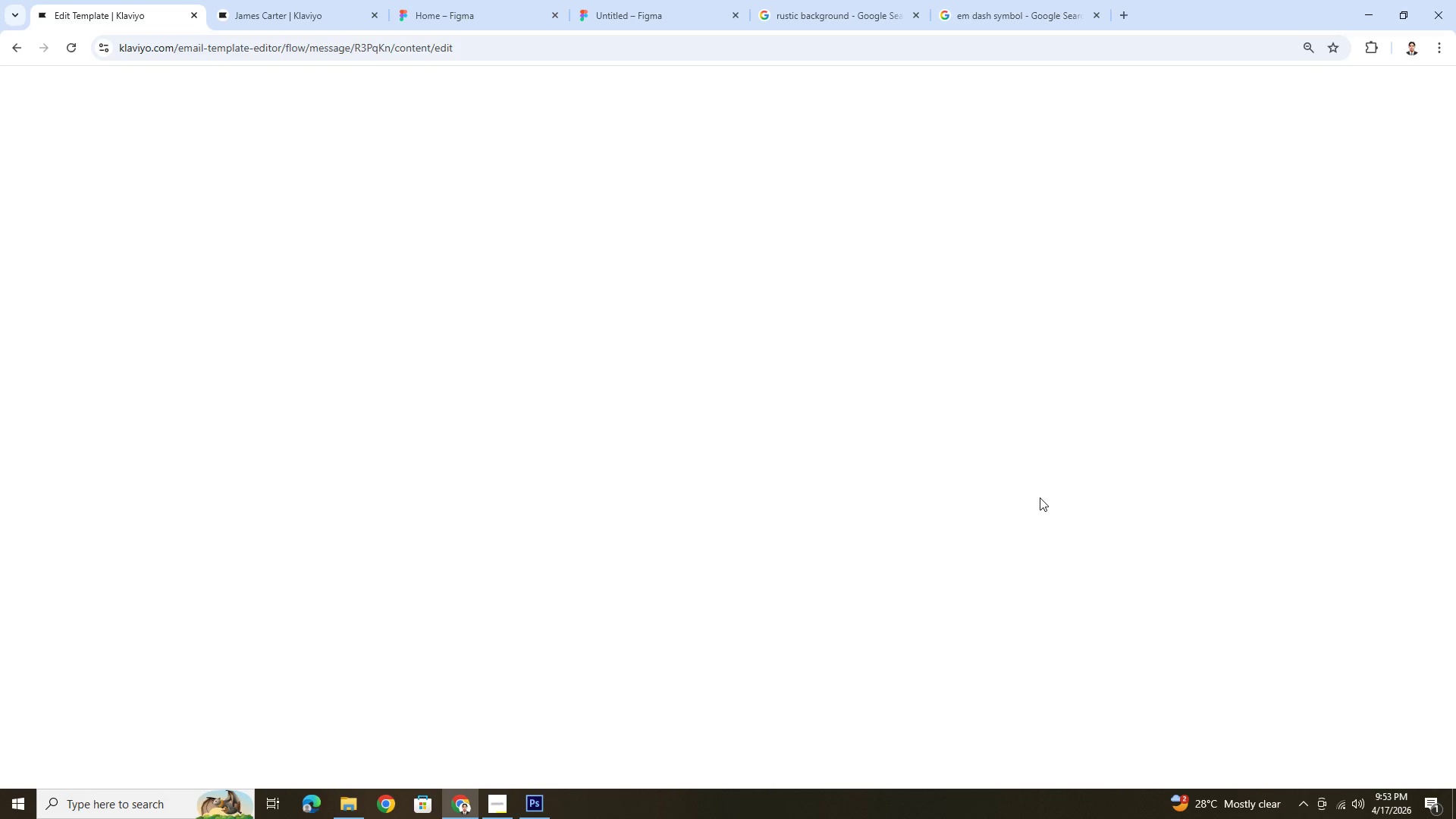 
scroll: coordinate [1040, 497], scroll_direction: down, amount: 3.0
 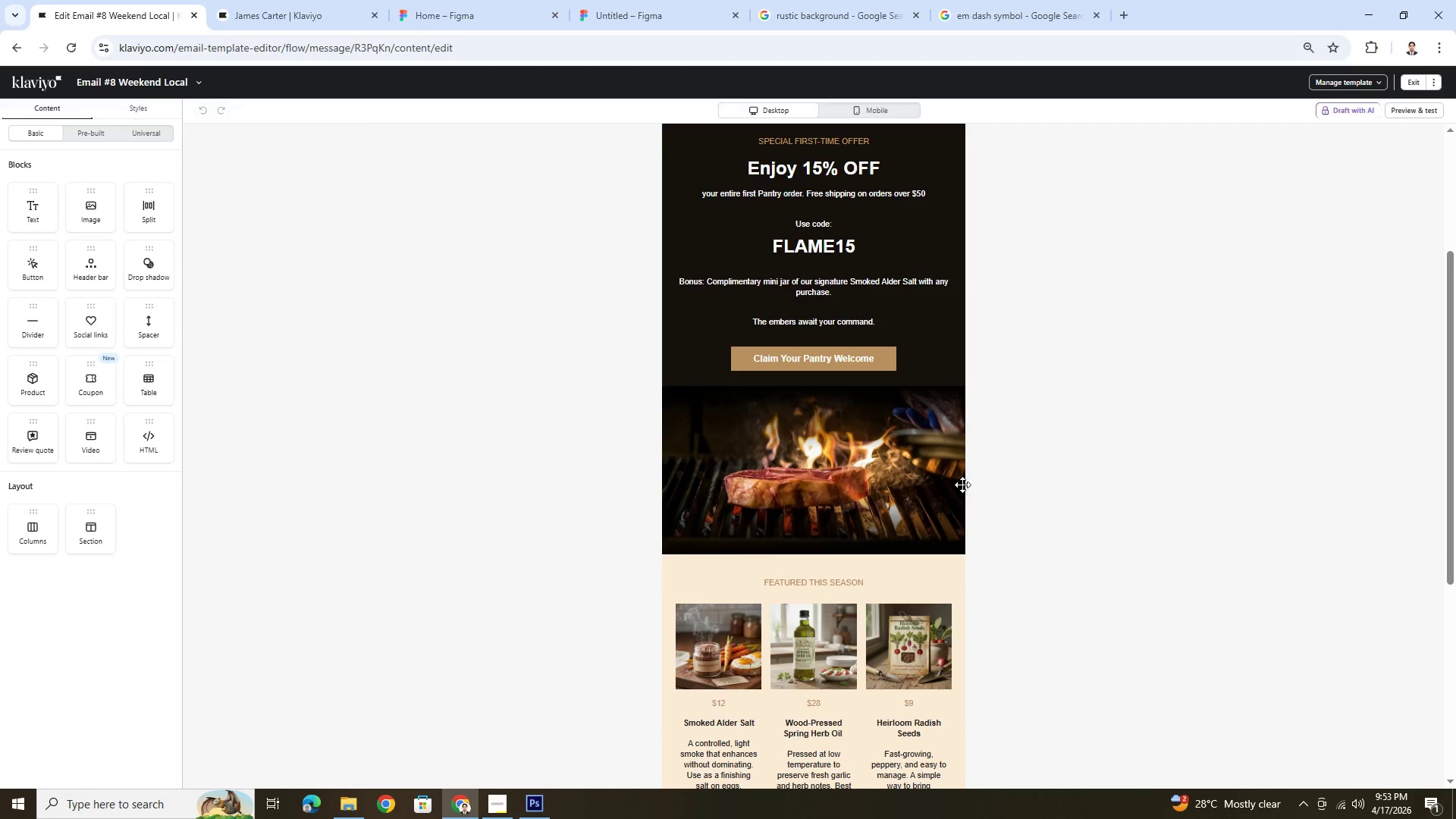 
scroll: coordinate [934, 469], scroll_direction: up, amount: 4.0
 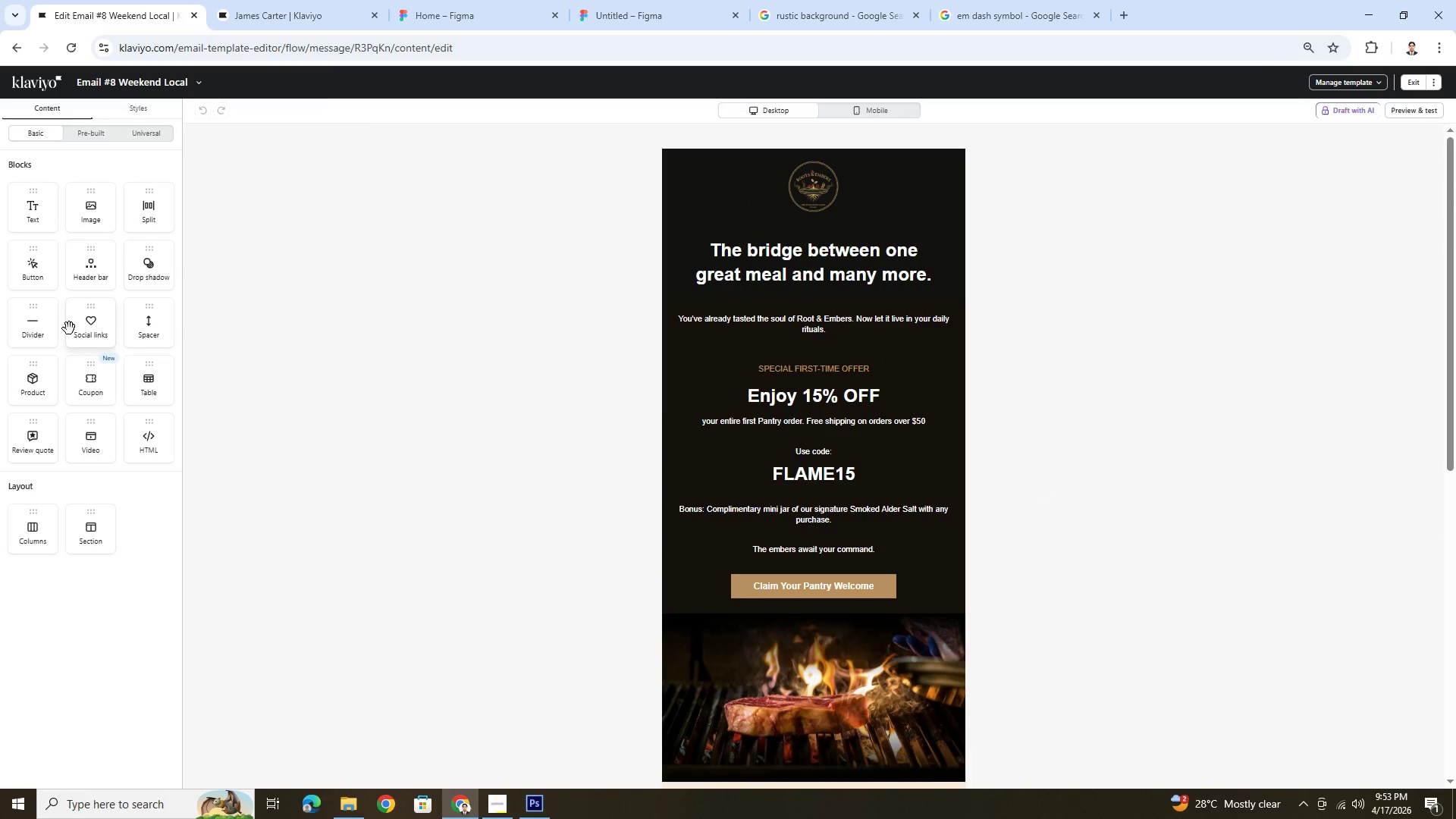 
left_click_drag(start_coordinate=[38, 328], to_coordinate=[814, 354])
 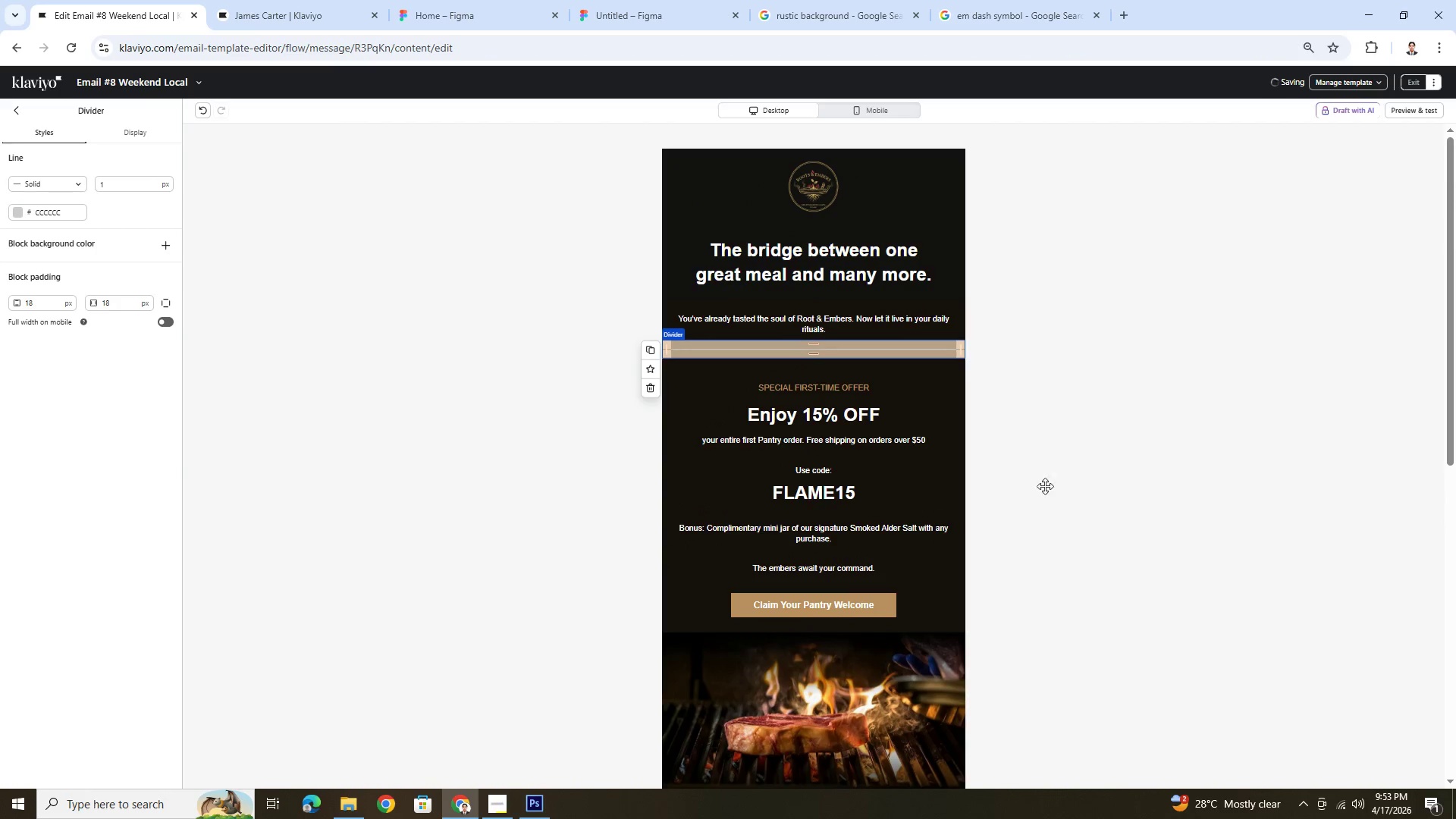 
left_click([1103, 531])
 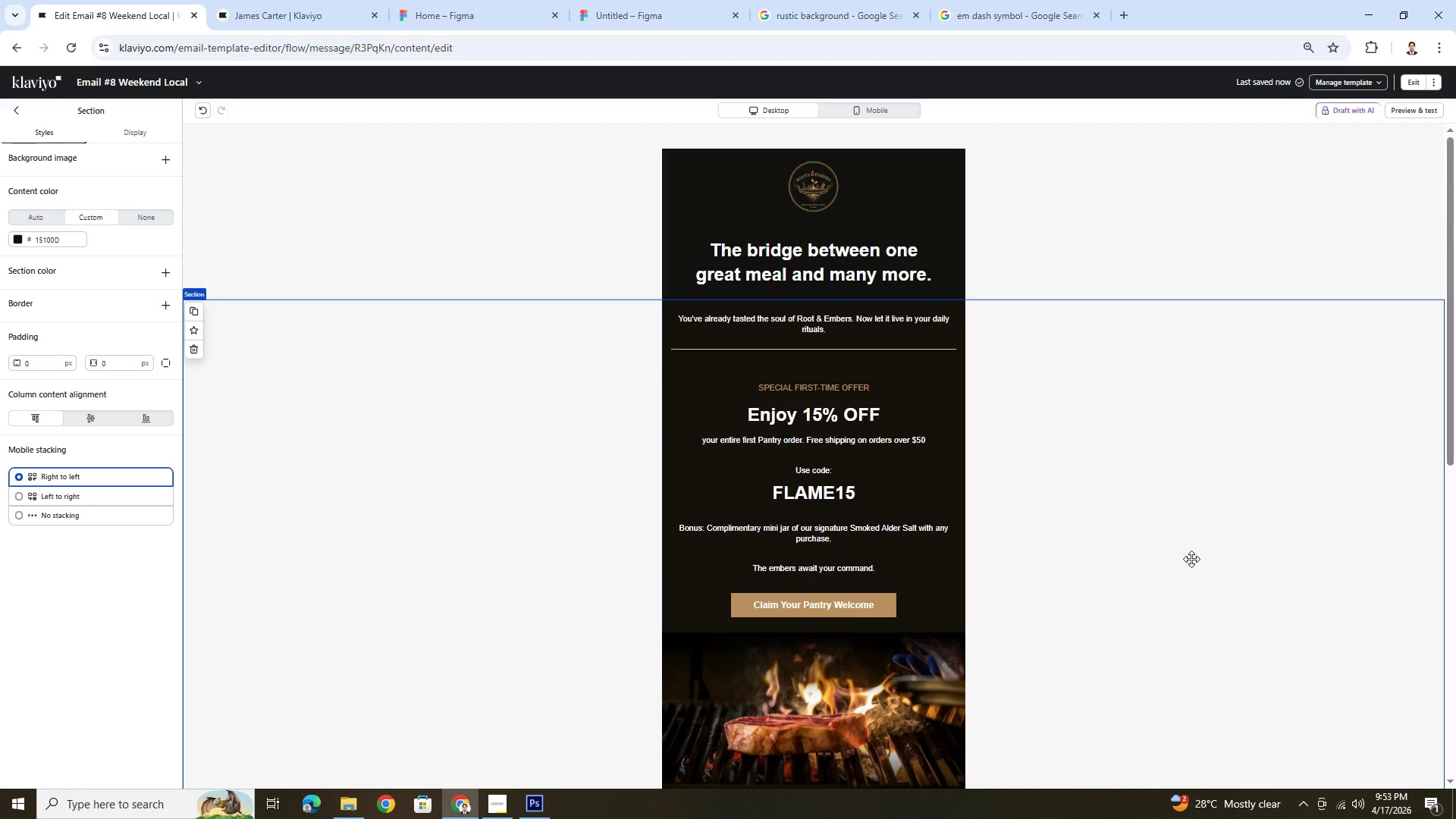 
scroll: coordinate [1191, 559], scroll_direction: down, amount: 4.0
 